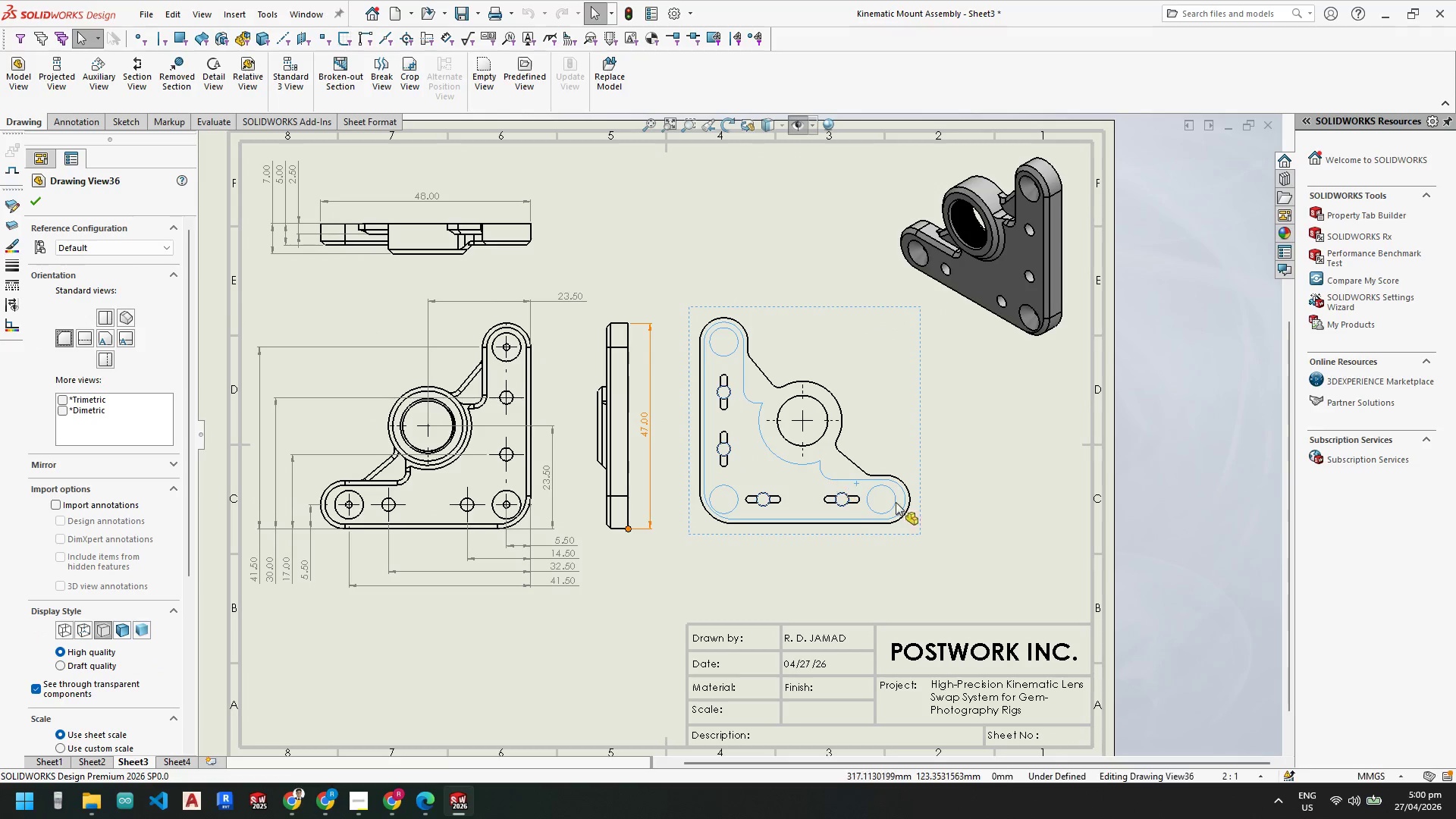 
key(Escape)
 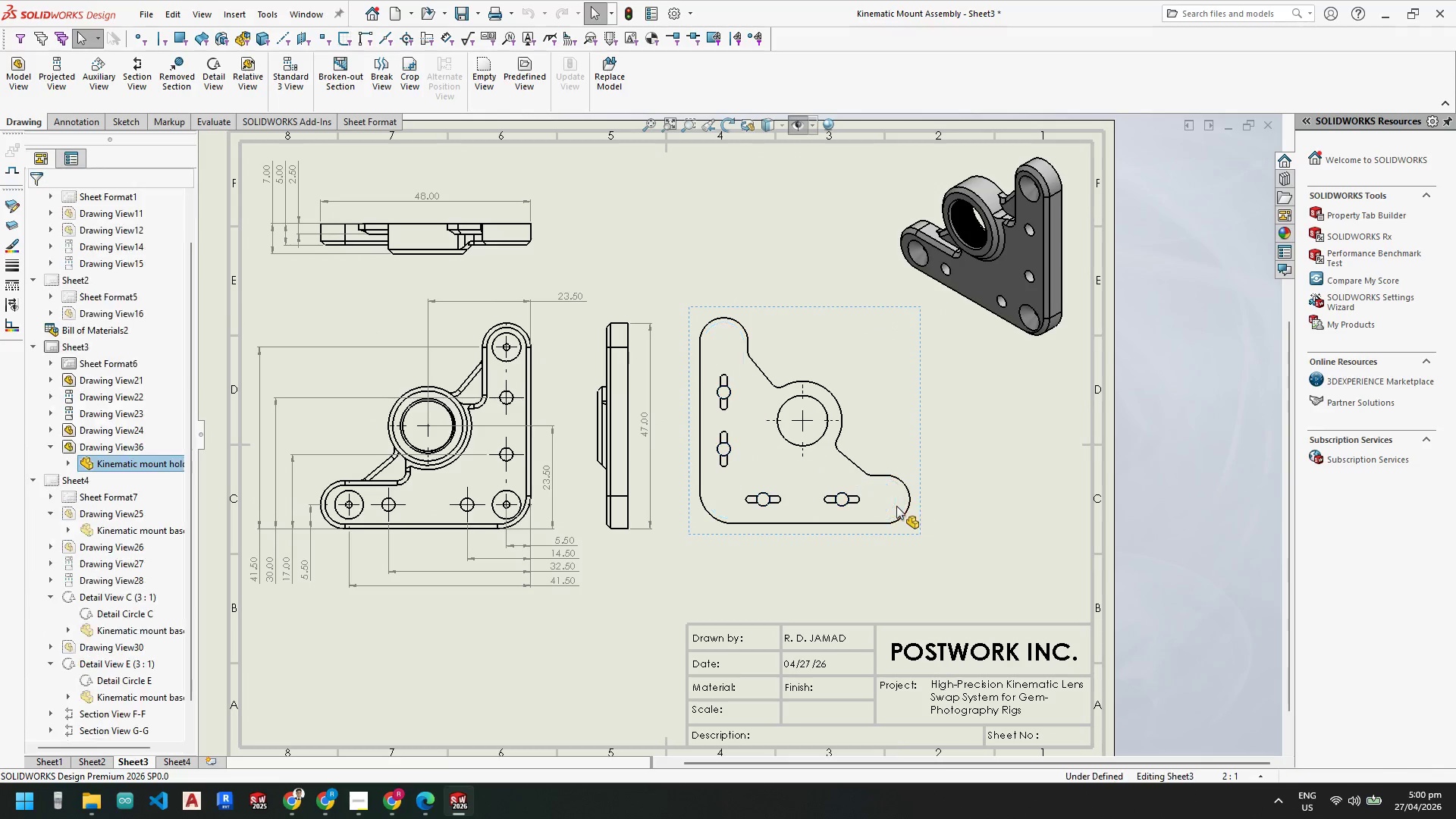 
key(Escape)
 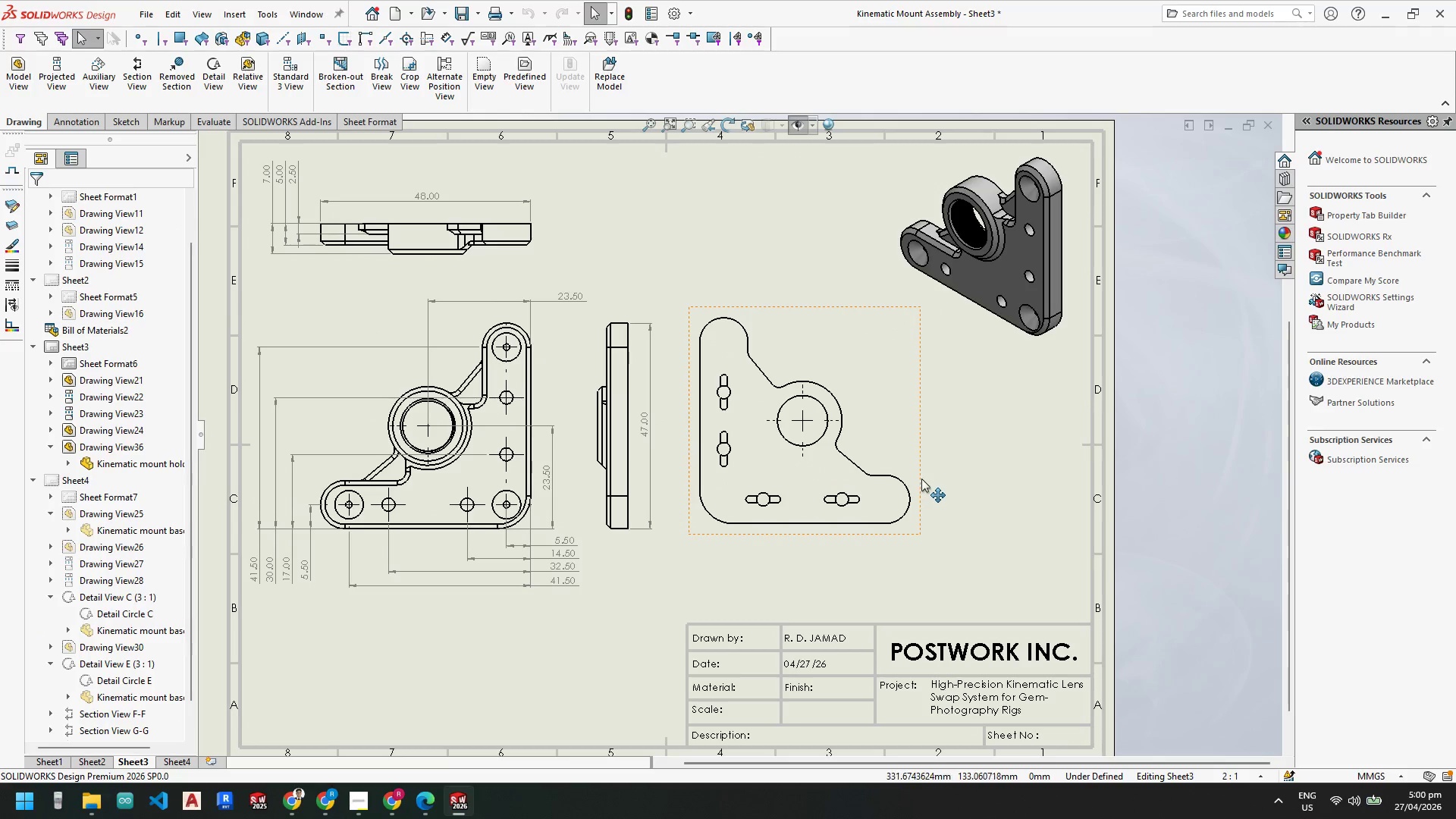 
left_click_drag(start_coordinate=[921, 479], to_coordinate=[927, 477])
 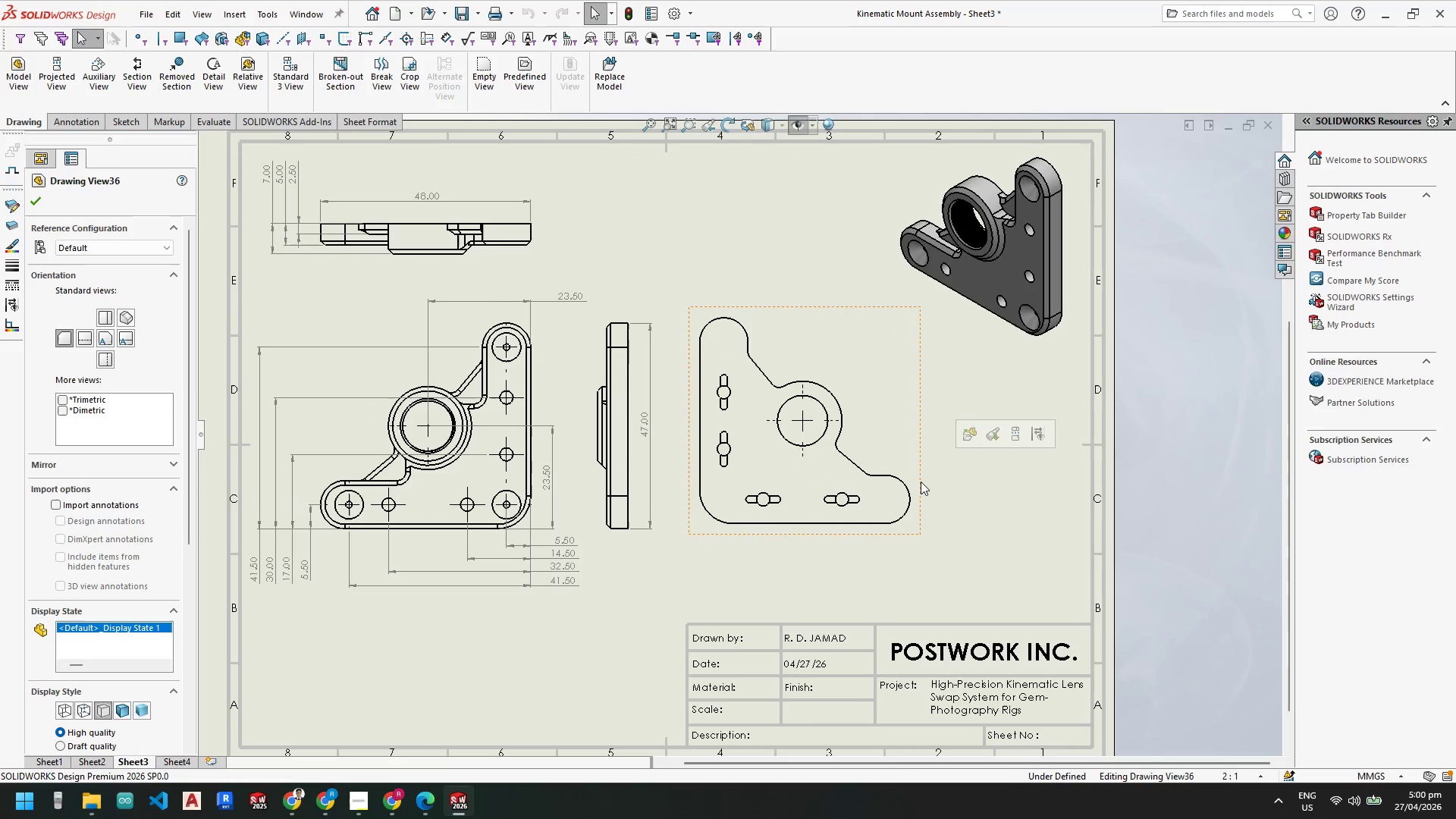 
key(Escape)
 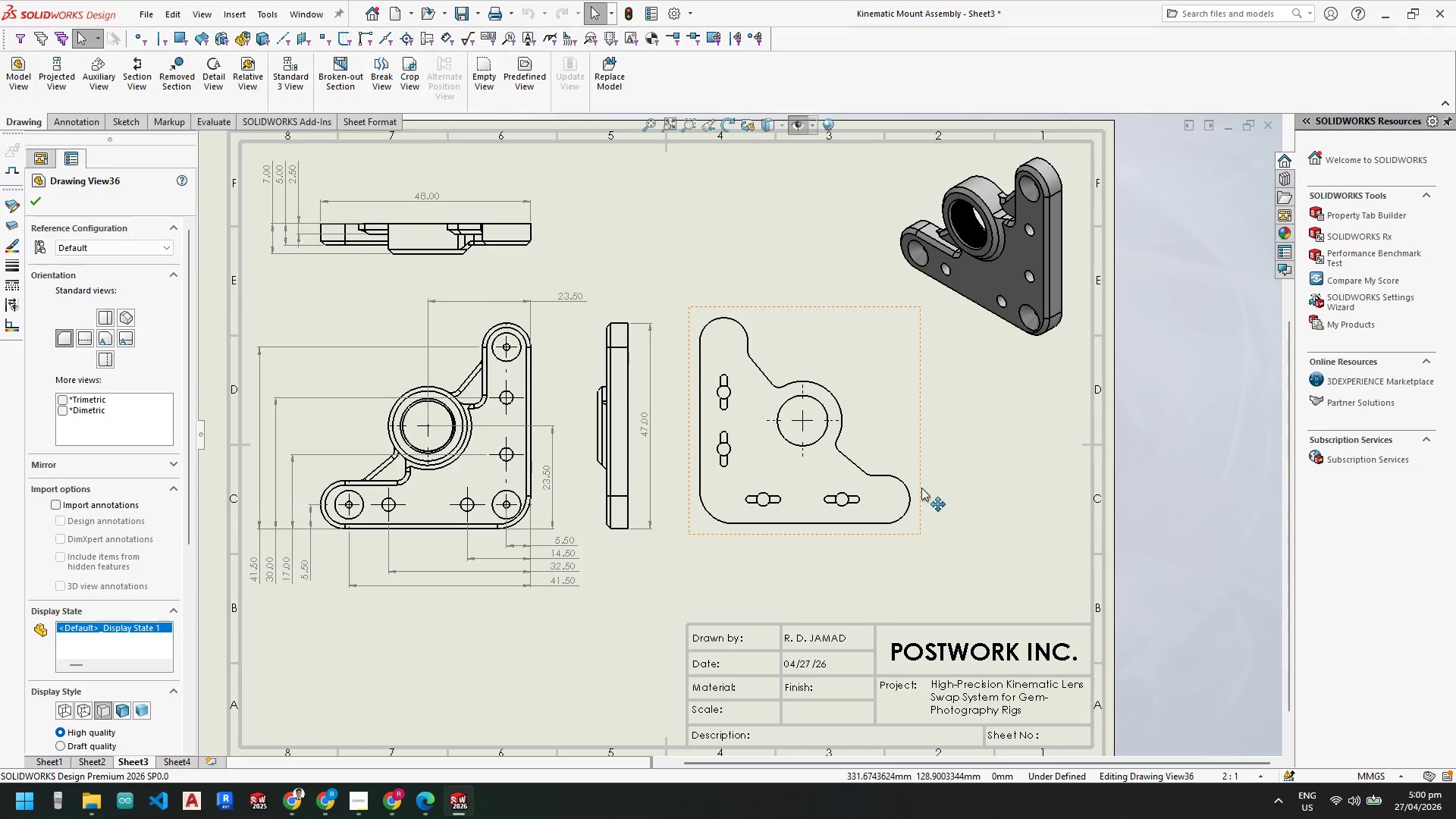 
left_click_drag(start_coordinate=[921, 488], to_coordinate=[935, 491])
 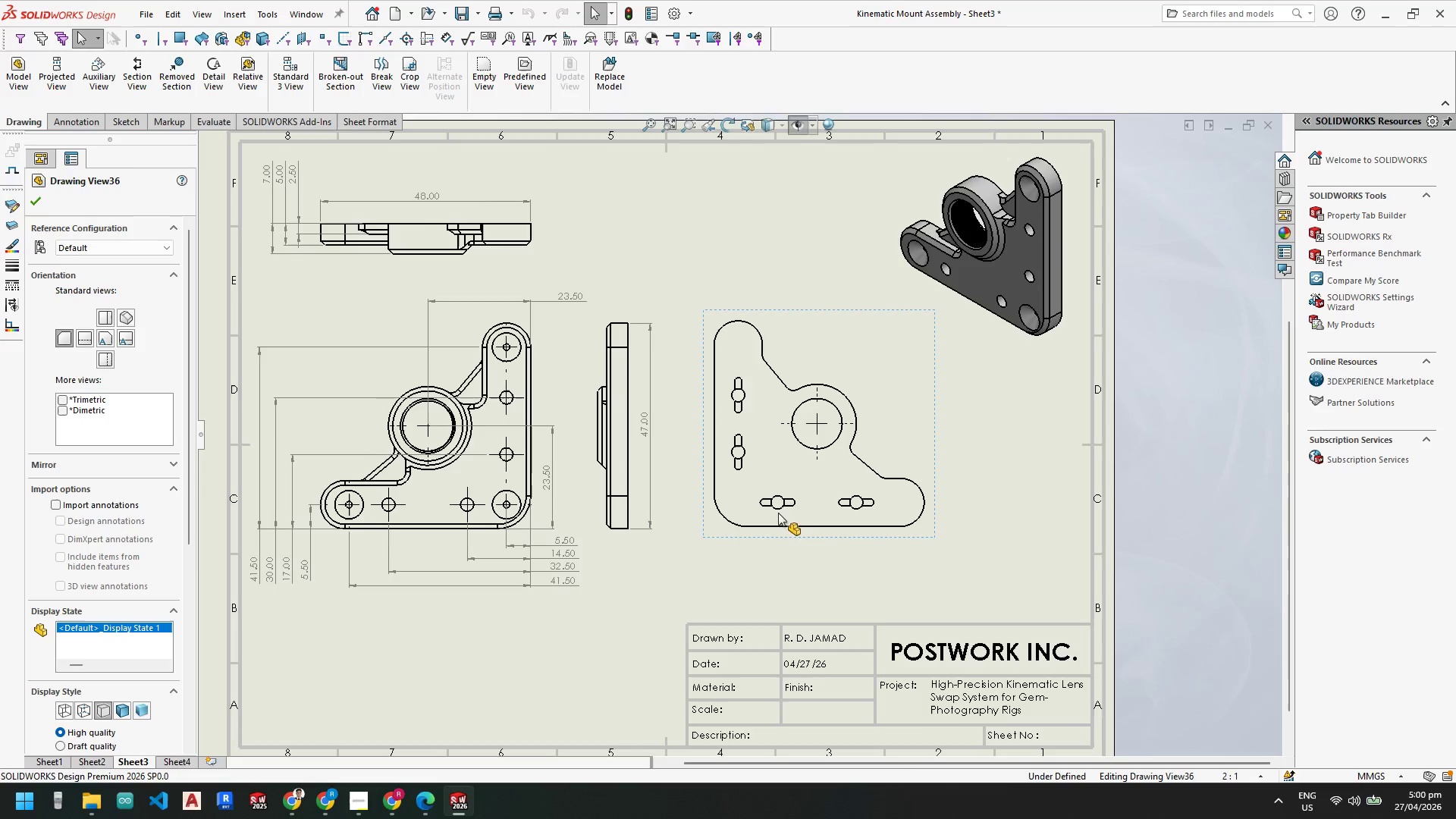 
key(Escape)
 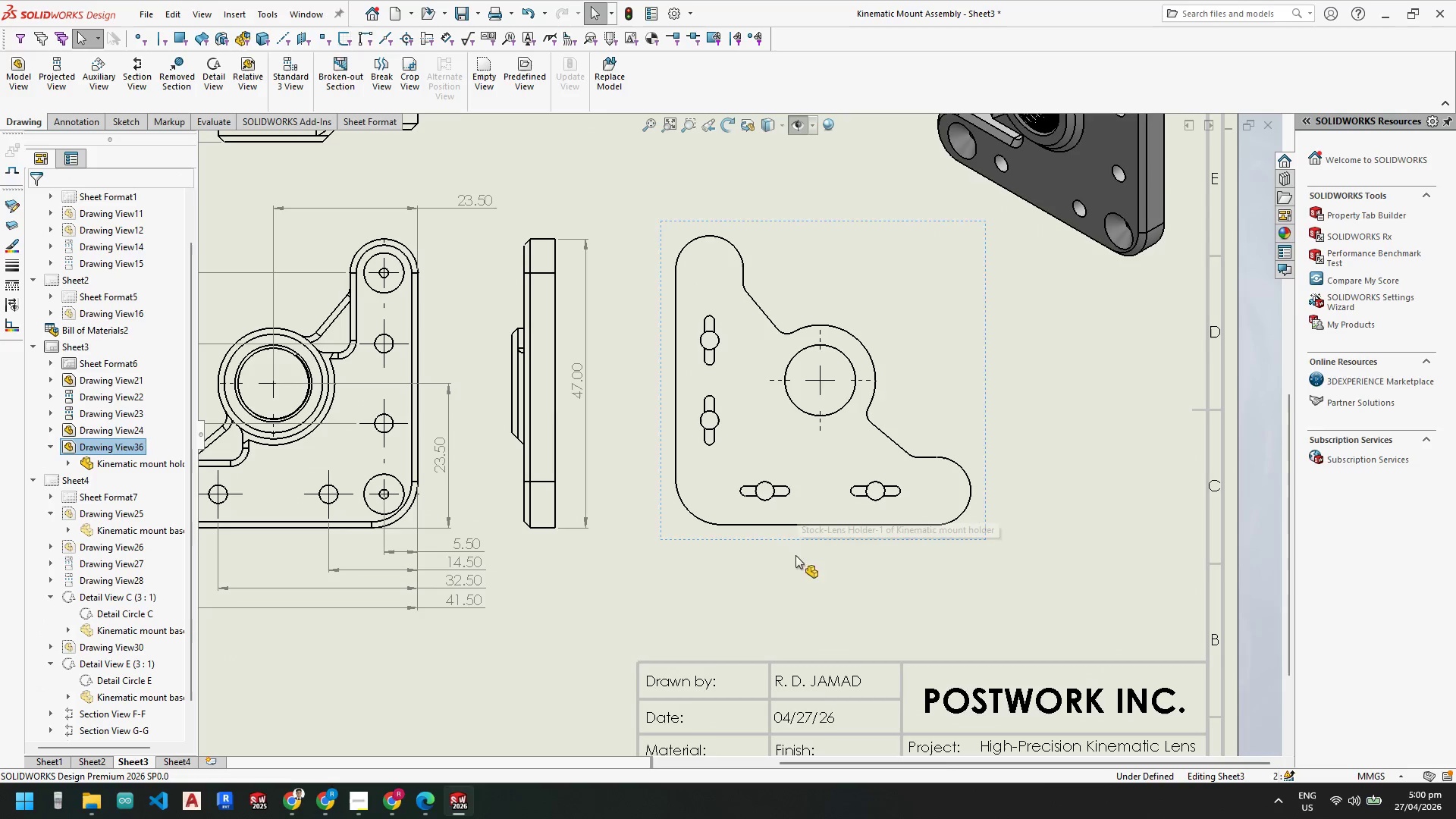 
key(Escape)
 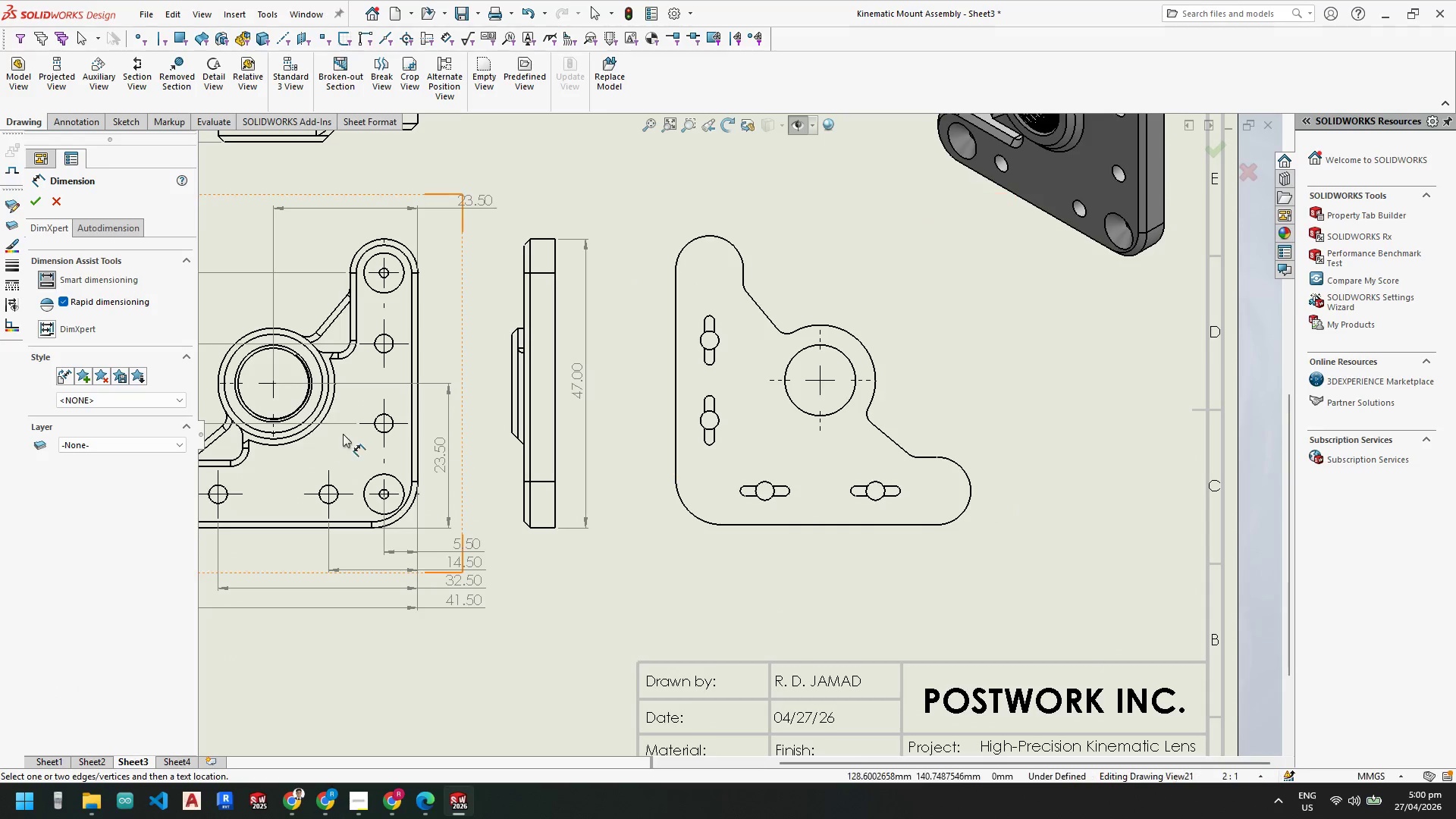 
scroll: coordinate [824, 479], scroll_direction: down, amount: 5.0
 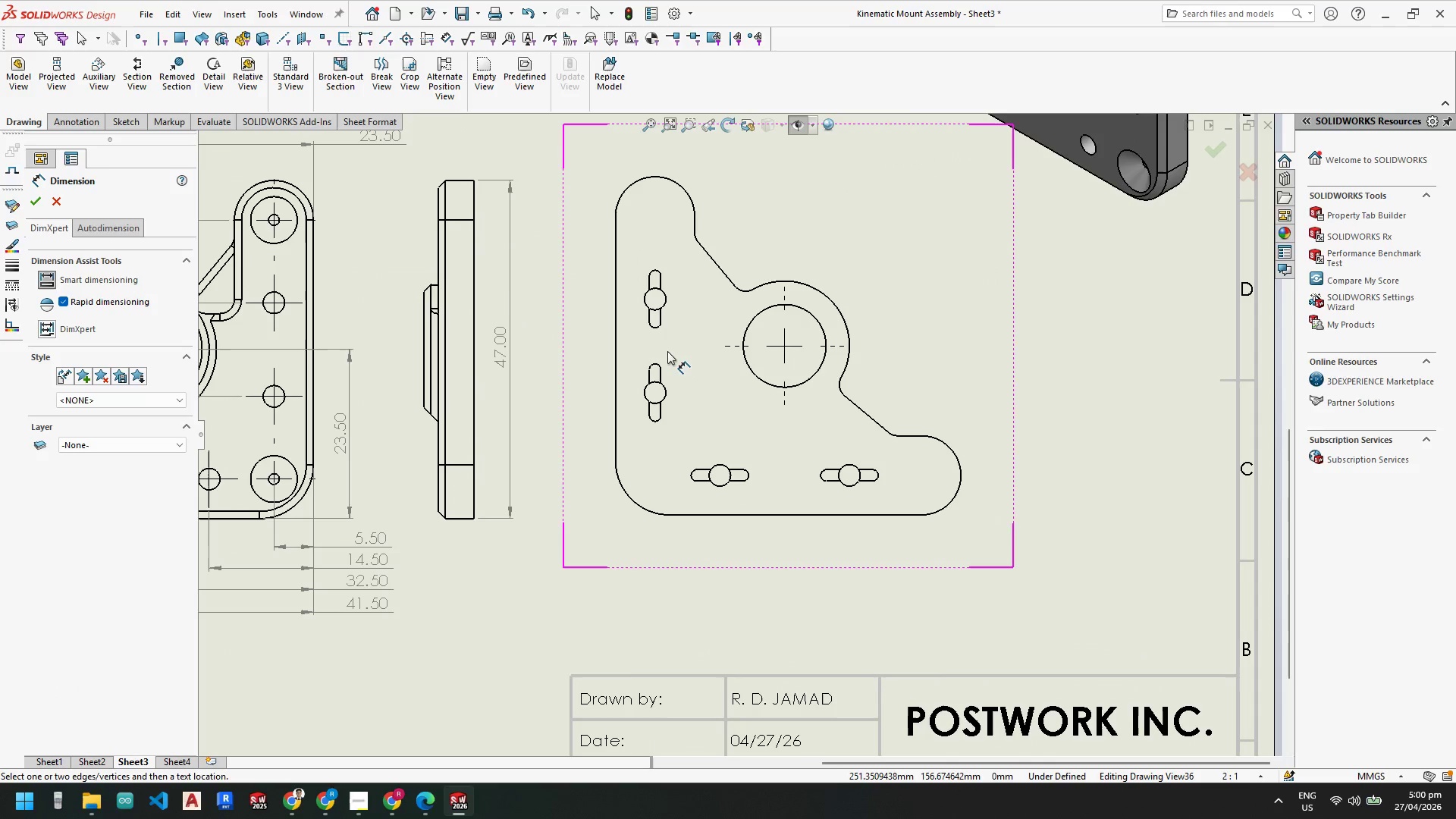 
key(Escape)
 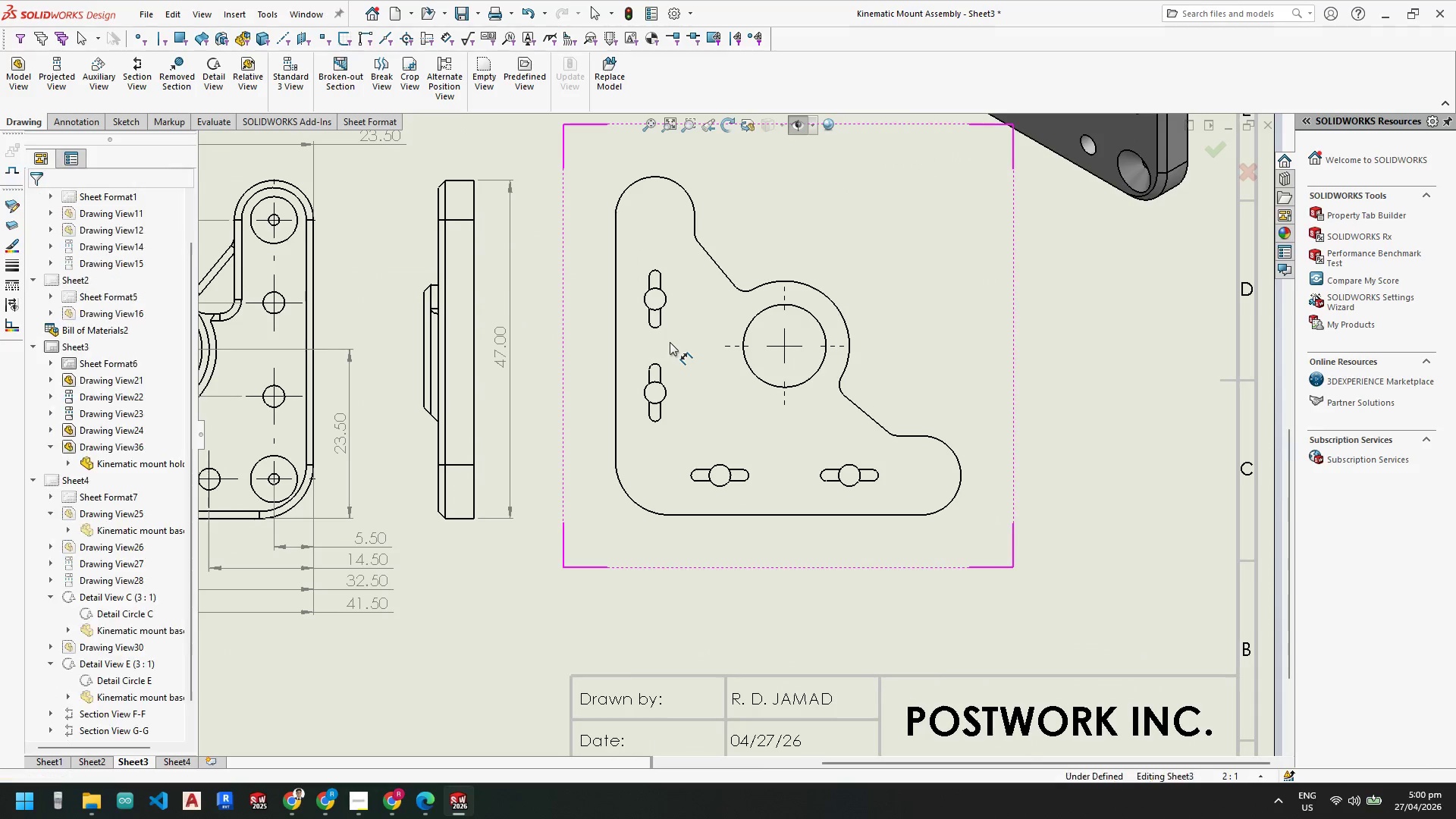 
key(Escape)
 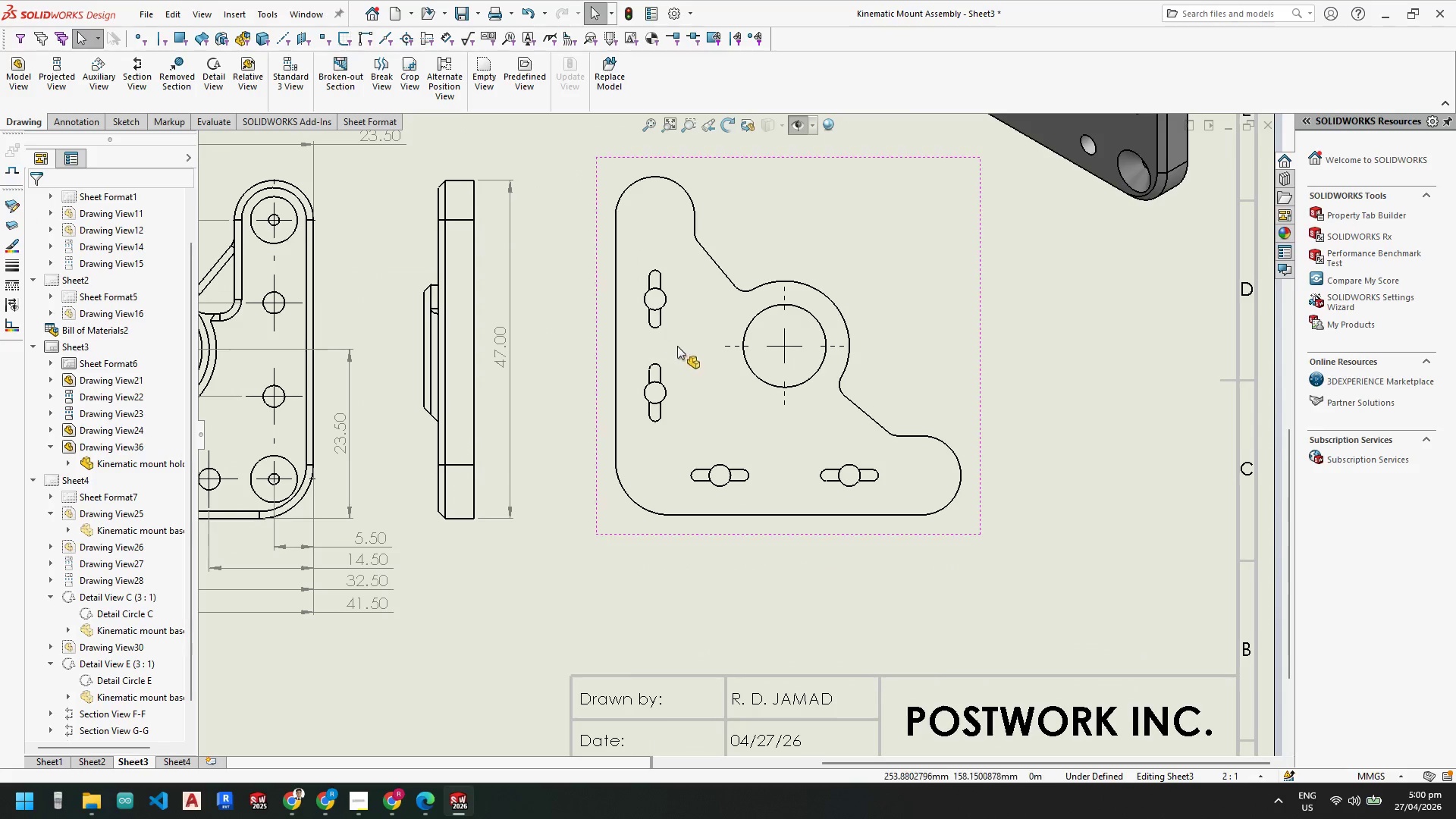 
scroll: coordinate [676, 310], scroll_direction: down, amount: 3.0
 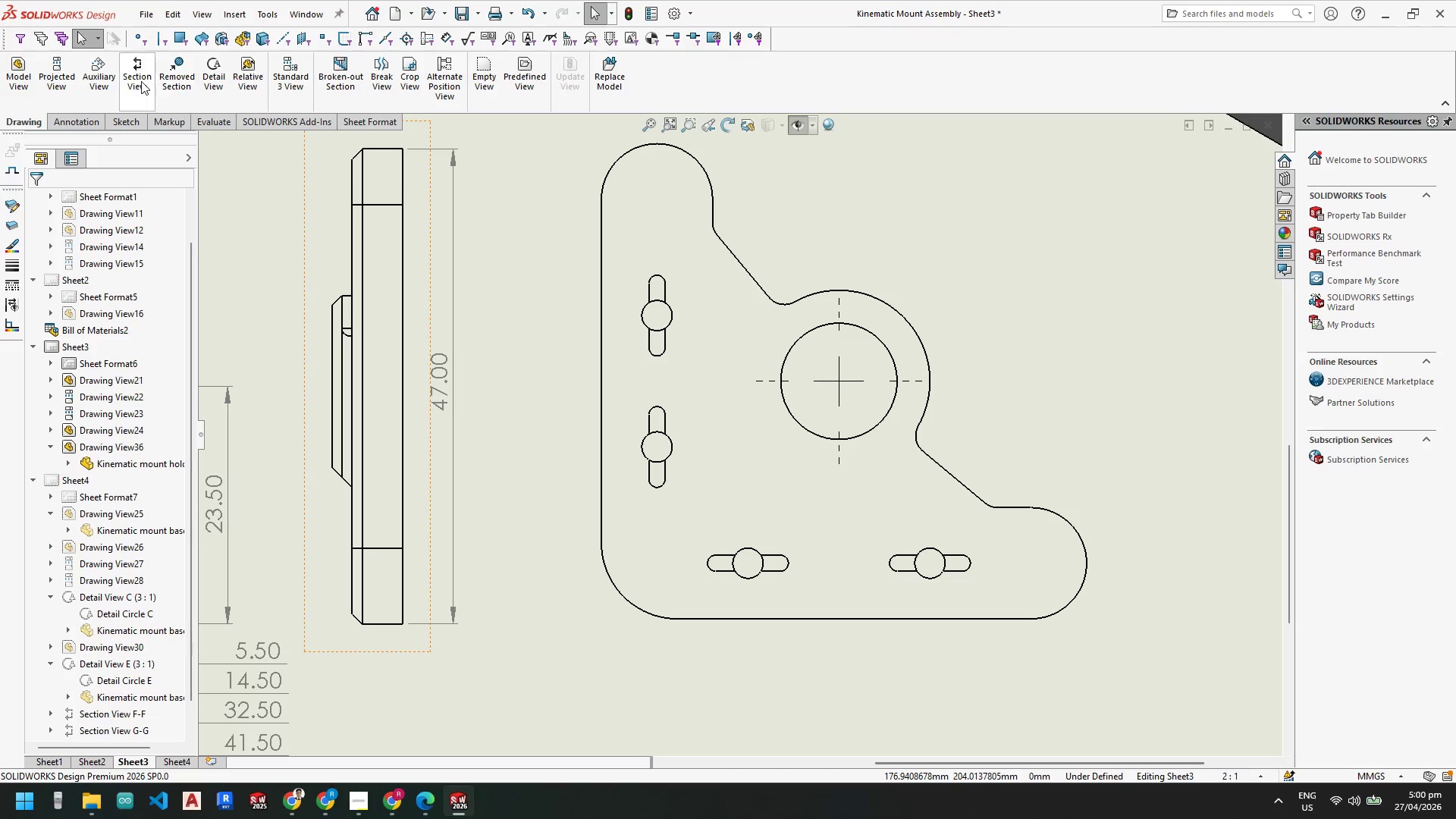 
left_click_drag(start_coordinate=[215, 83], to_coordinate=[221, 83])
 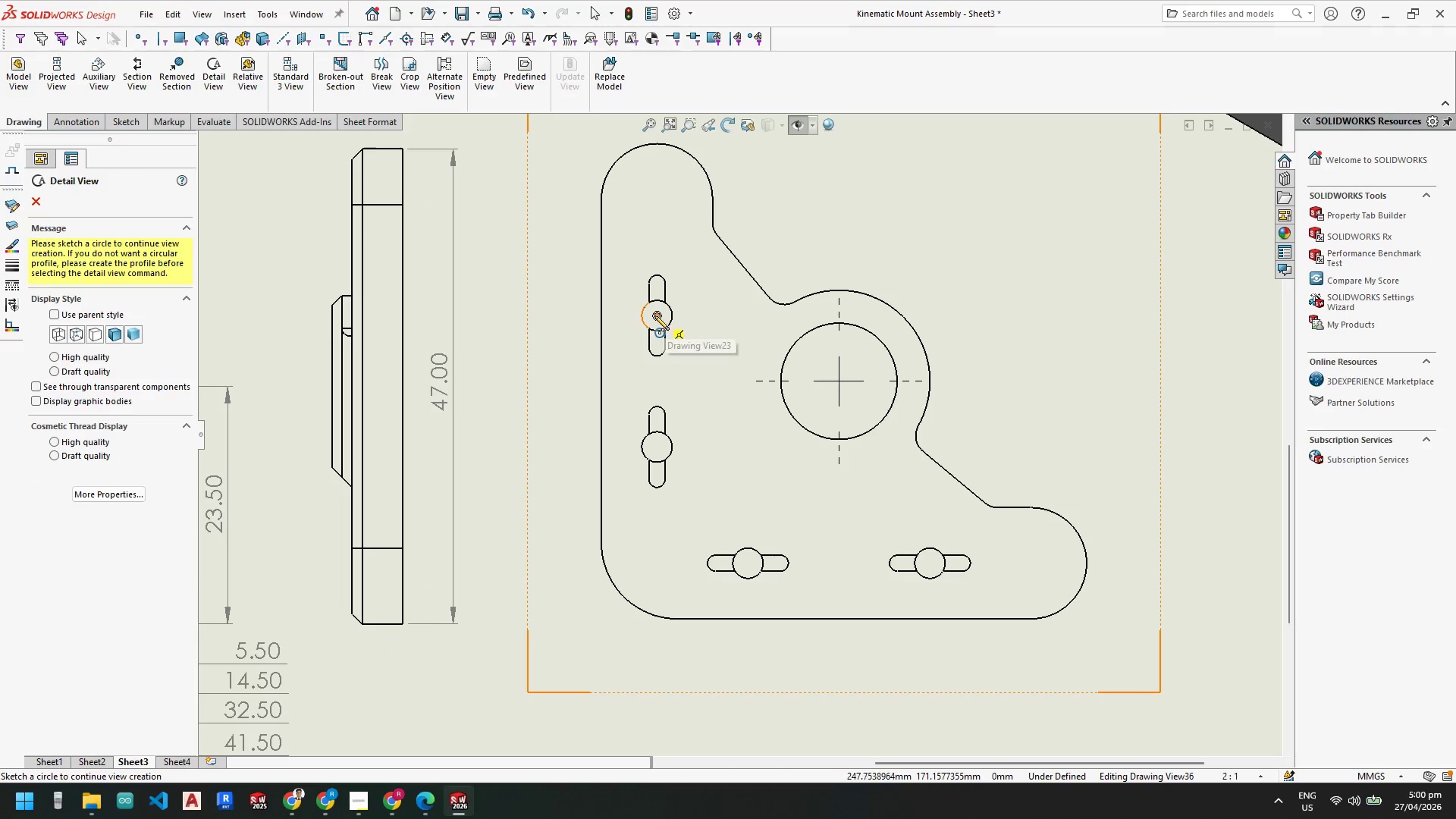 
left_click([654, 315])
 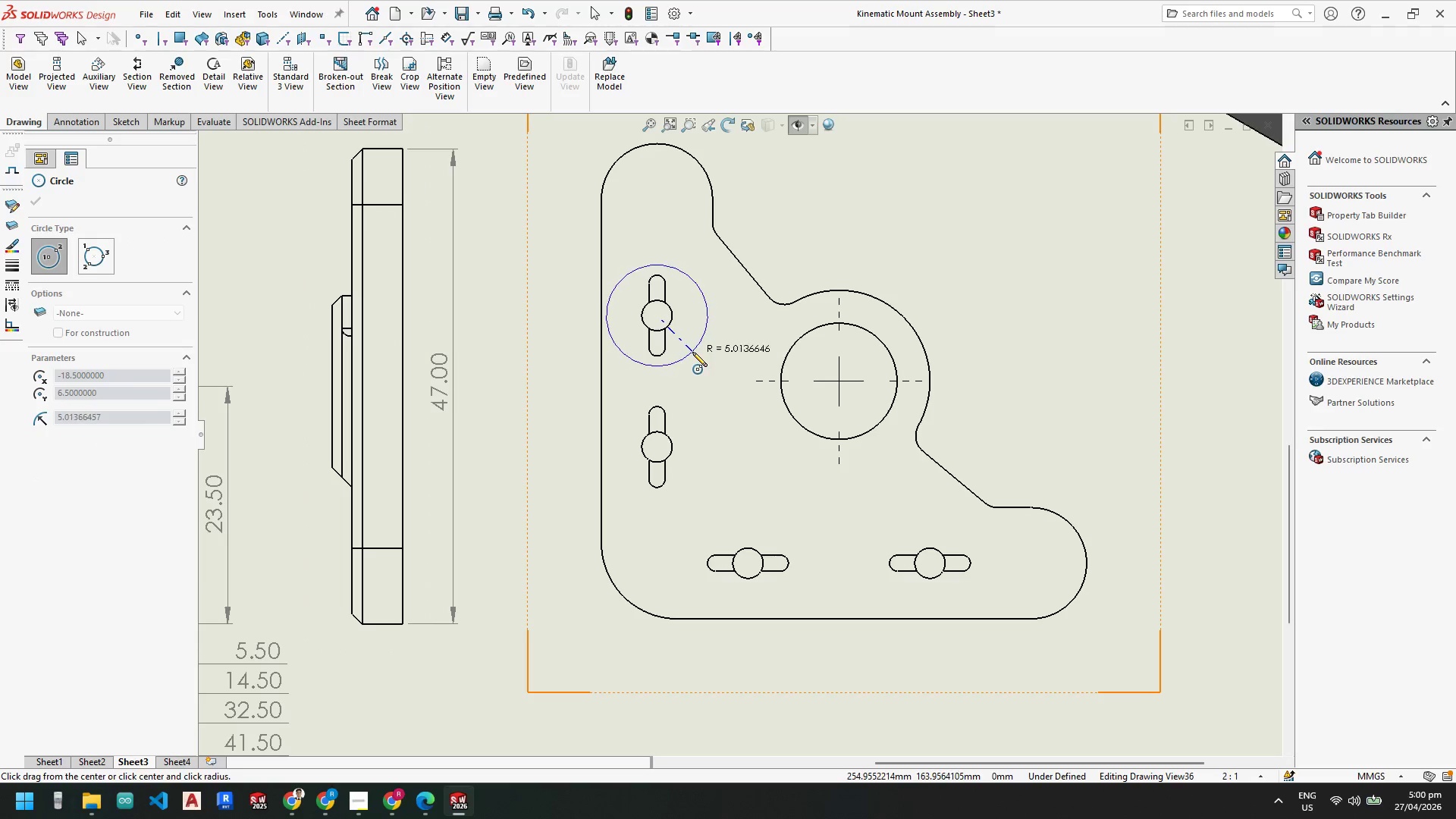 
left_click([692, 352])
 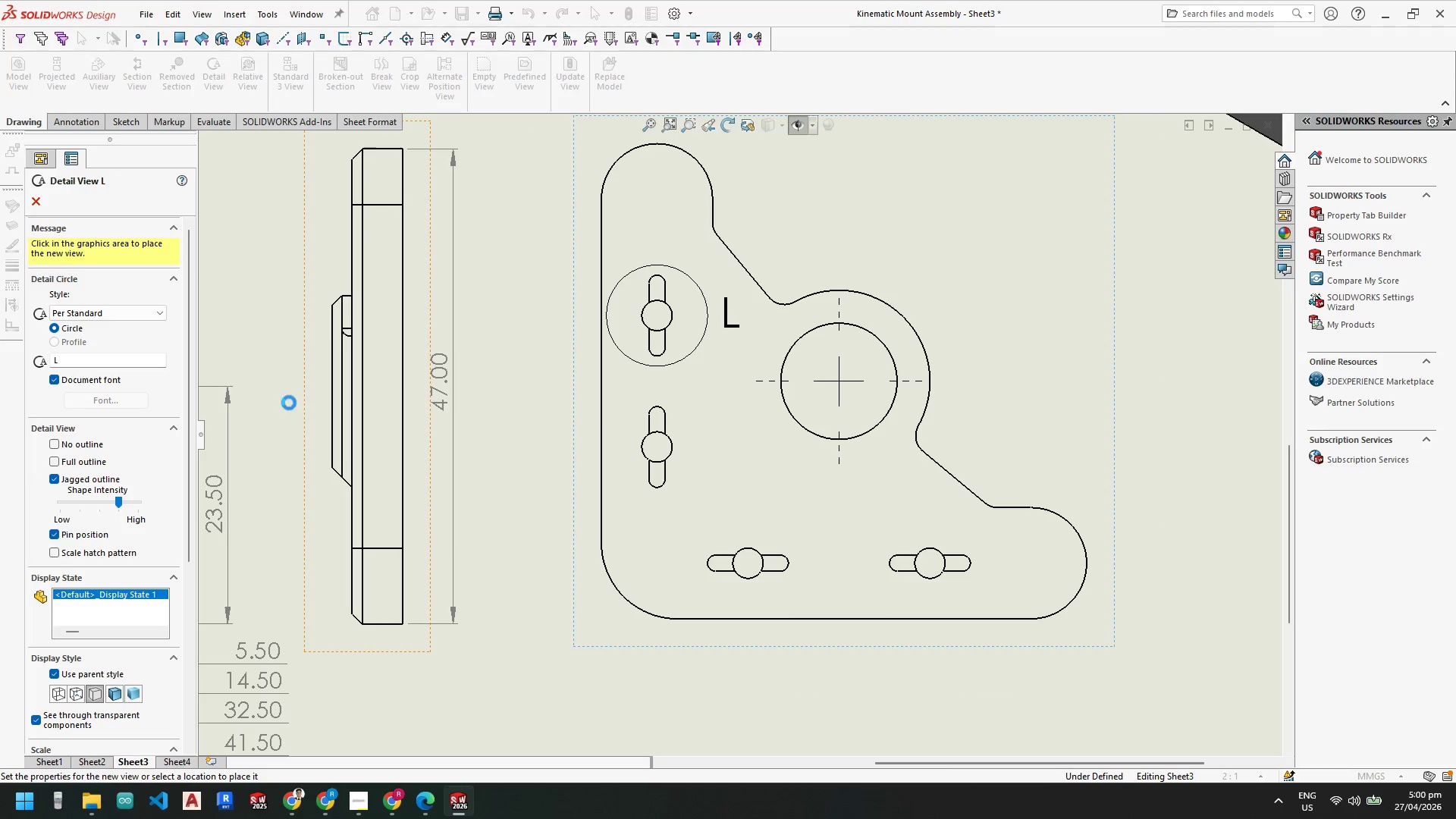 
scroll: coordinate [805, 415], scroll_direction: up, amount: 6.0
 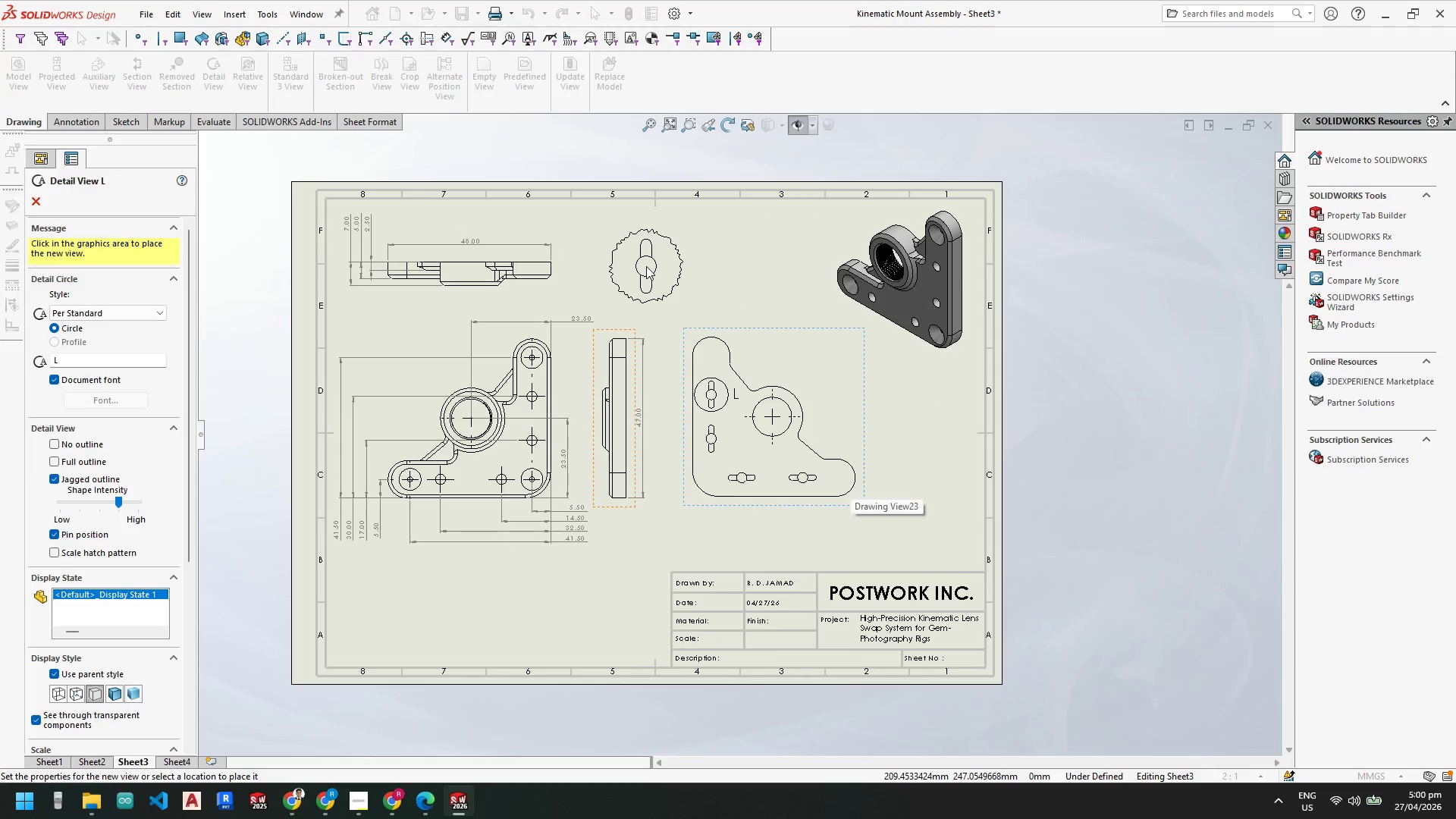 
left_click([641, 262])
 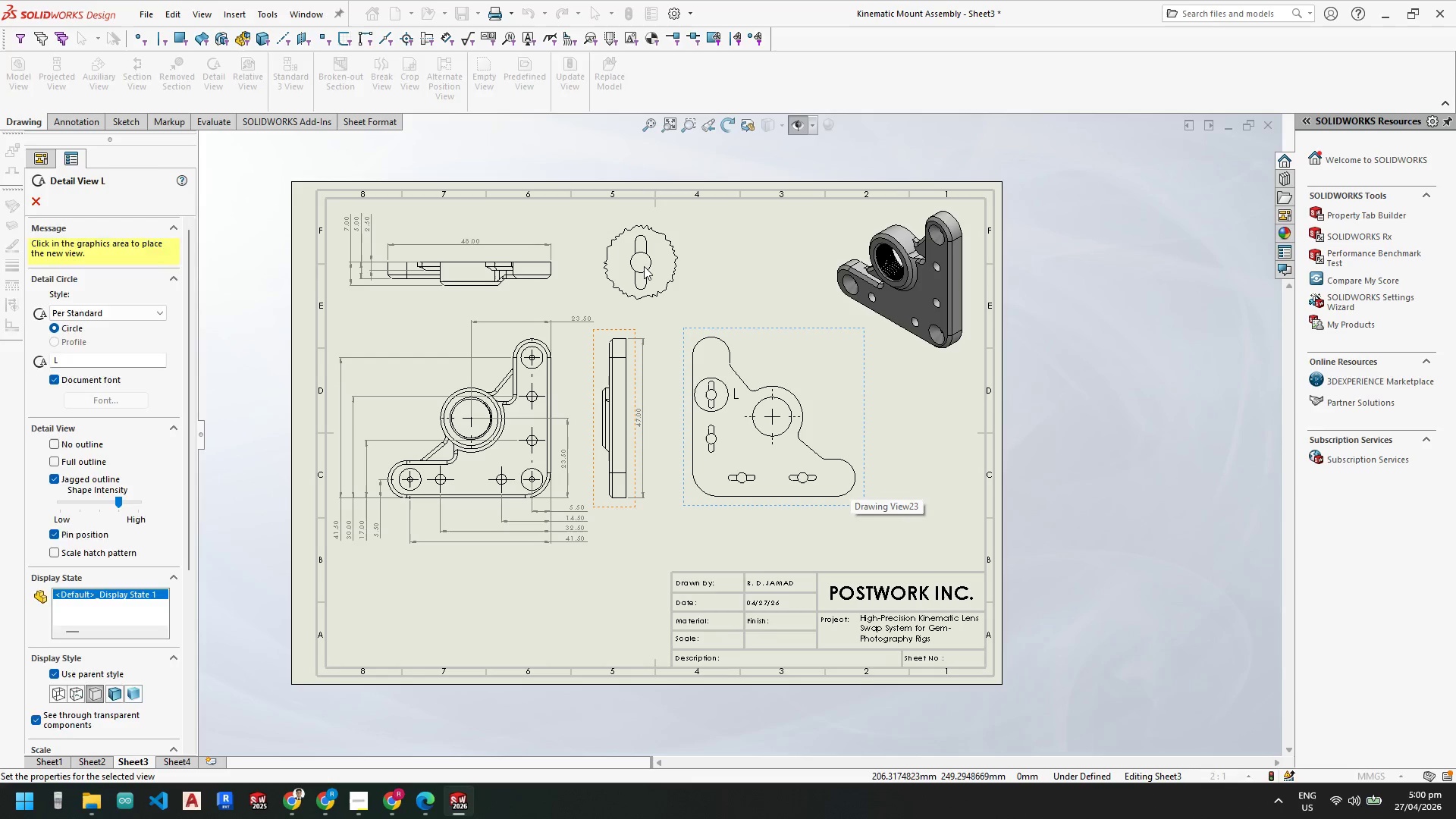 
scroll: coordinate [664, 273], scroll_direction: down, amount: 3.0
 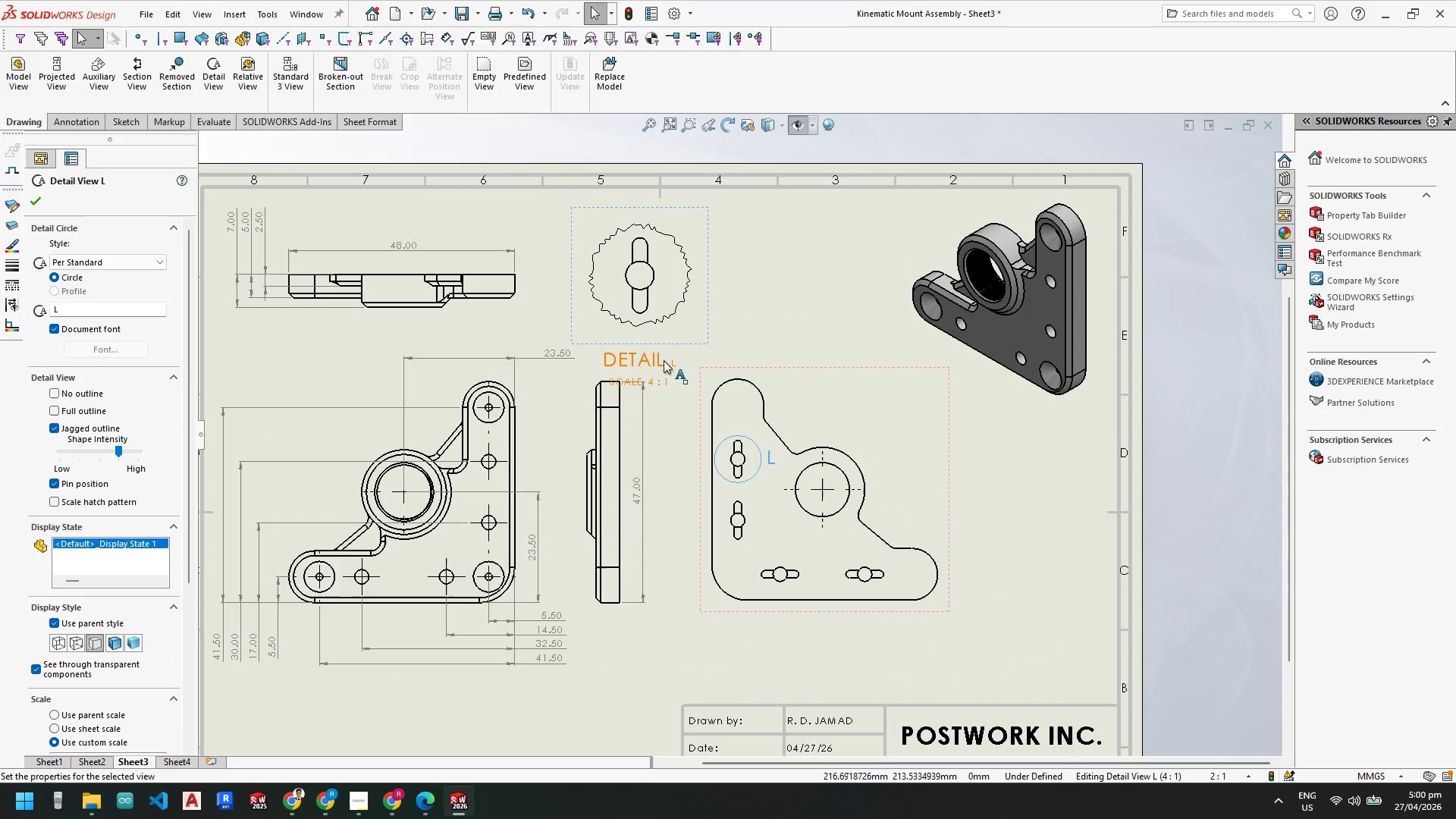 
left_click_drag(start_coordinate=[657, 363], to_coordinate=[588, 224])
 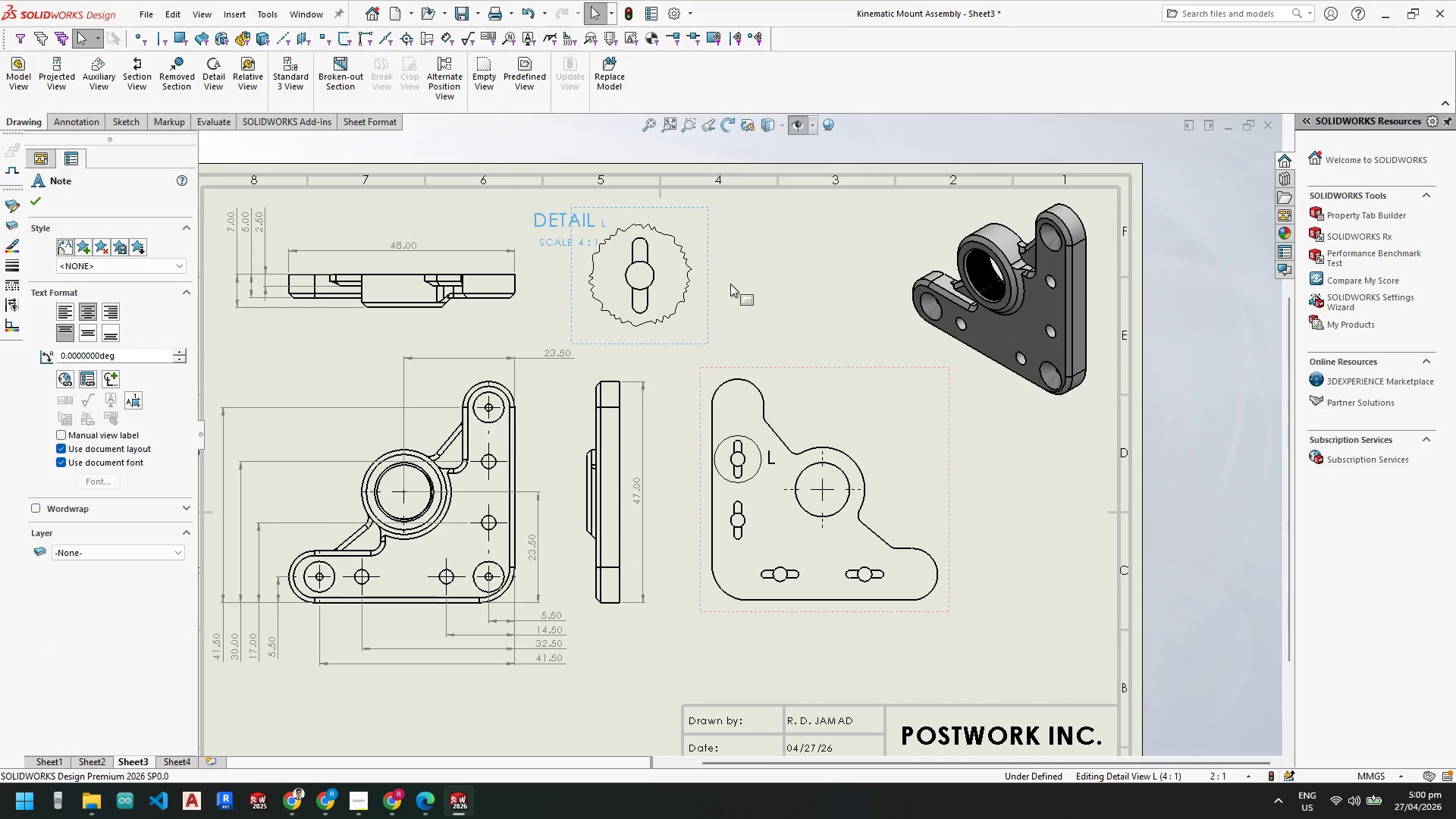 
hold_key(key=Escape, duration=0.67)
 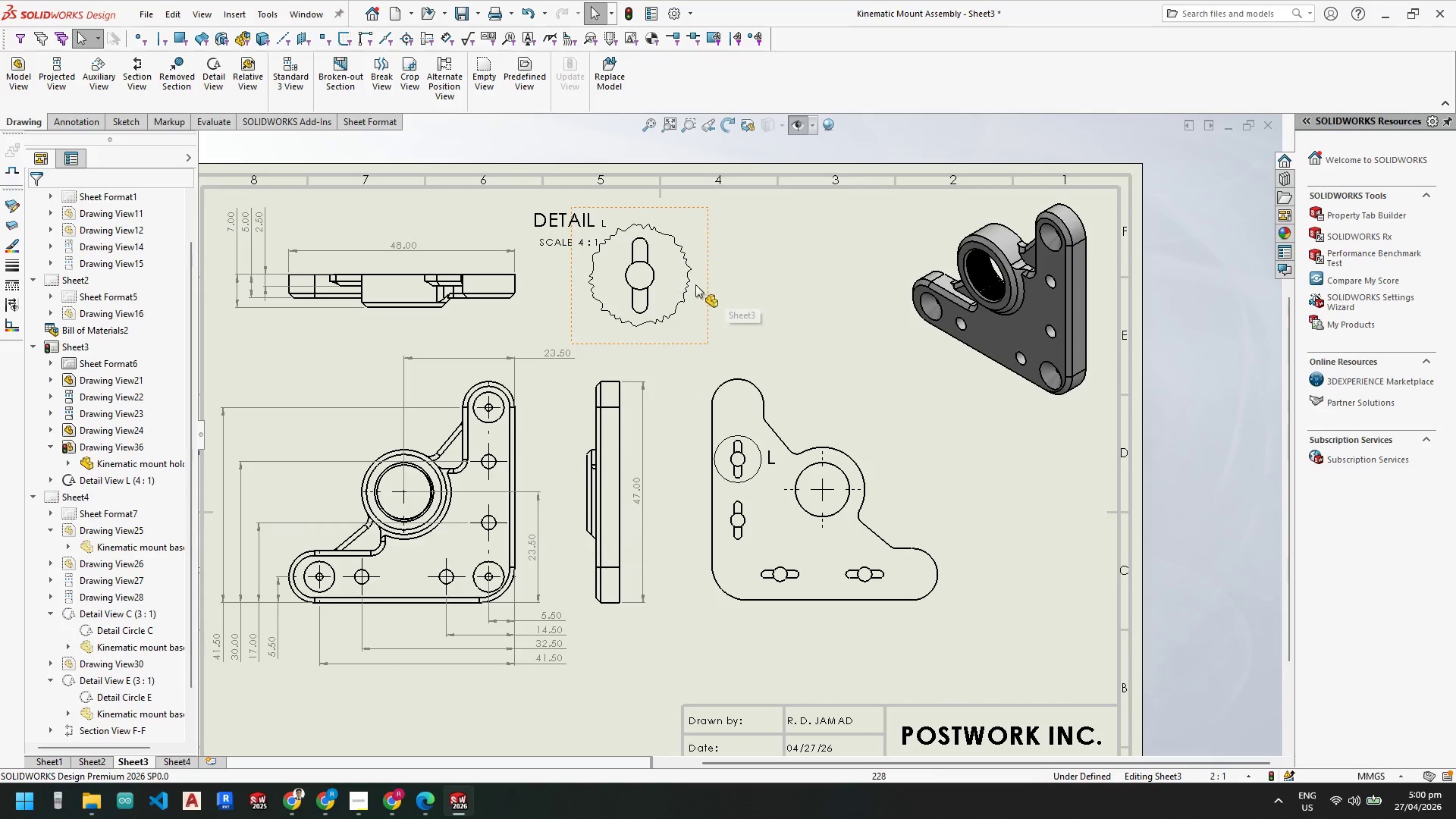 
scroll: coordinate [711, 276], scroll_direction: down, amount: 3.0
 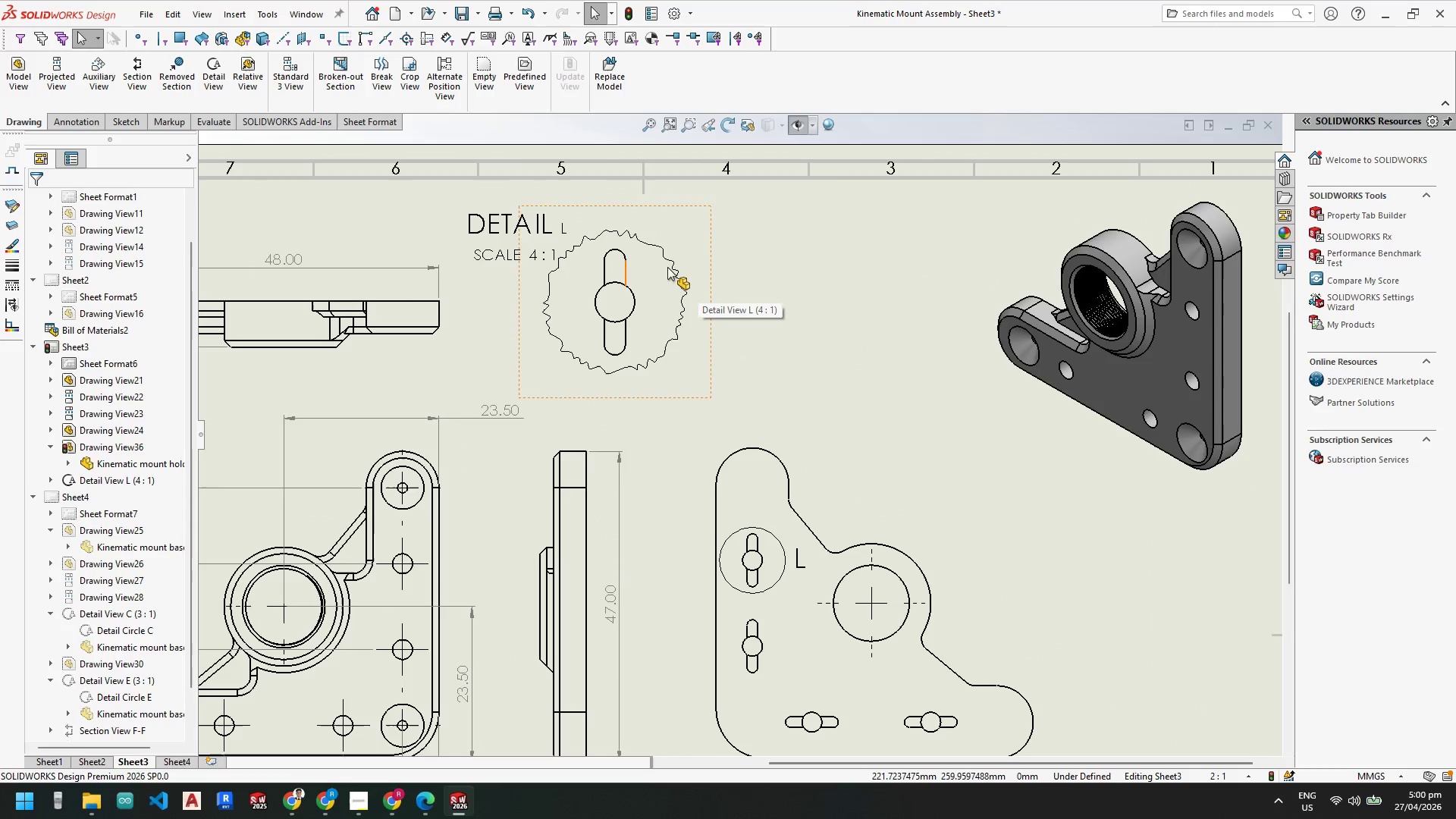 
key(Escape)
 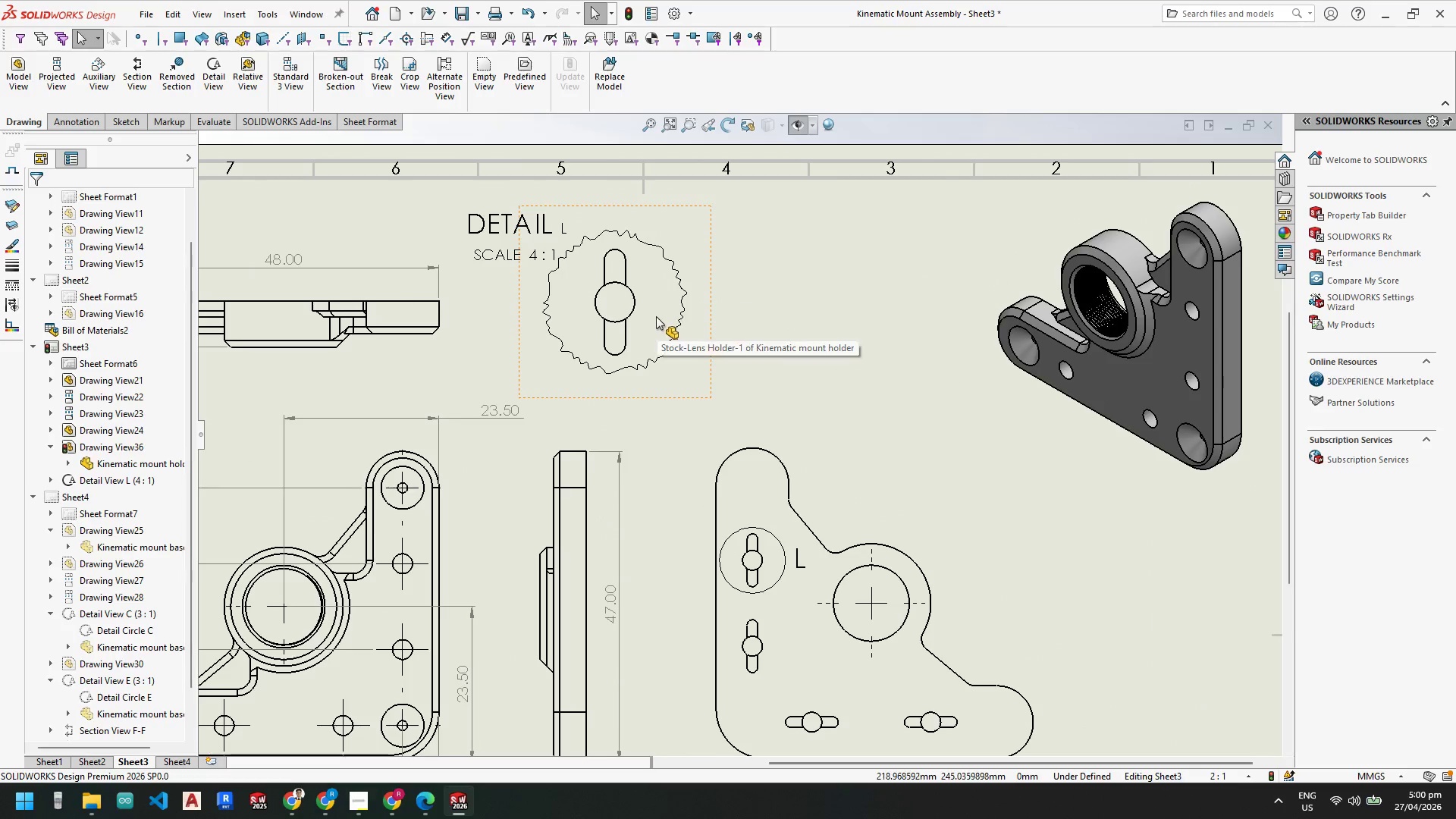 
key(Escape)
 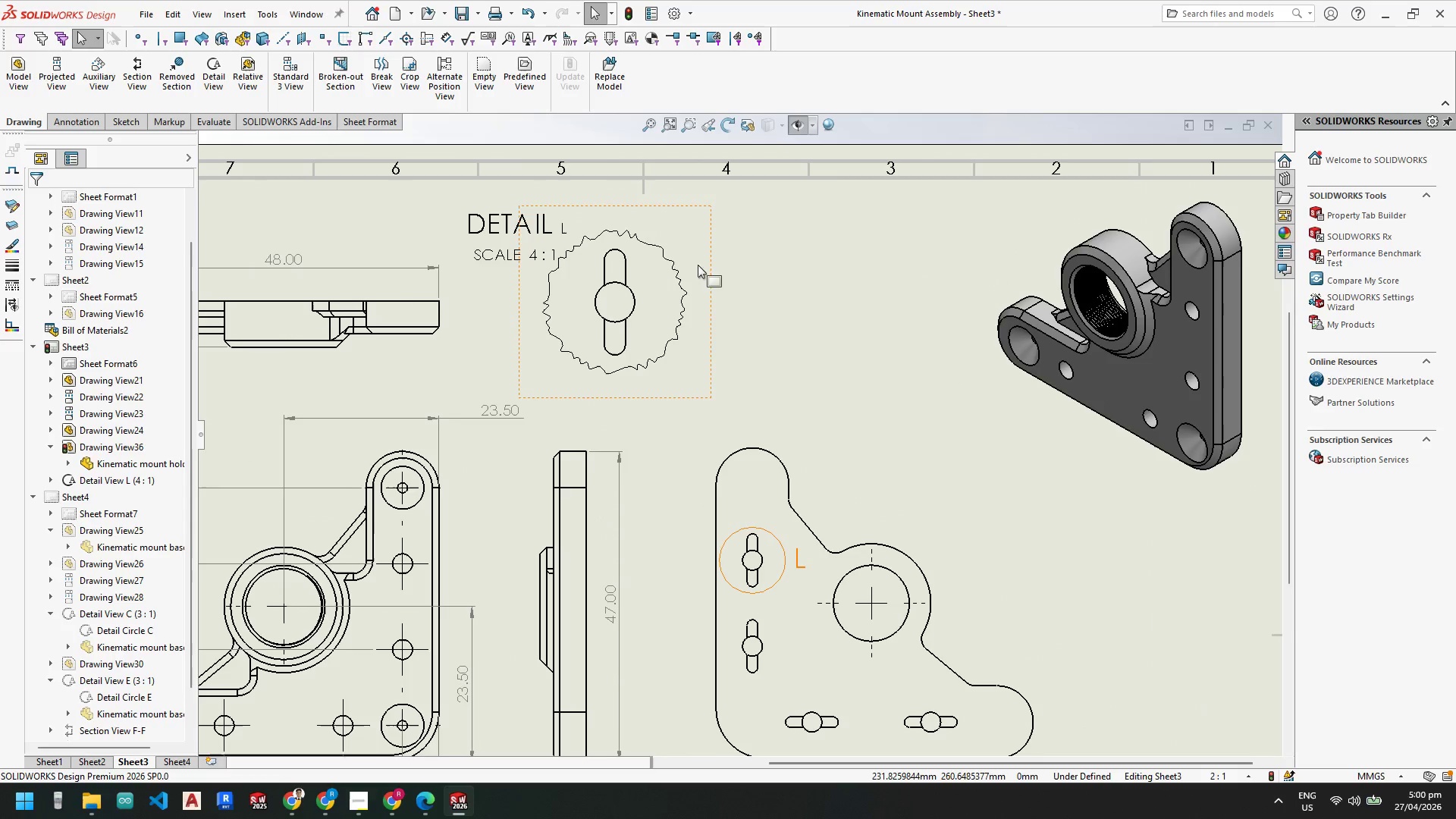 
left_click_drag(start_coordinate=[490, 223], to_coordinate=[500, 207])
 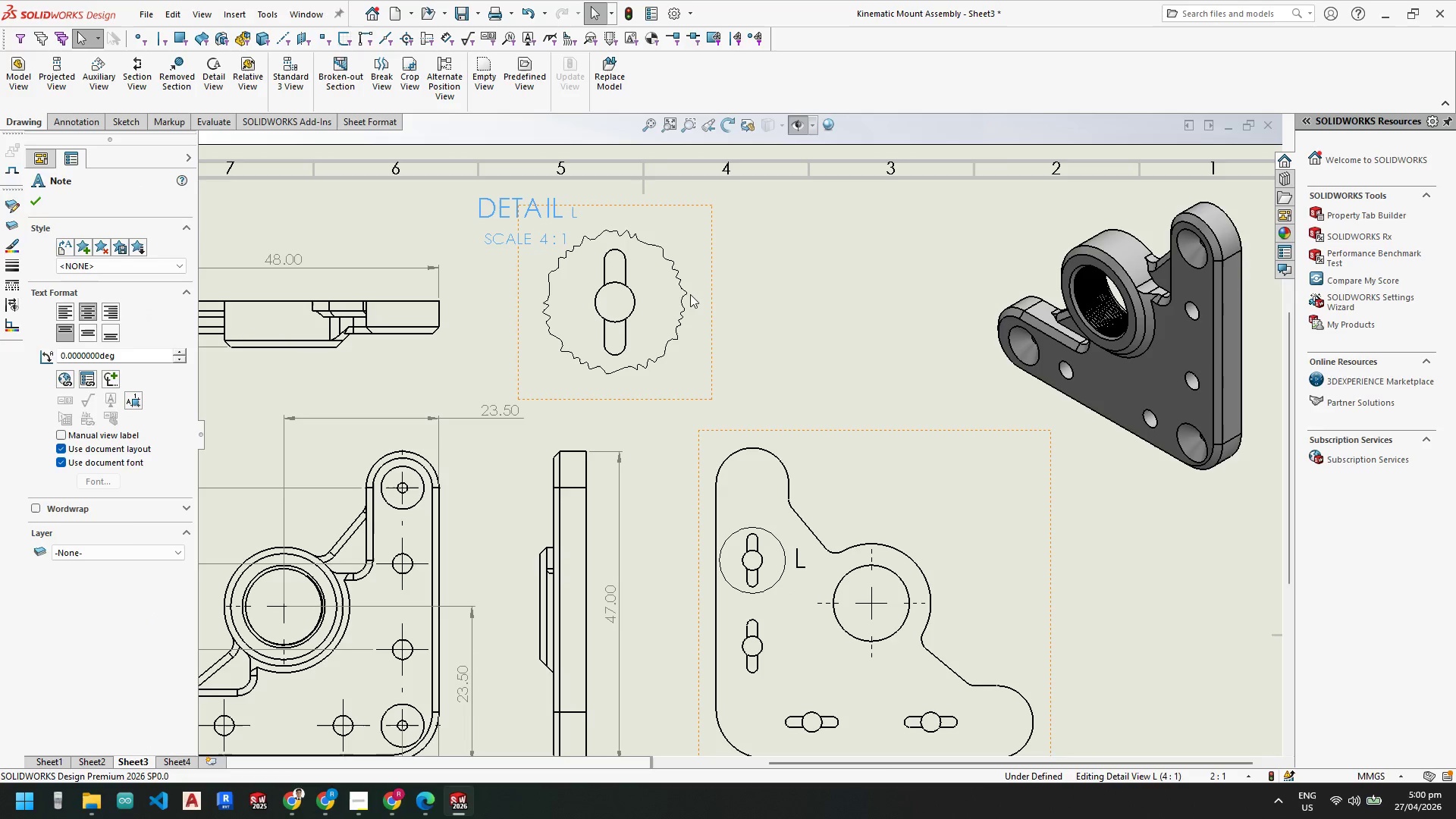 
key(Escape)
 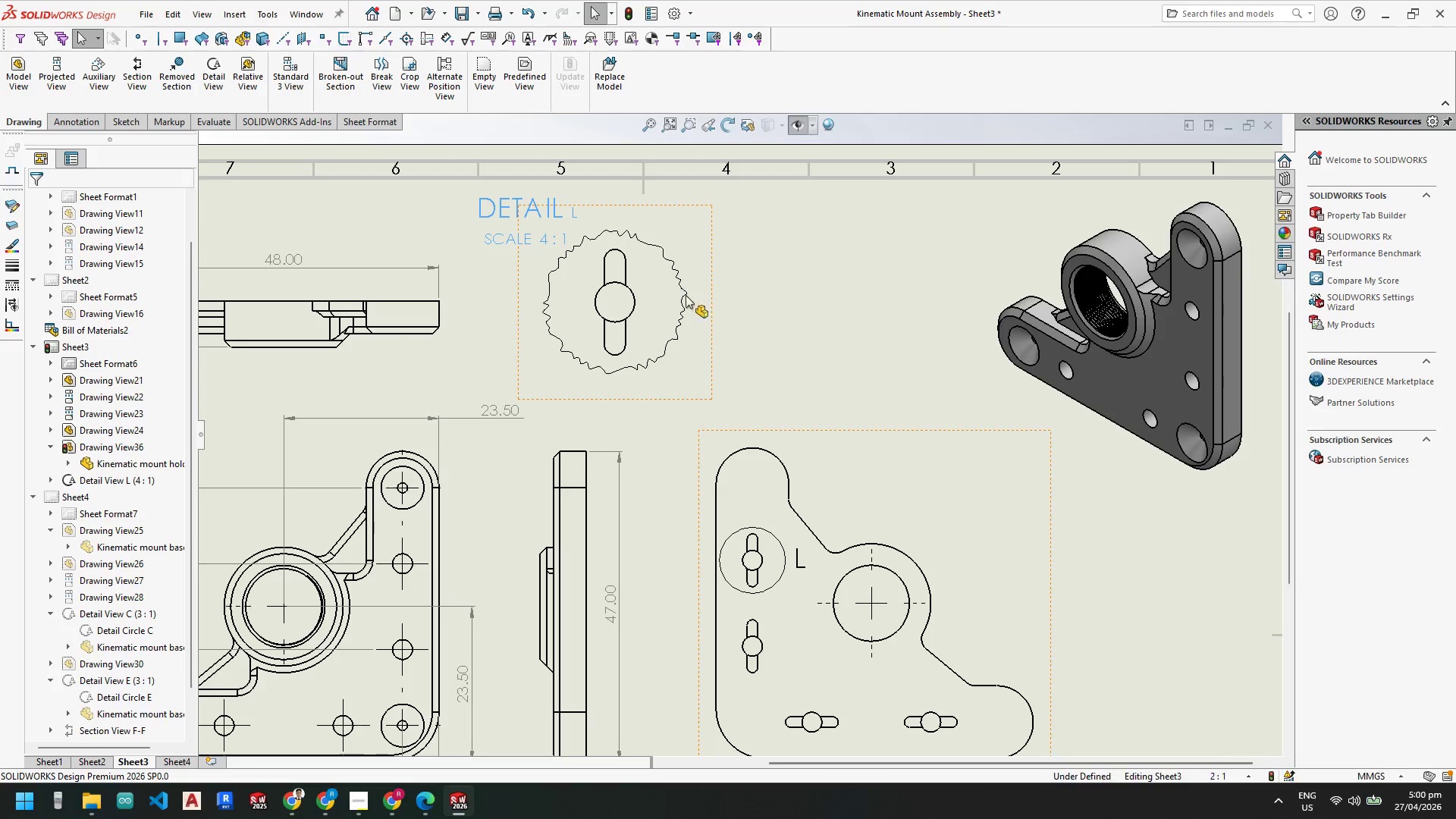 
key(Escape)
 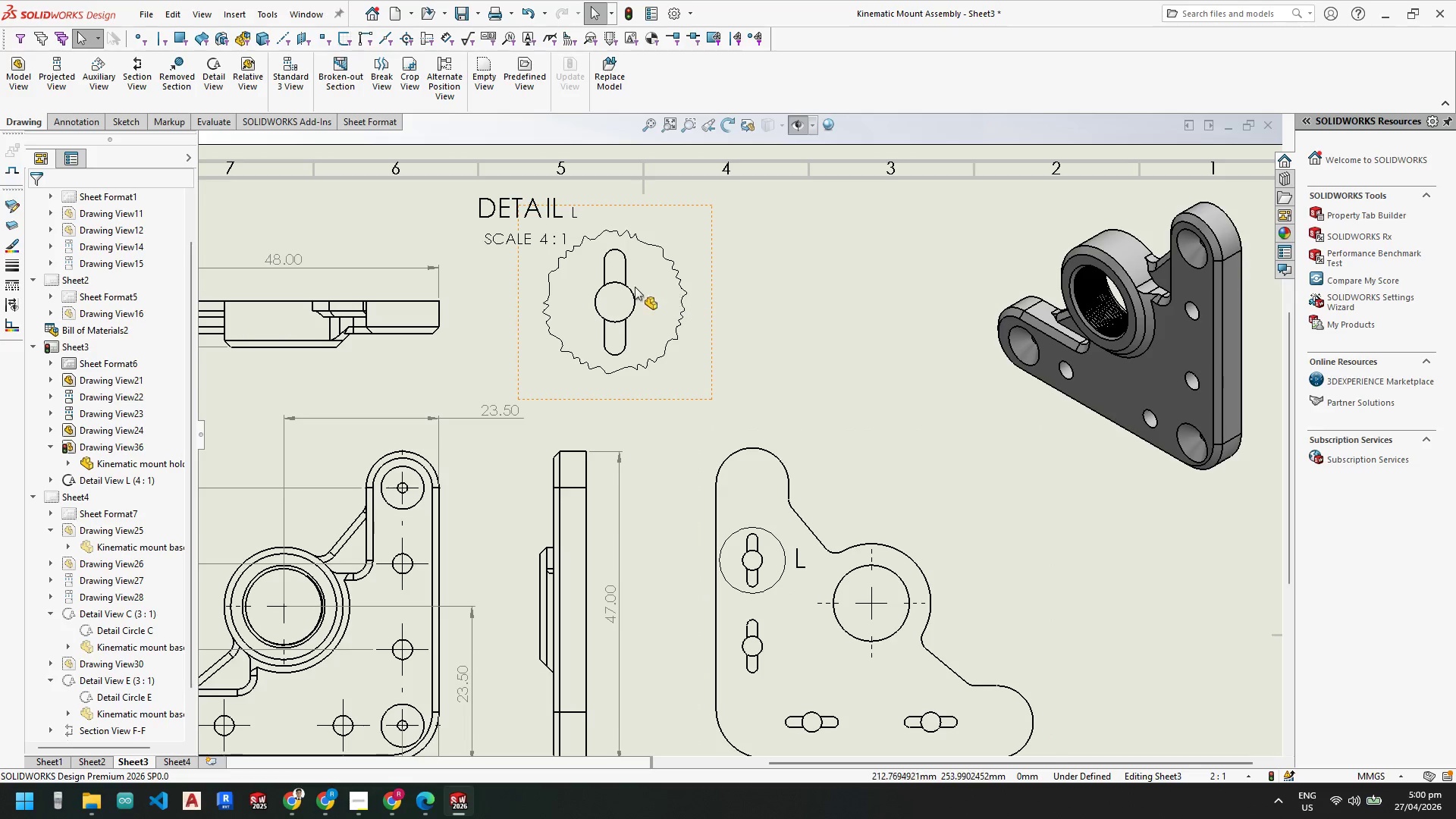 
key(Escape)
 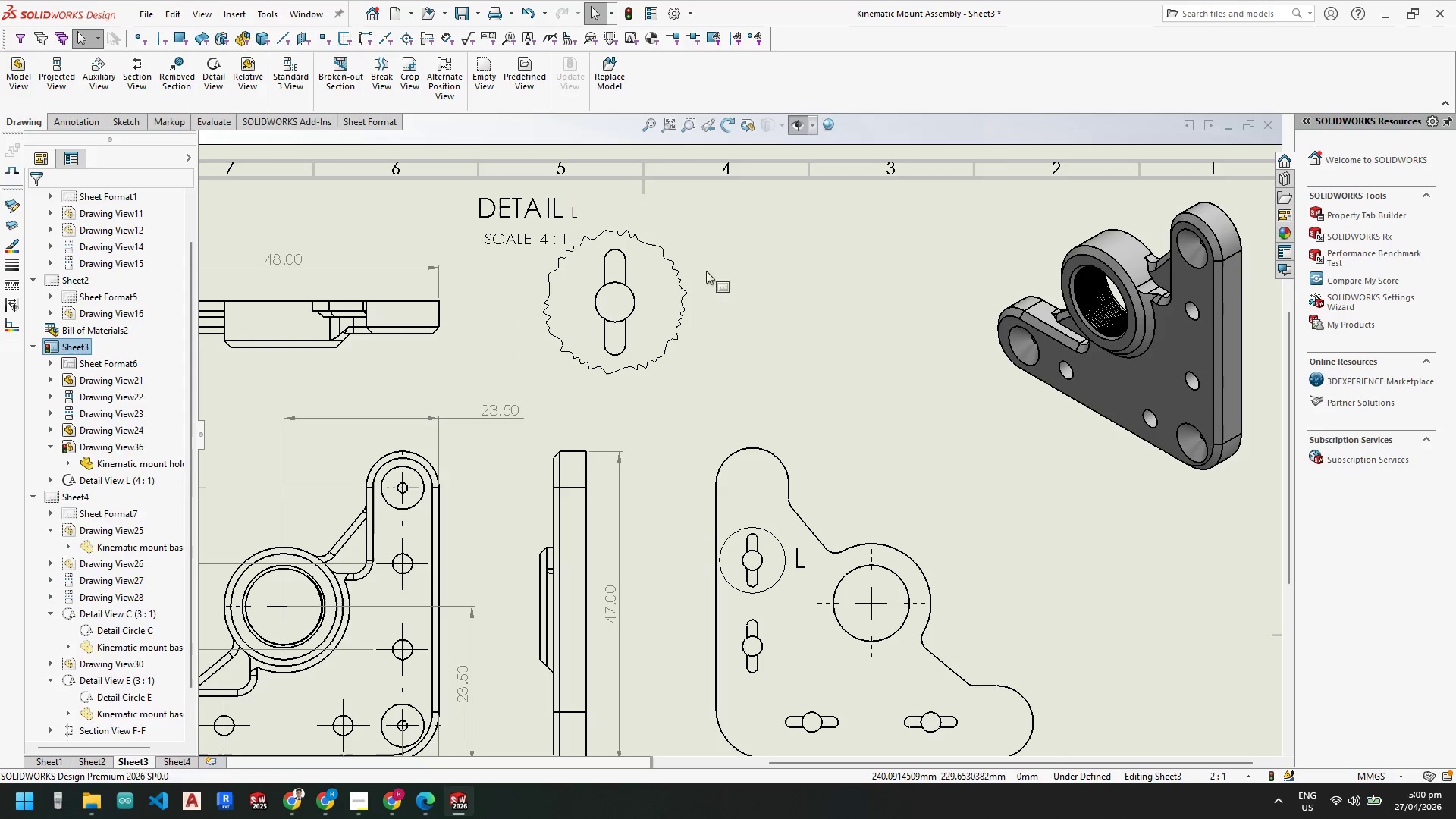 
scroll: coordinate [642, 300], scroll_direction: down, amount: 4.0
 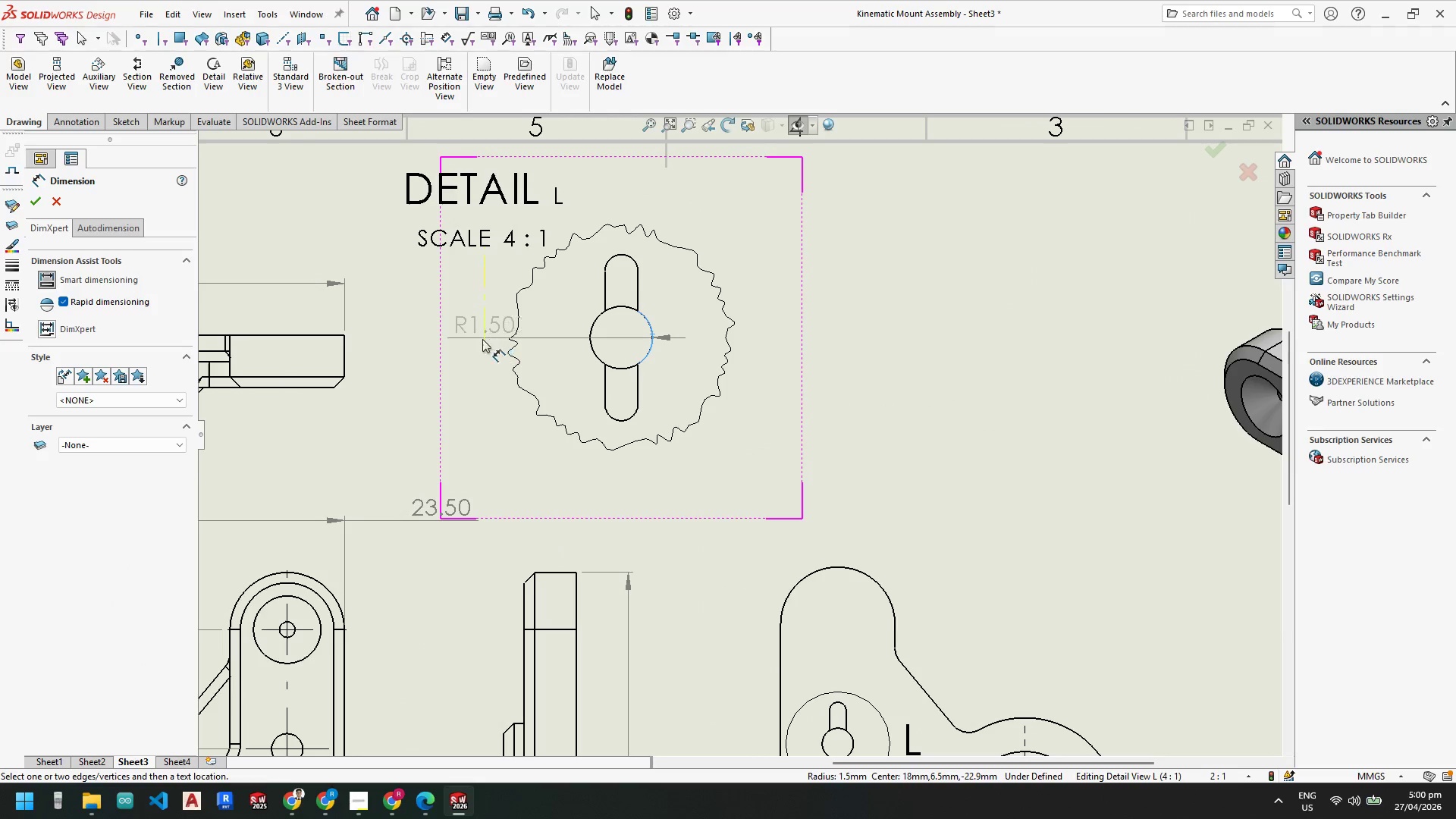 
left_click([475, 337])
 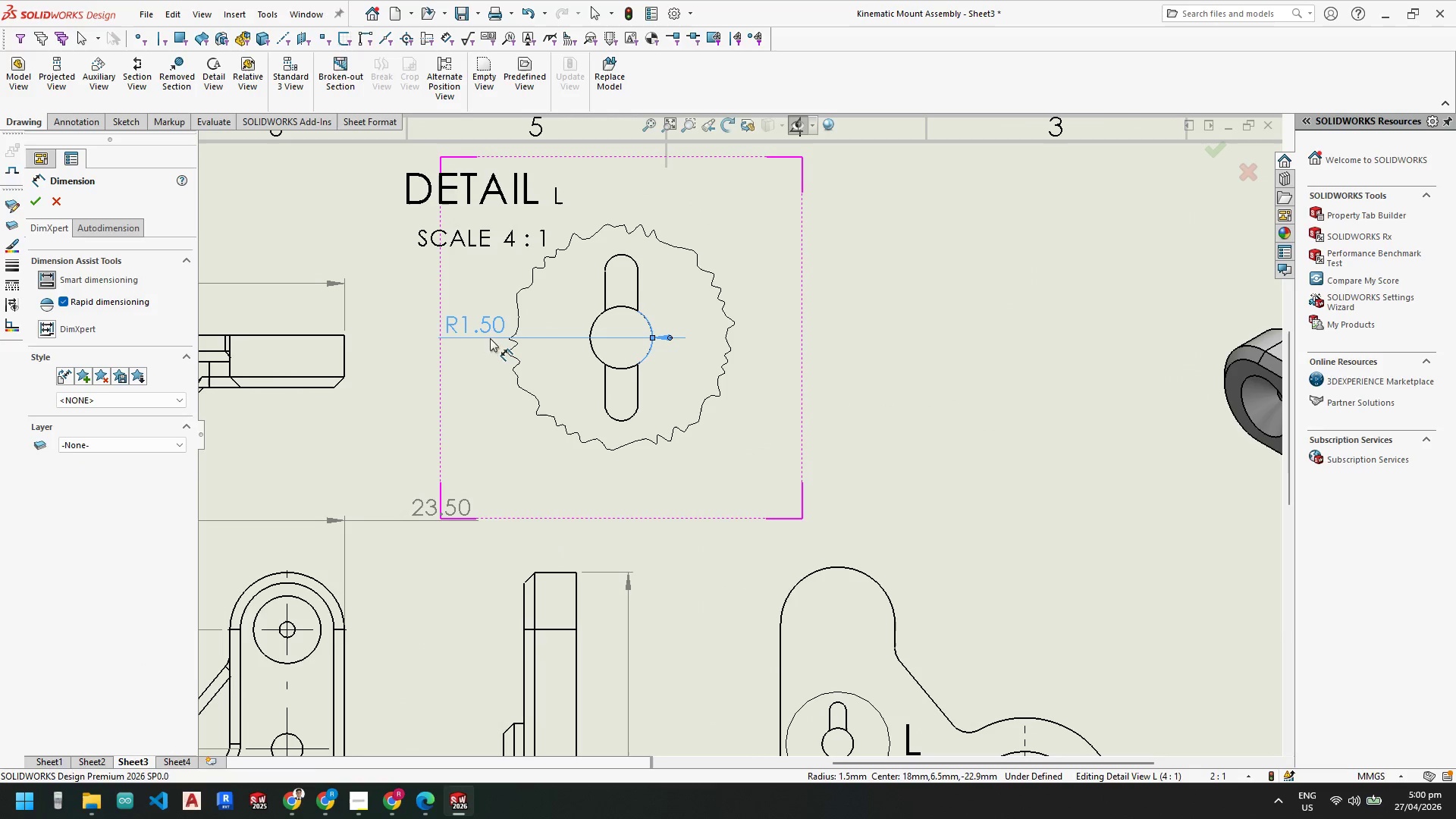 
key(Escape)
 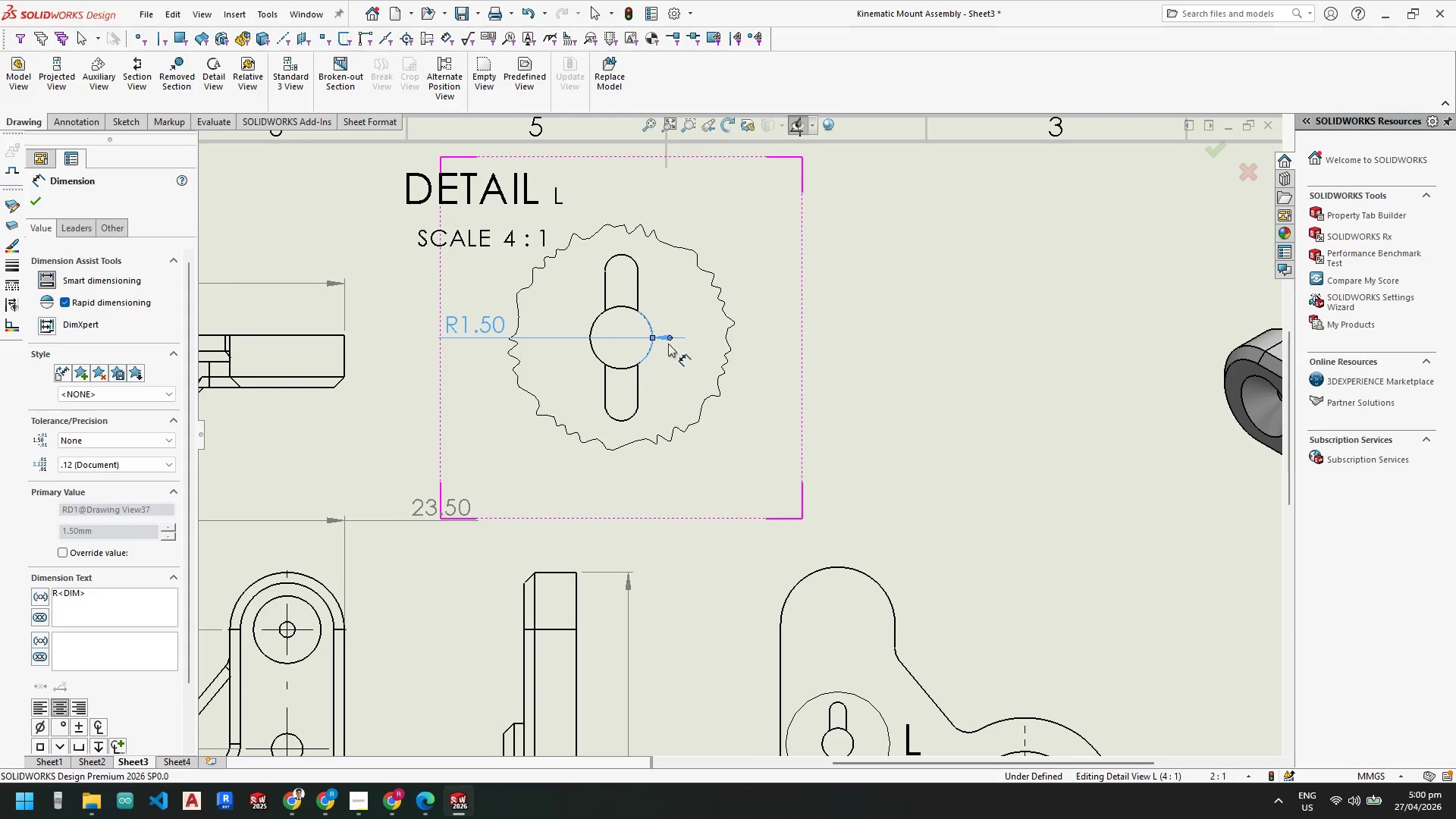 
key(Escape)
 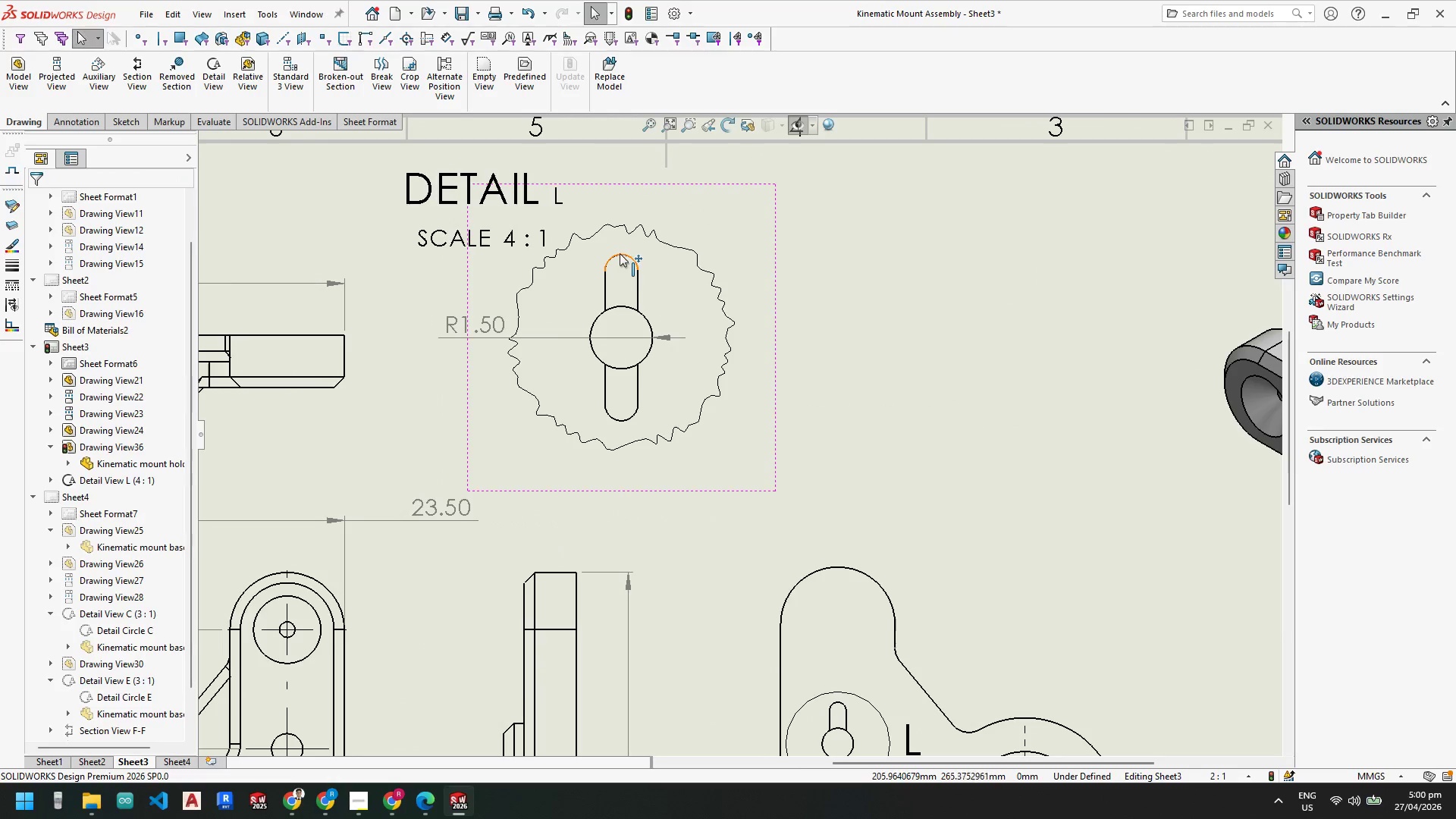 
key(Escape)
 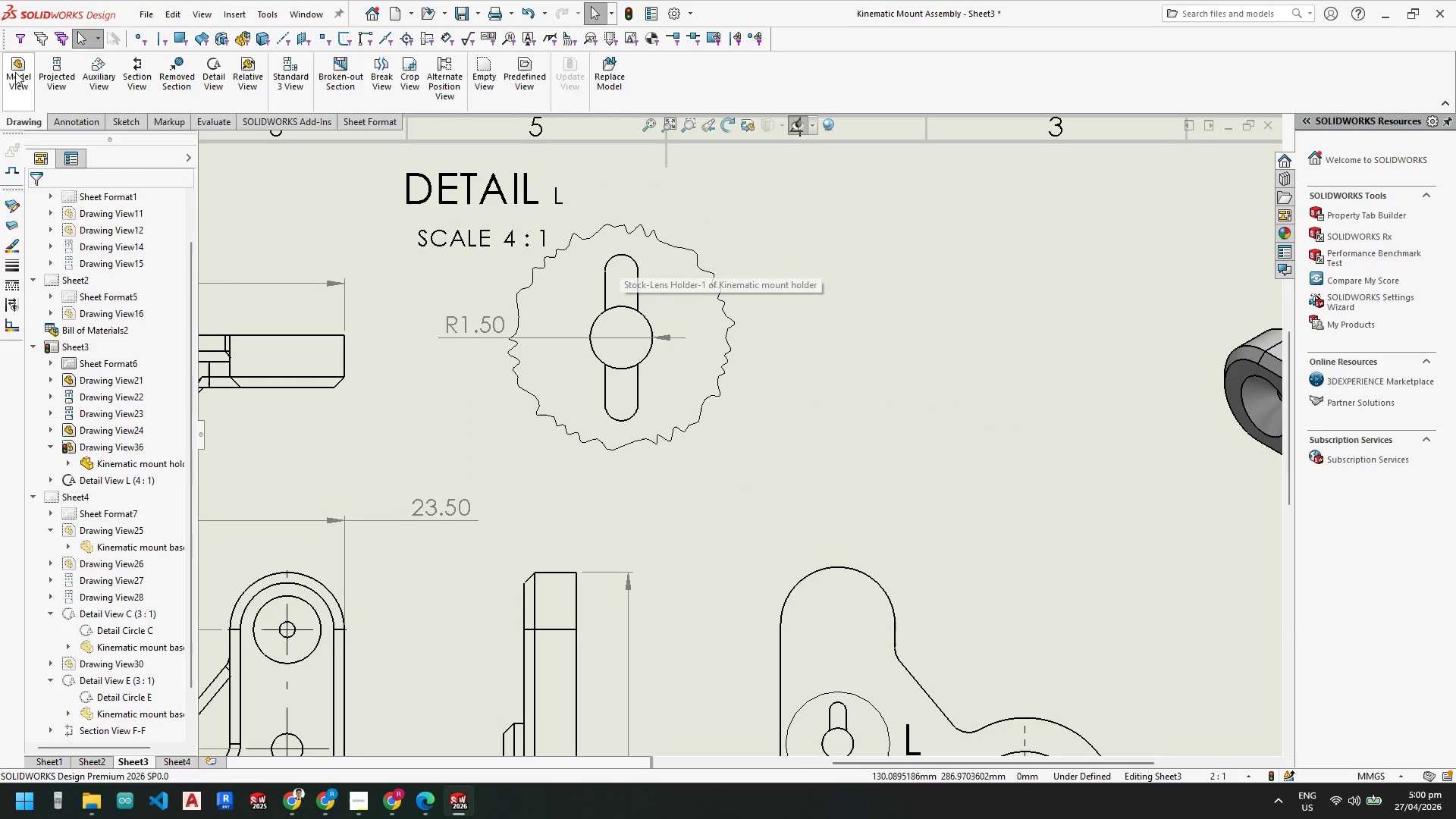 
key(Escape)
 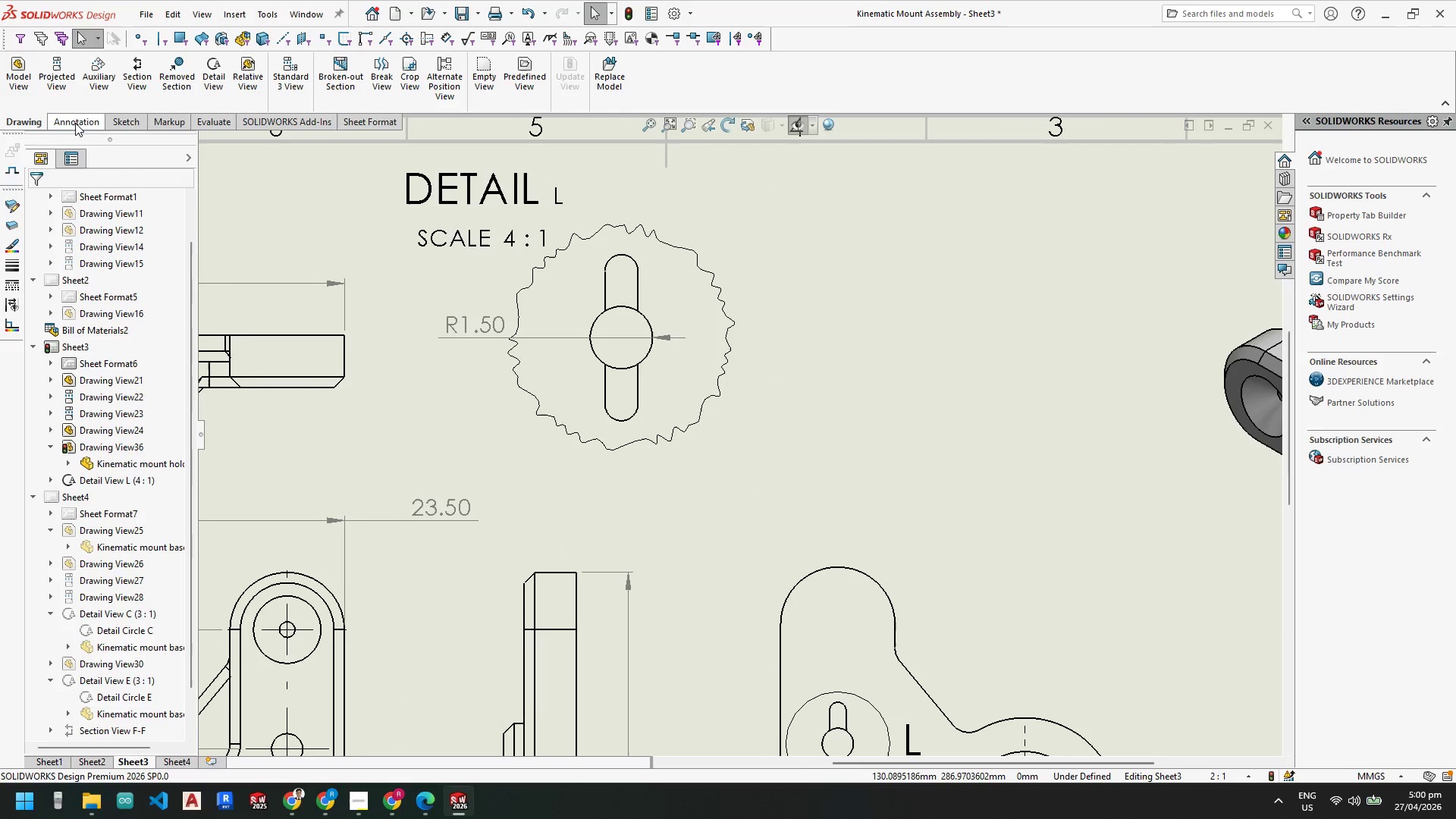 
left_click([125, 123])
 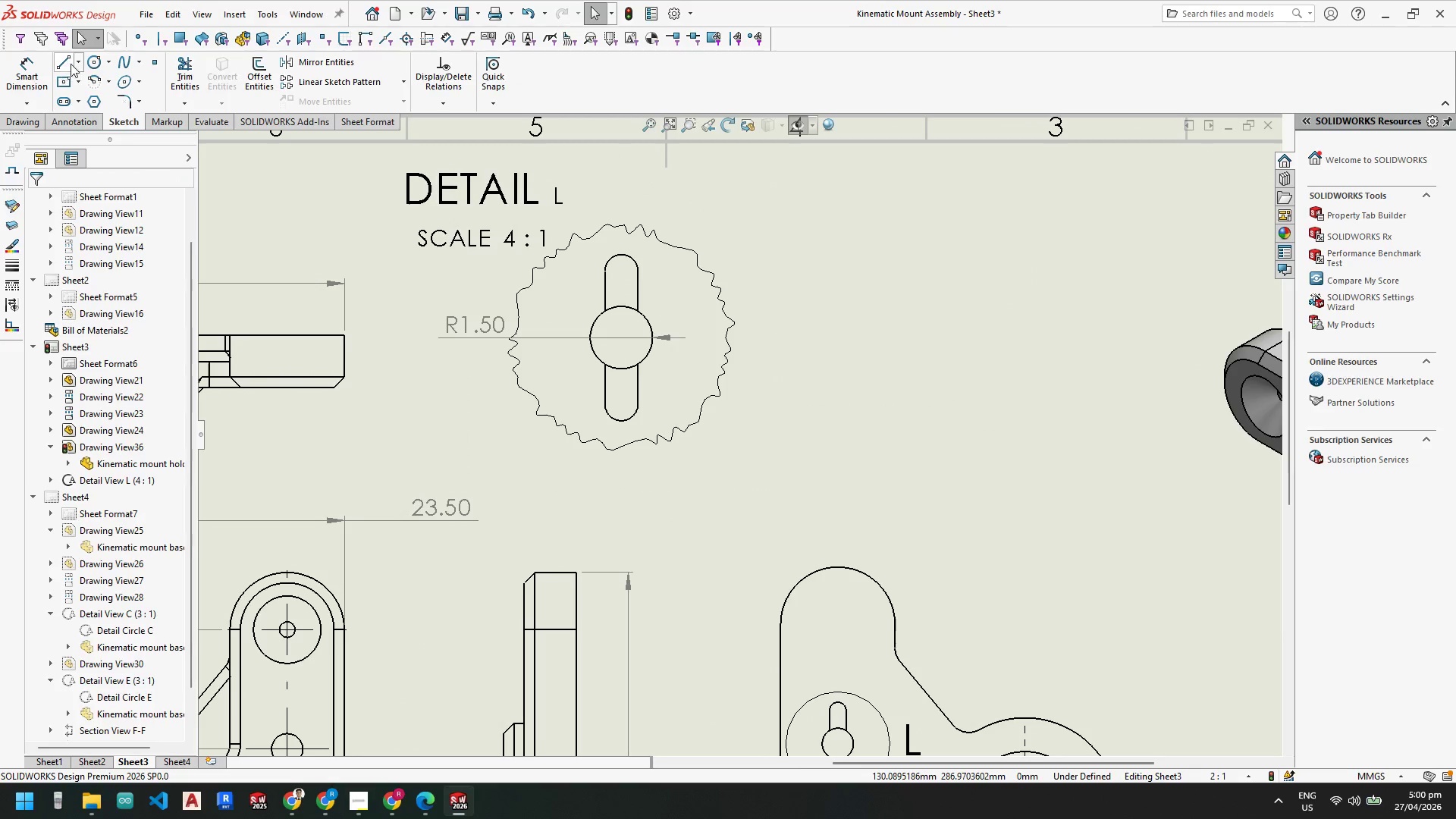 
left_click([82, 60])
 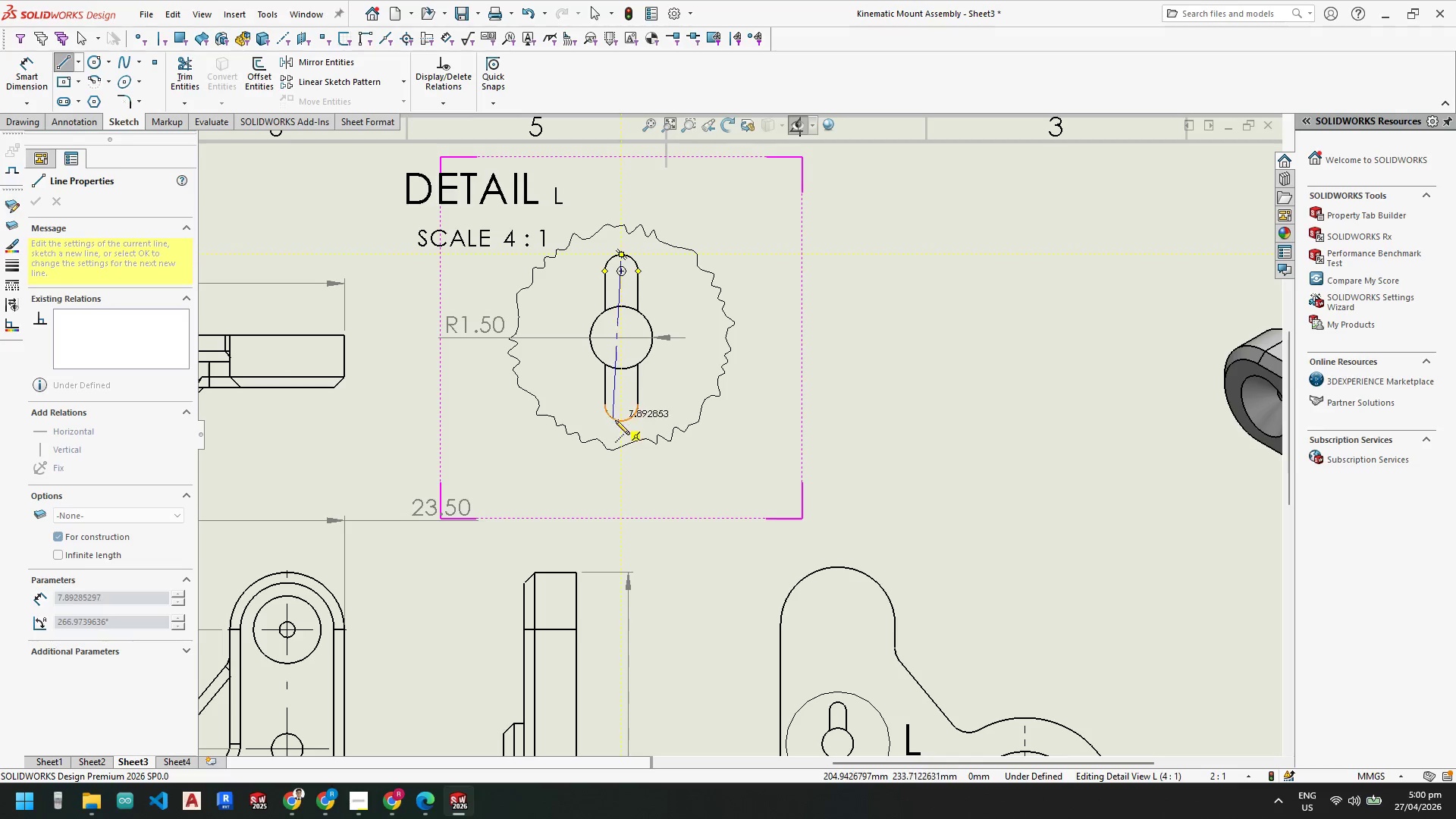 
key(Escape)
 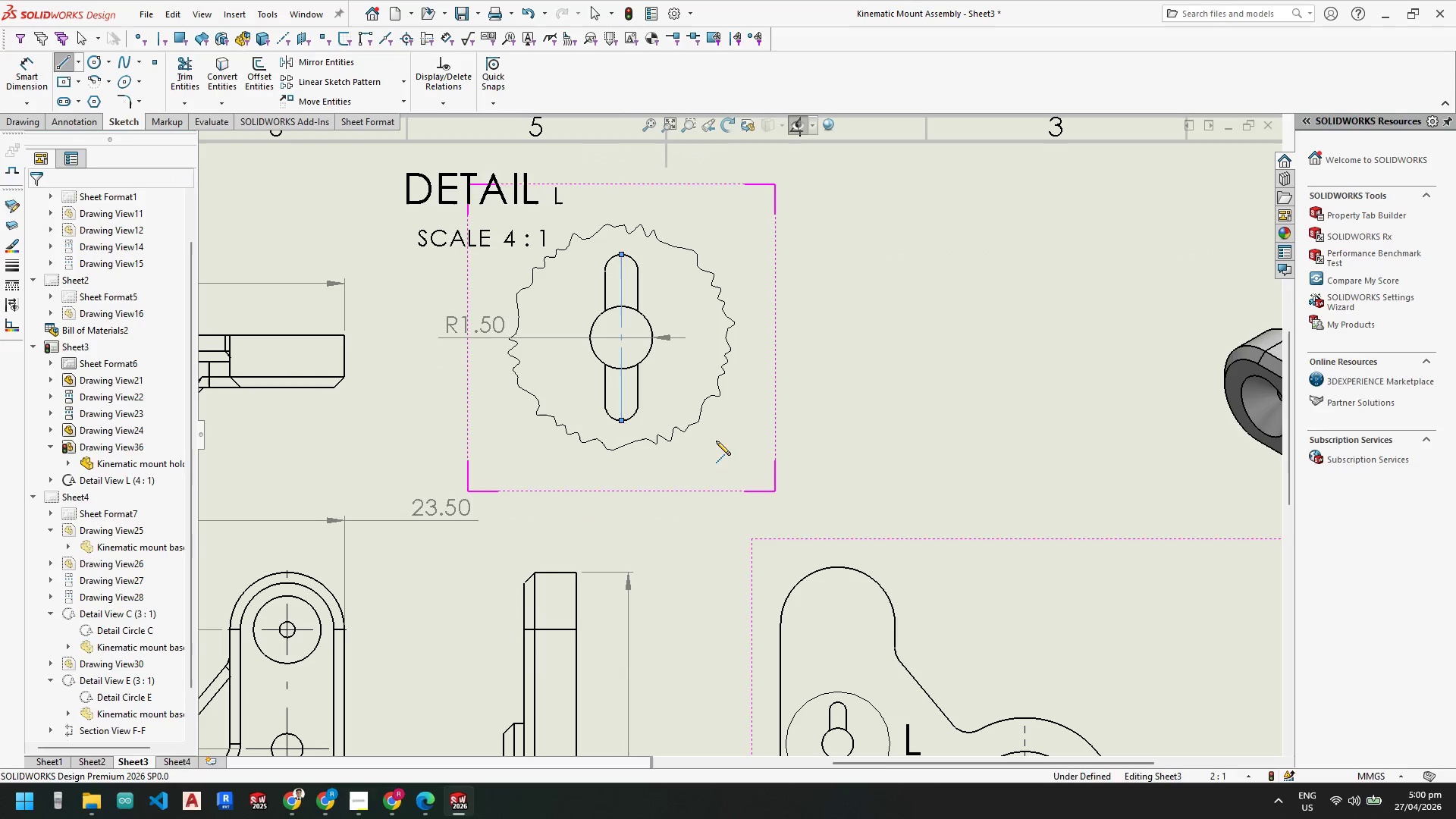 
key(Escape)
 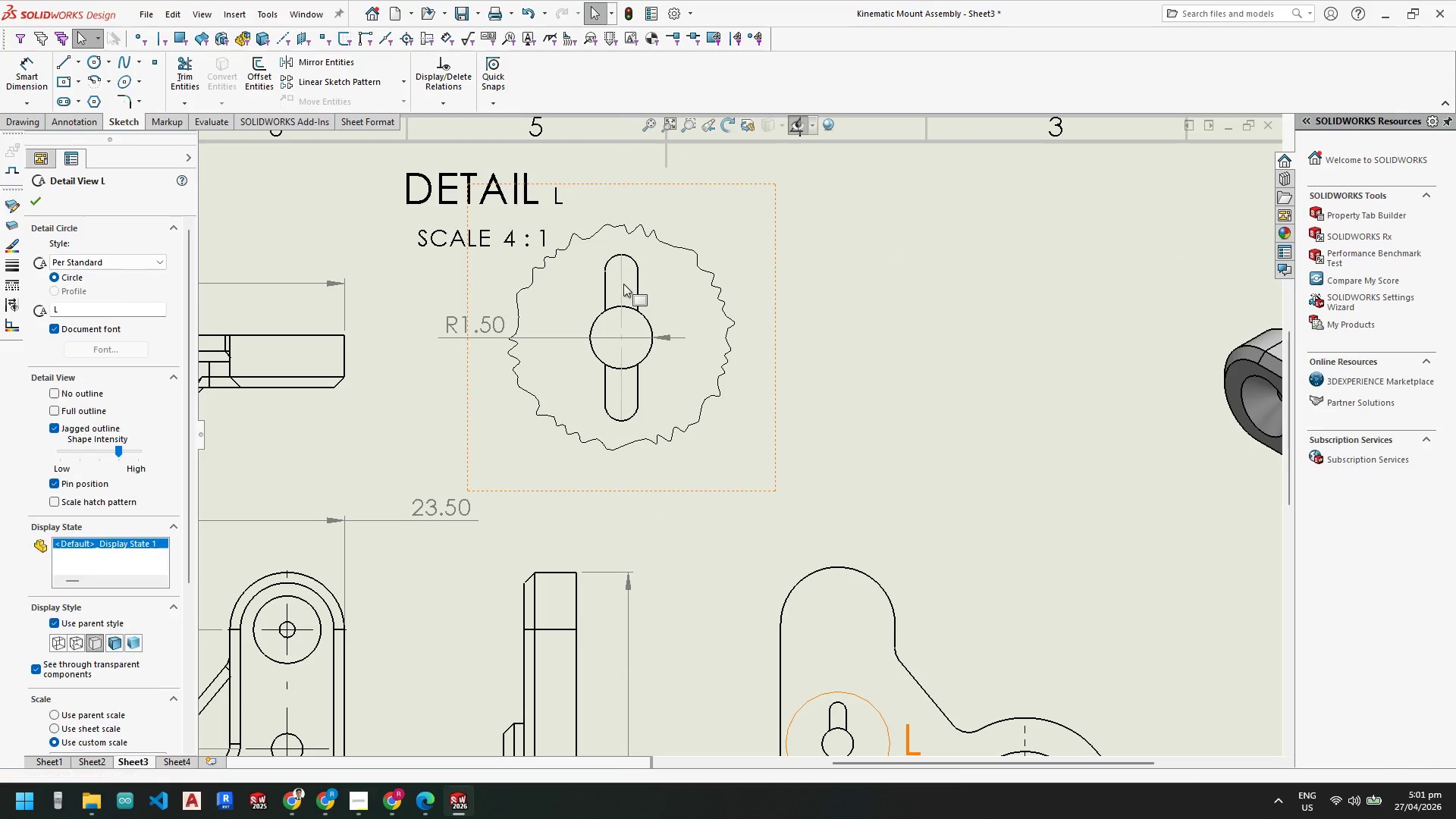 
left_click([622, 284])
 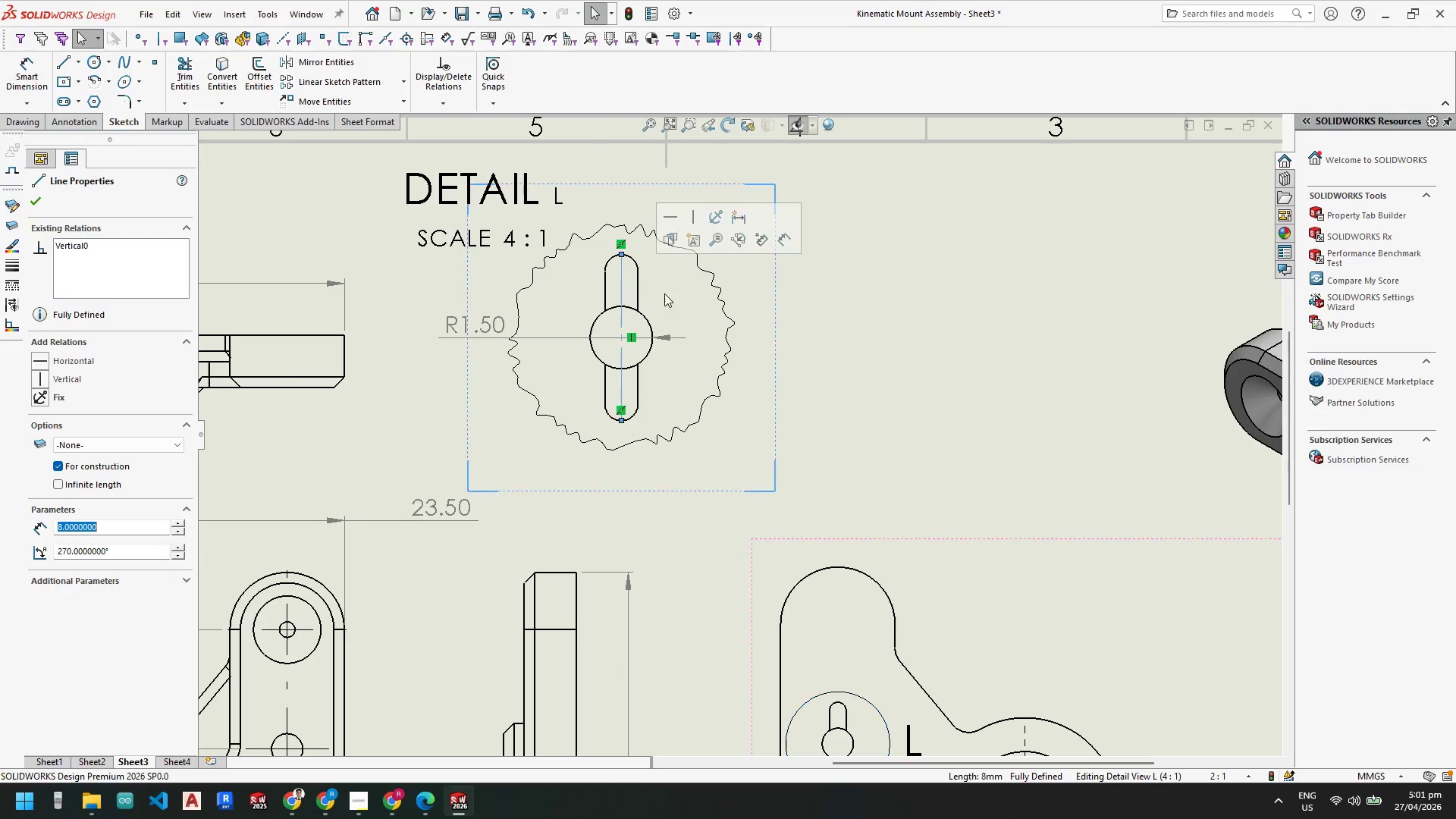 
key(Escape)
 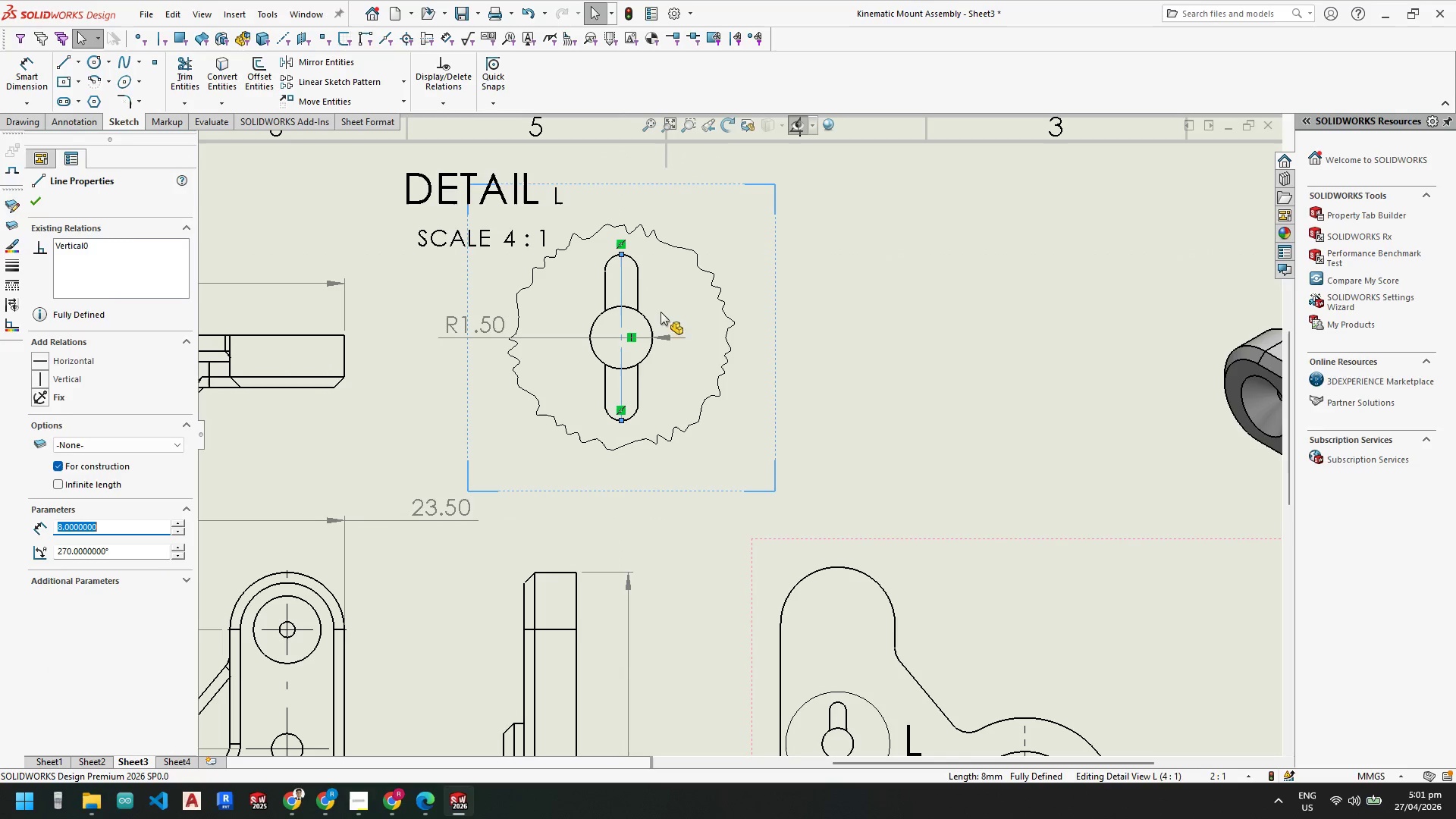 
key(Escape)
 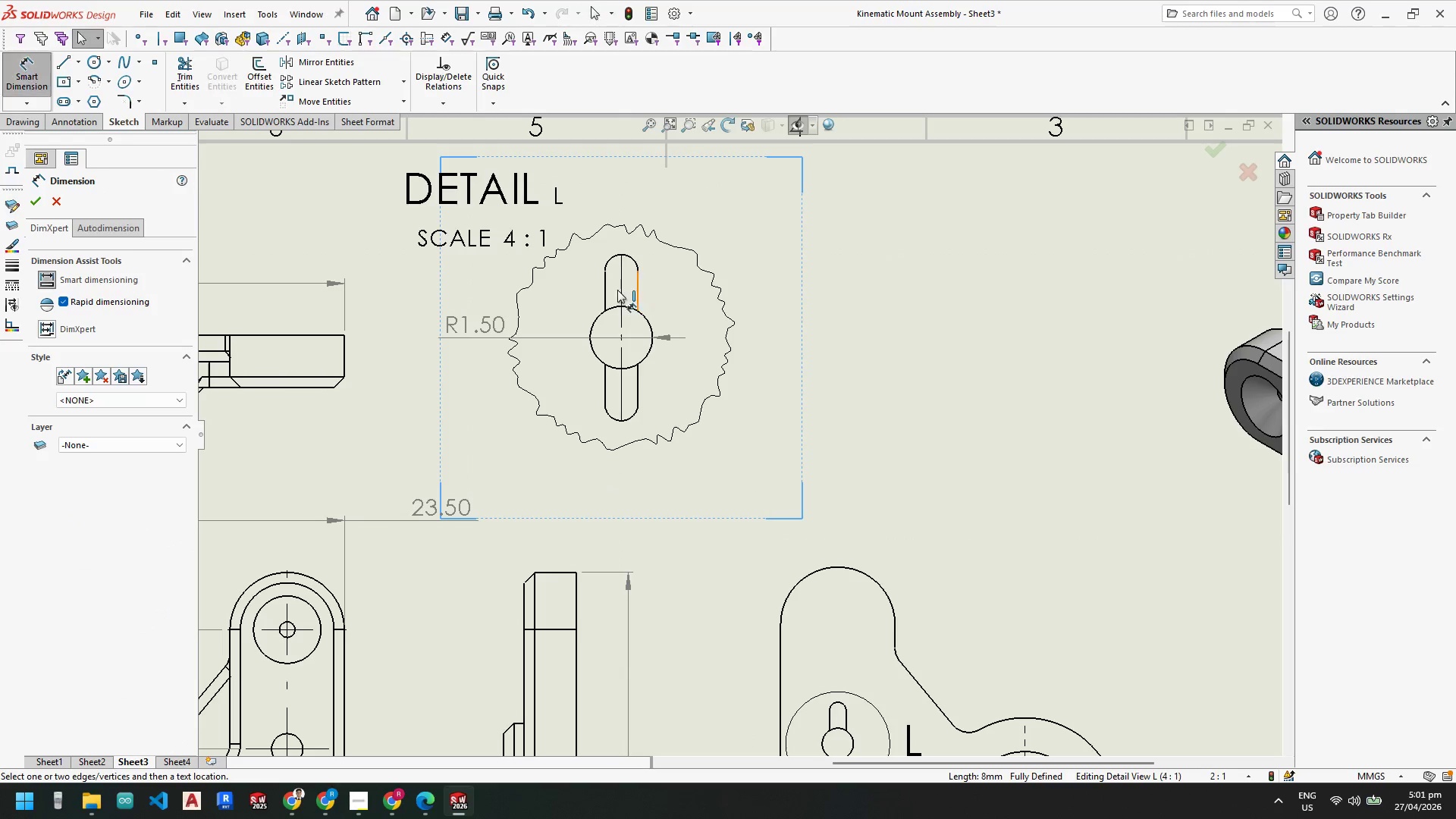 
left_click([624, 290])
 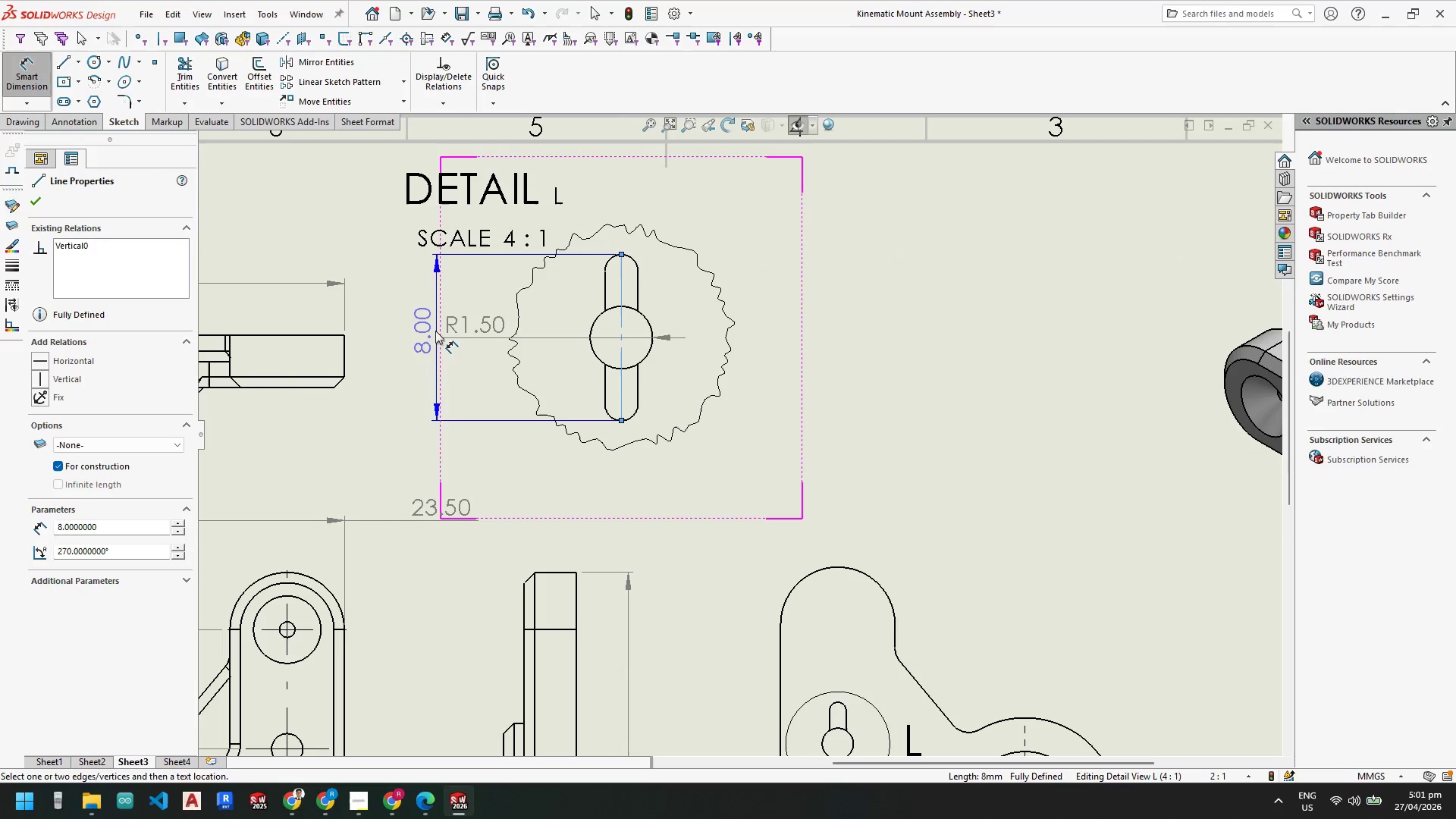 
left_click([431, 334])
 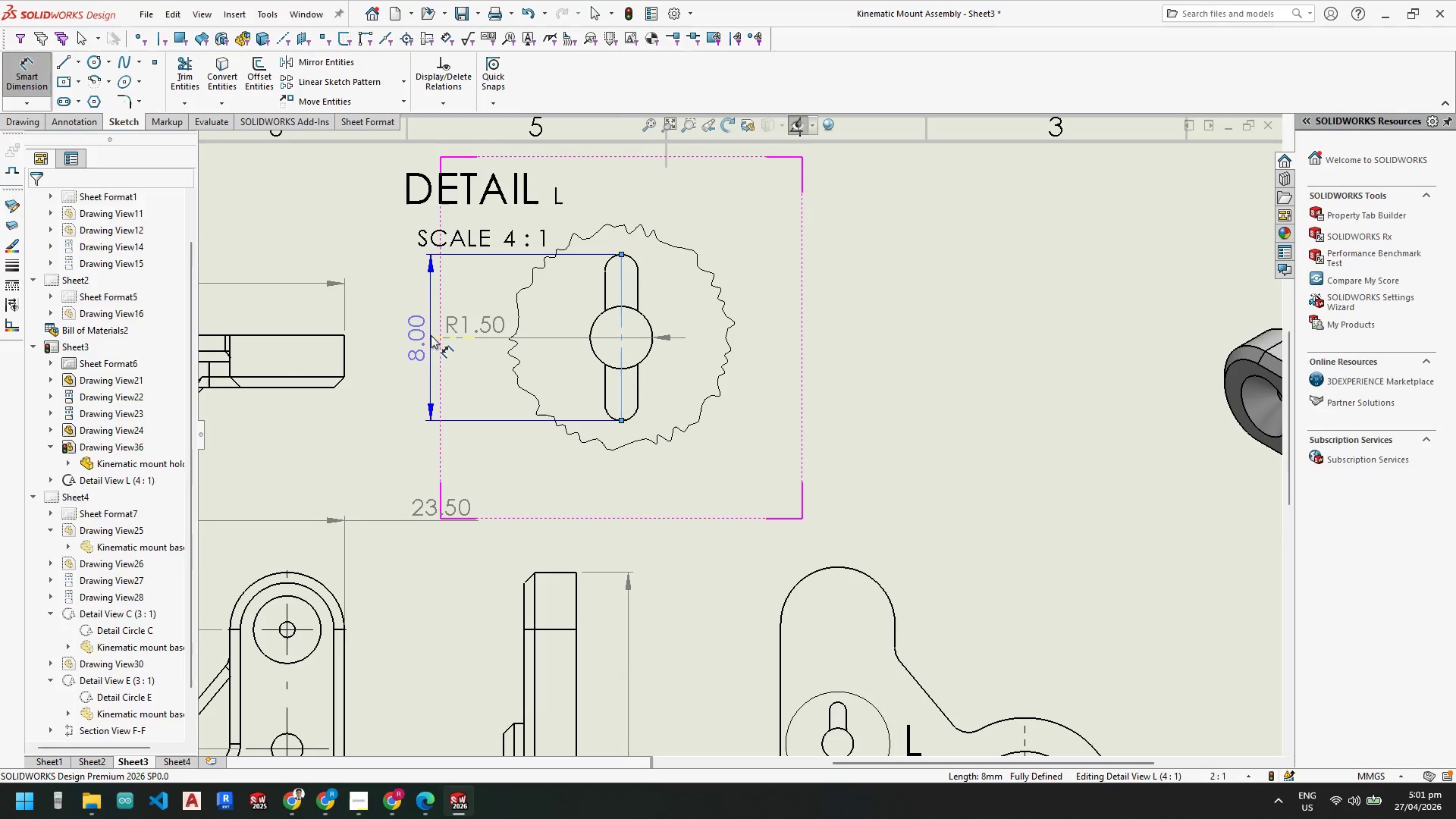 
key(Escape)
 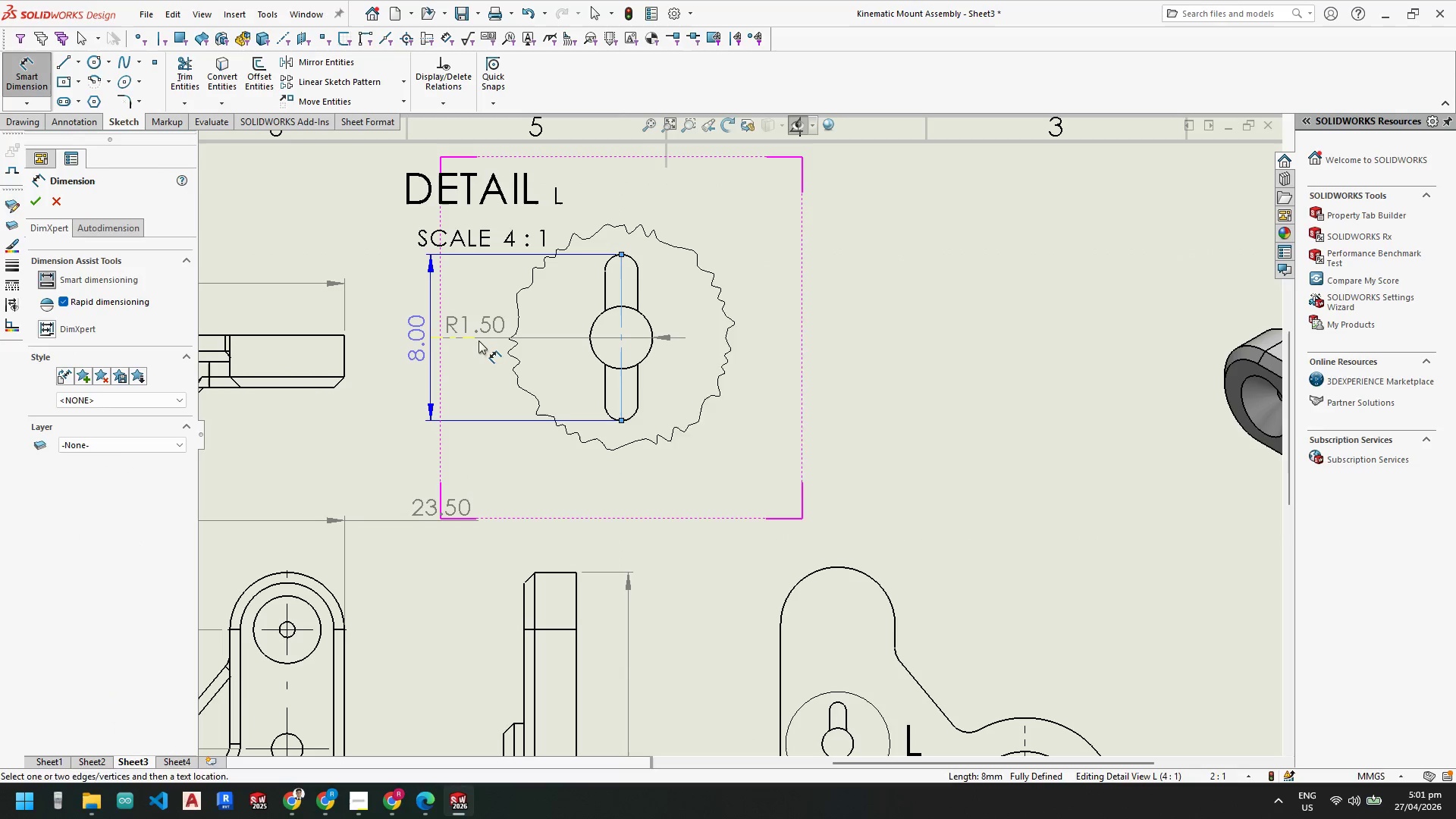 
key(Escape)
 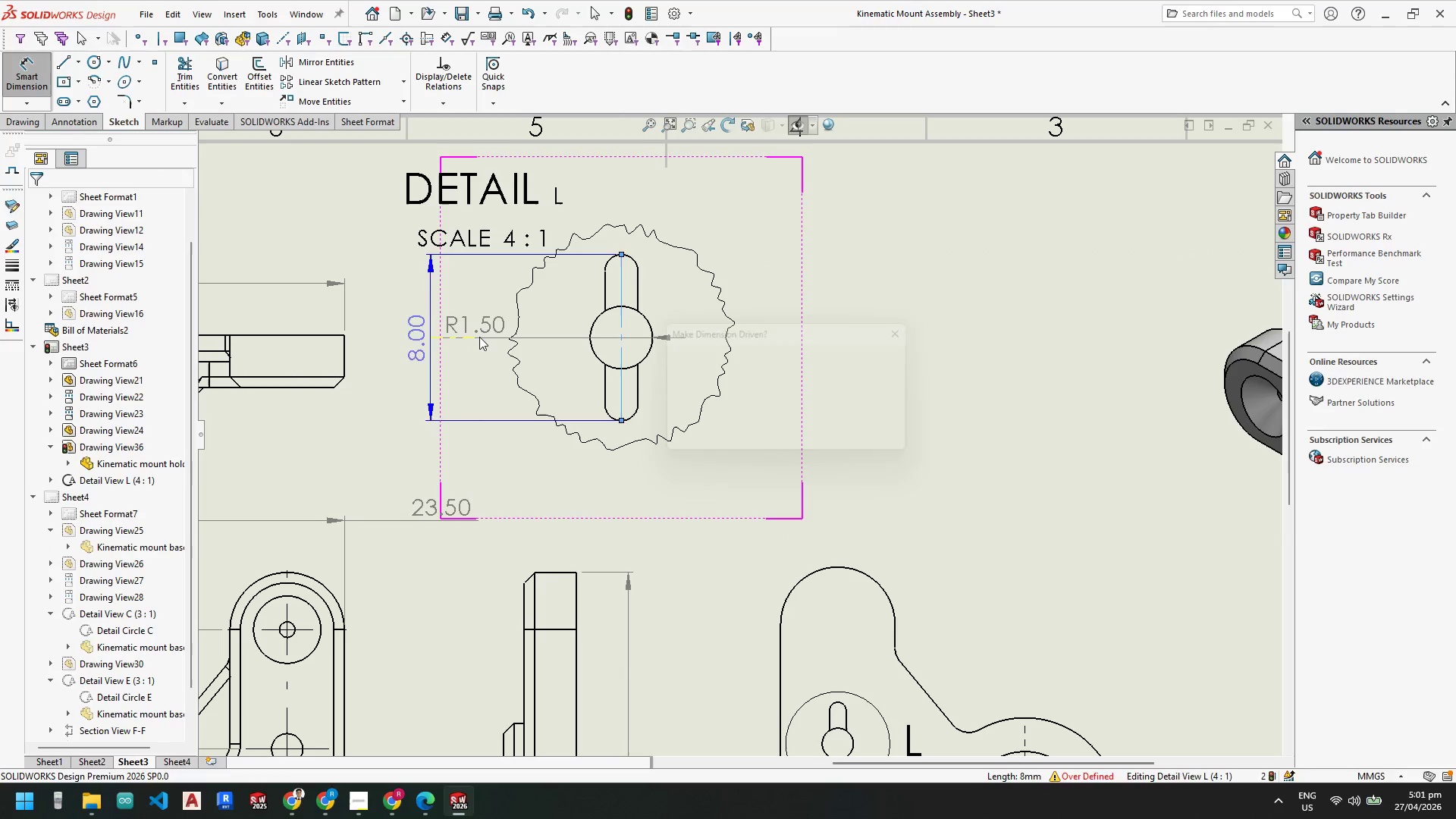 
key(Escape)
 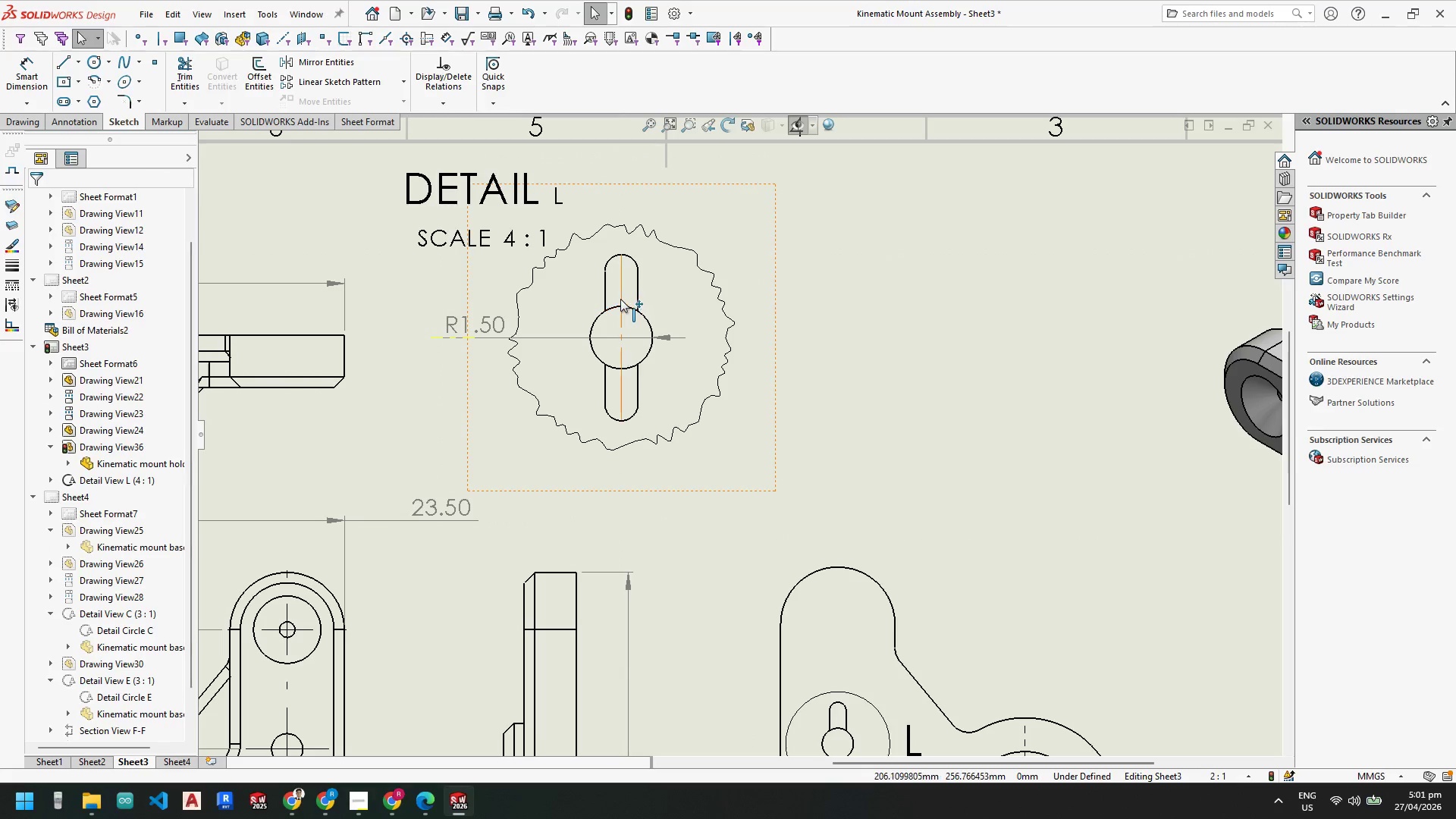 
key(Escape)
 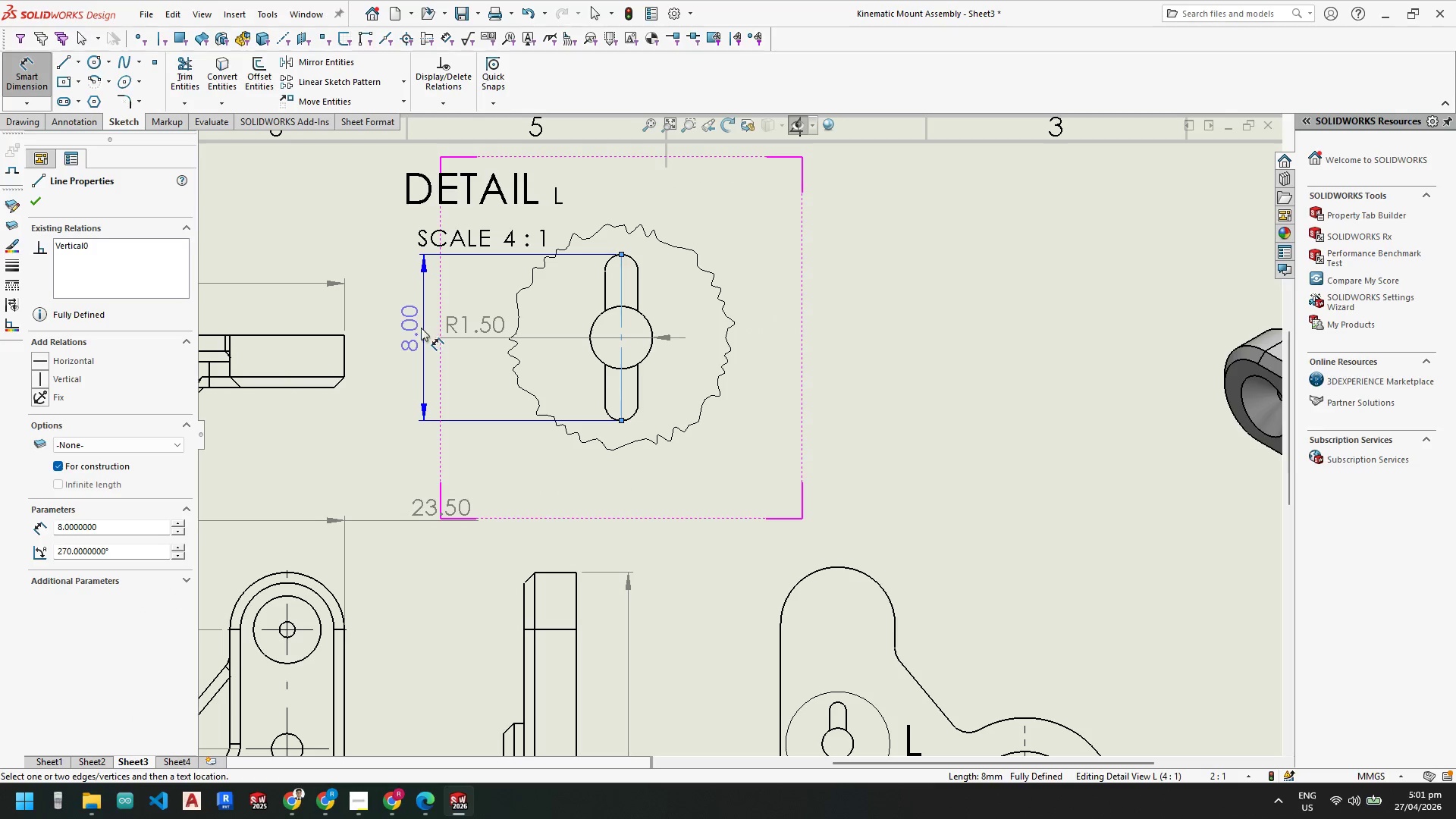 
left_click([417, 328])
 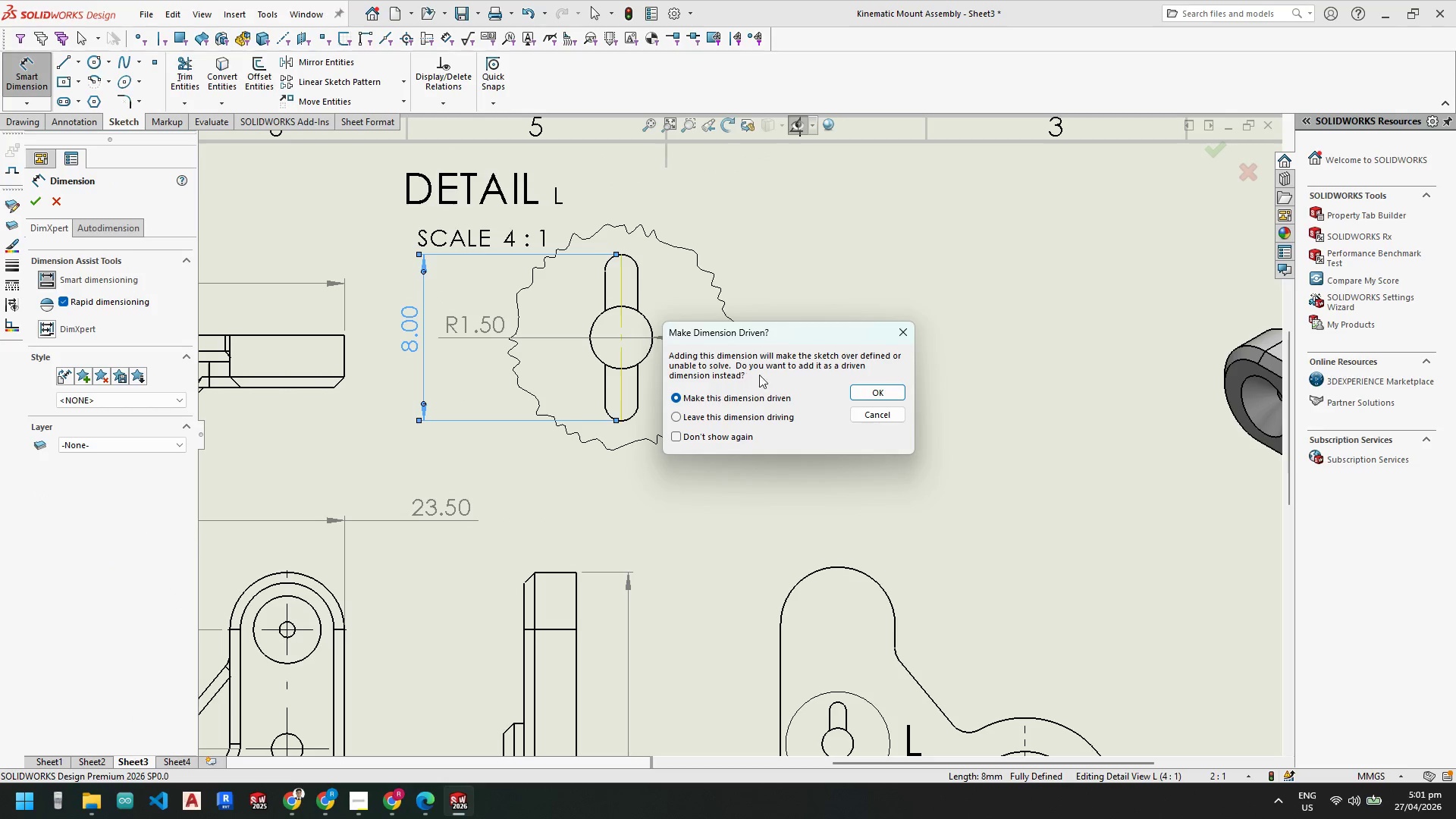 
left_click([881, 392])
 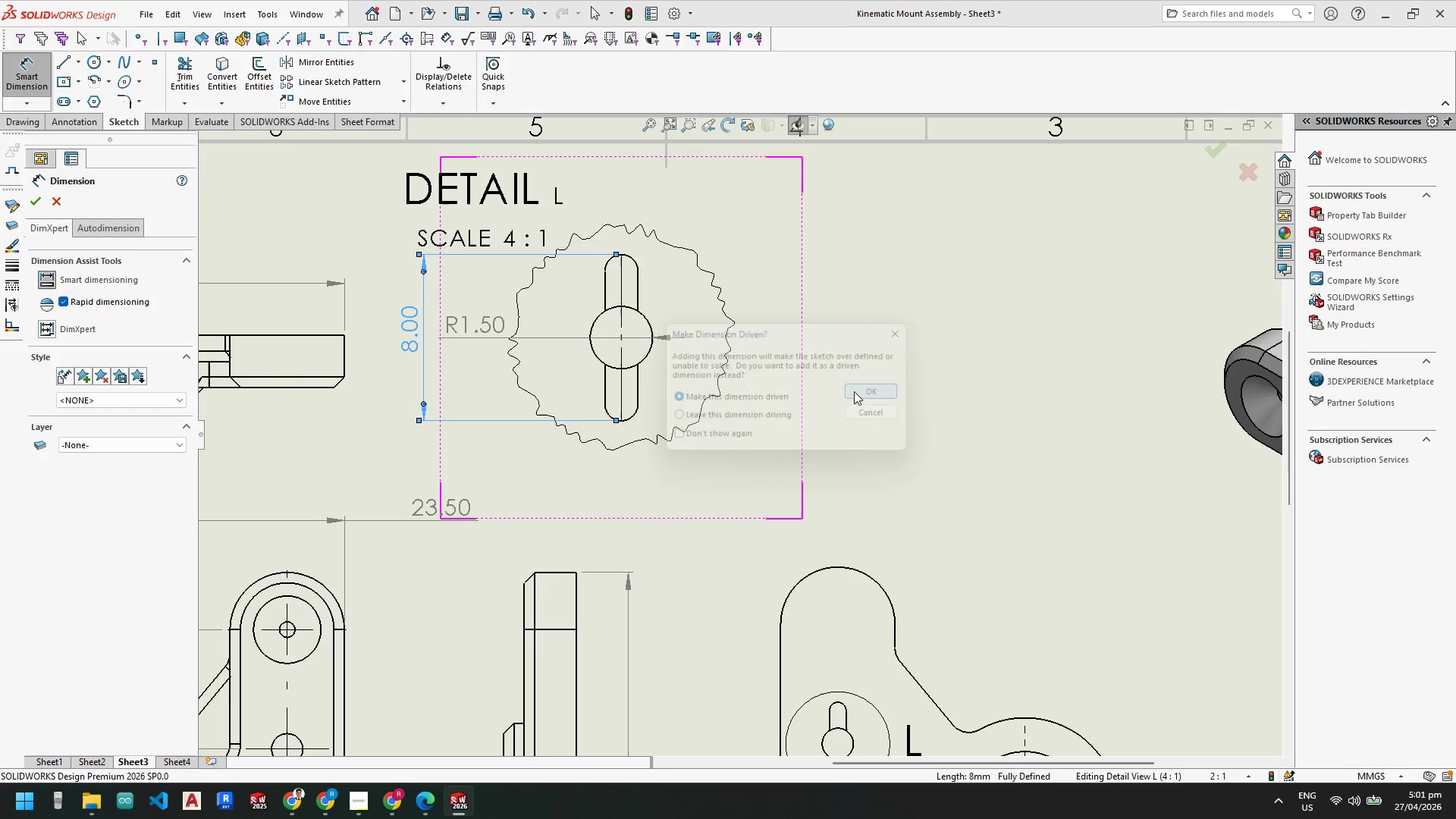 
key(Escape)
 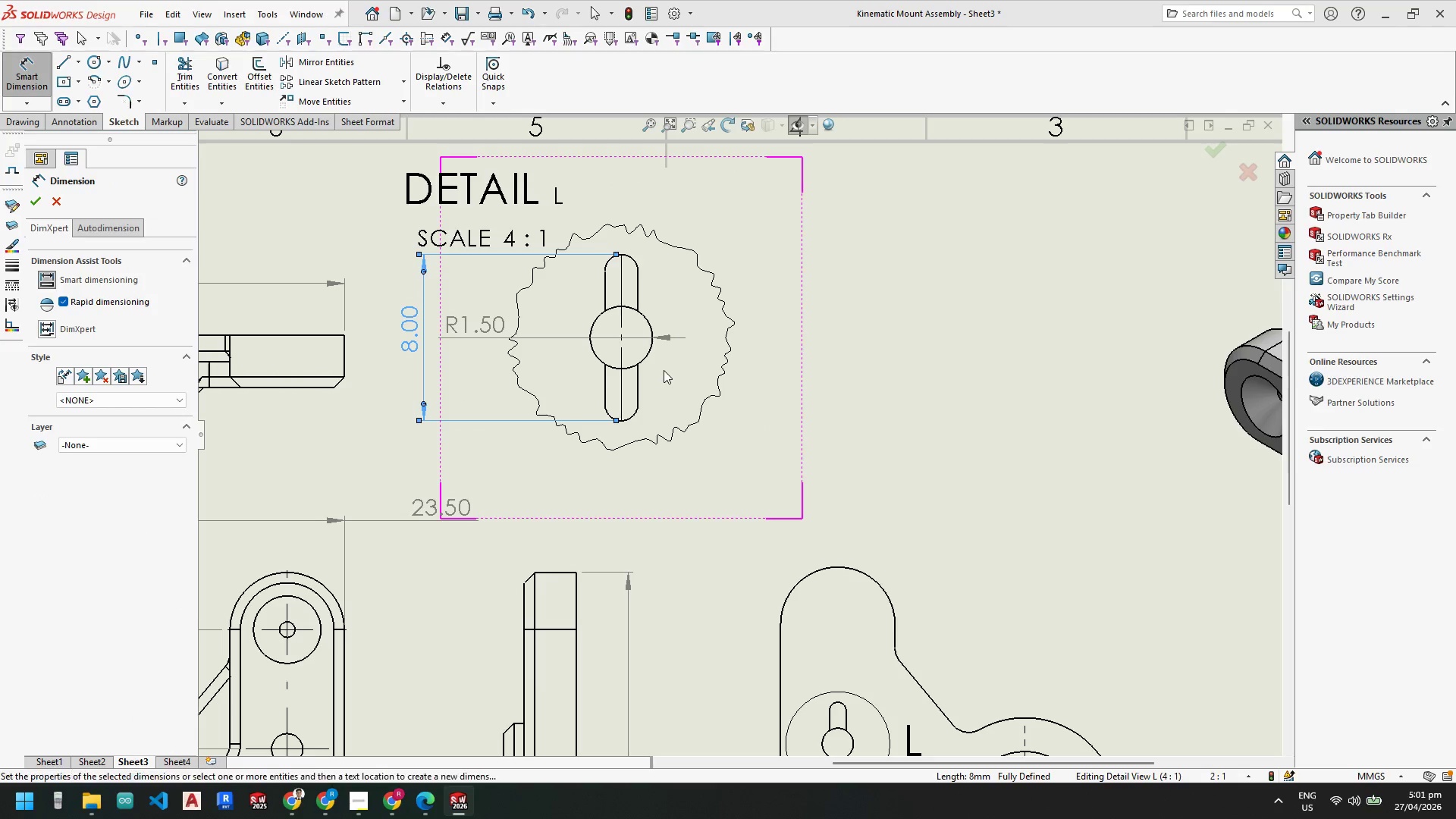 
key(Escape)
 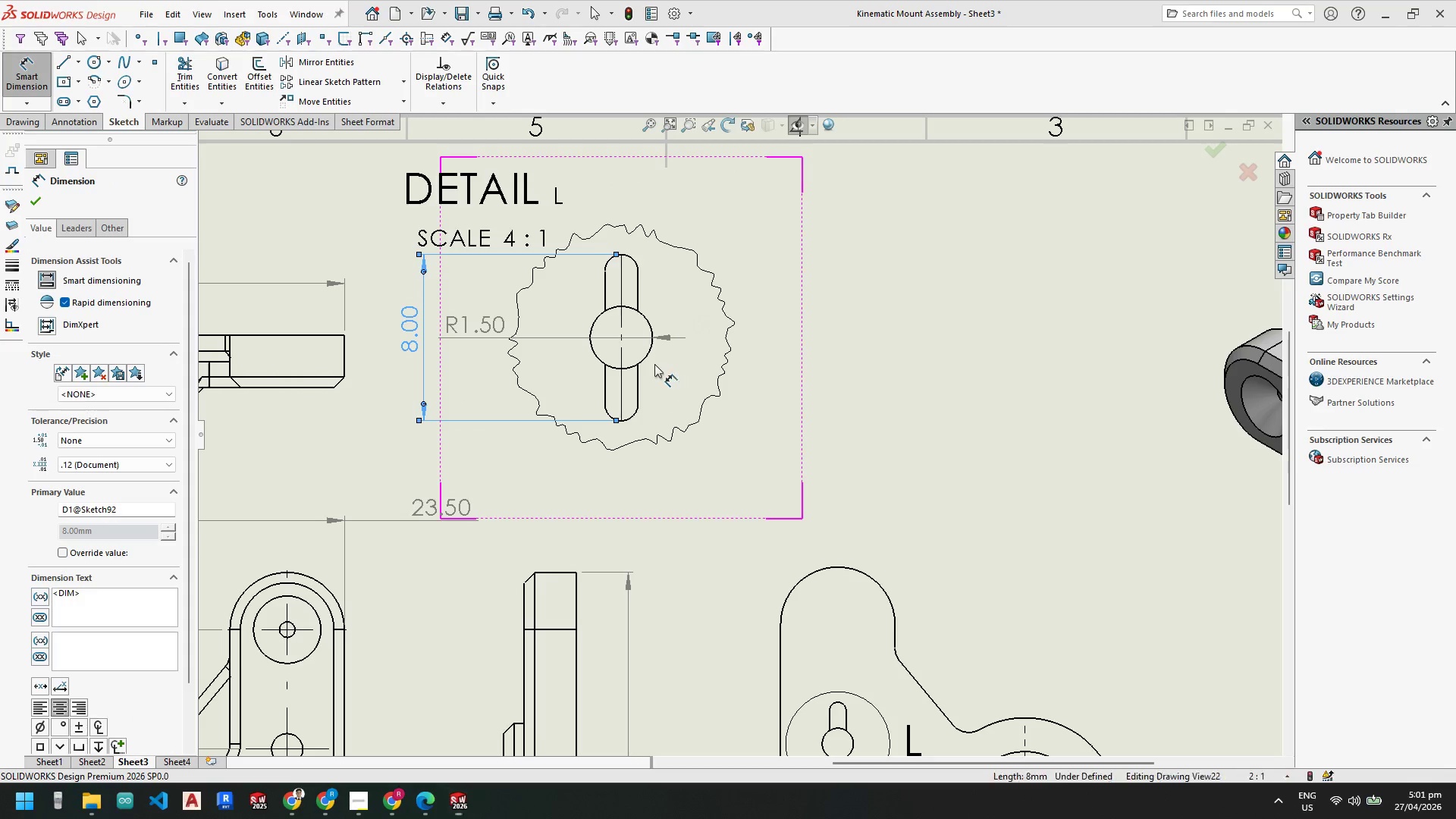 
key(Escape)
 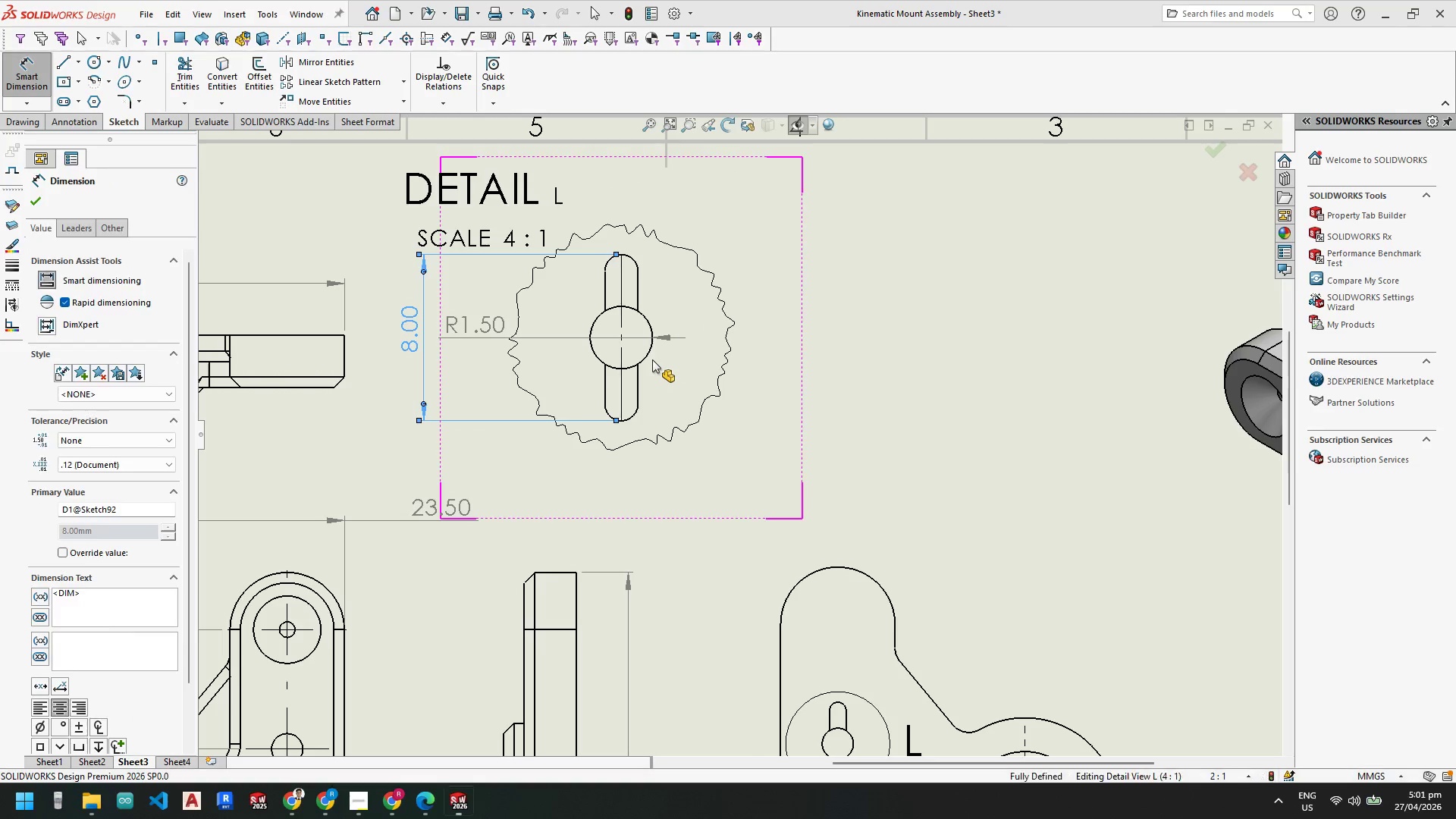 
key(Escape)
 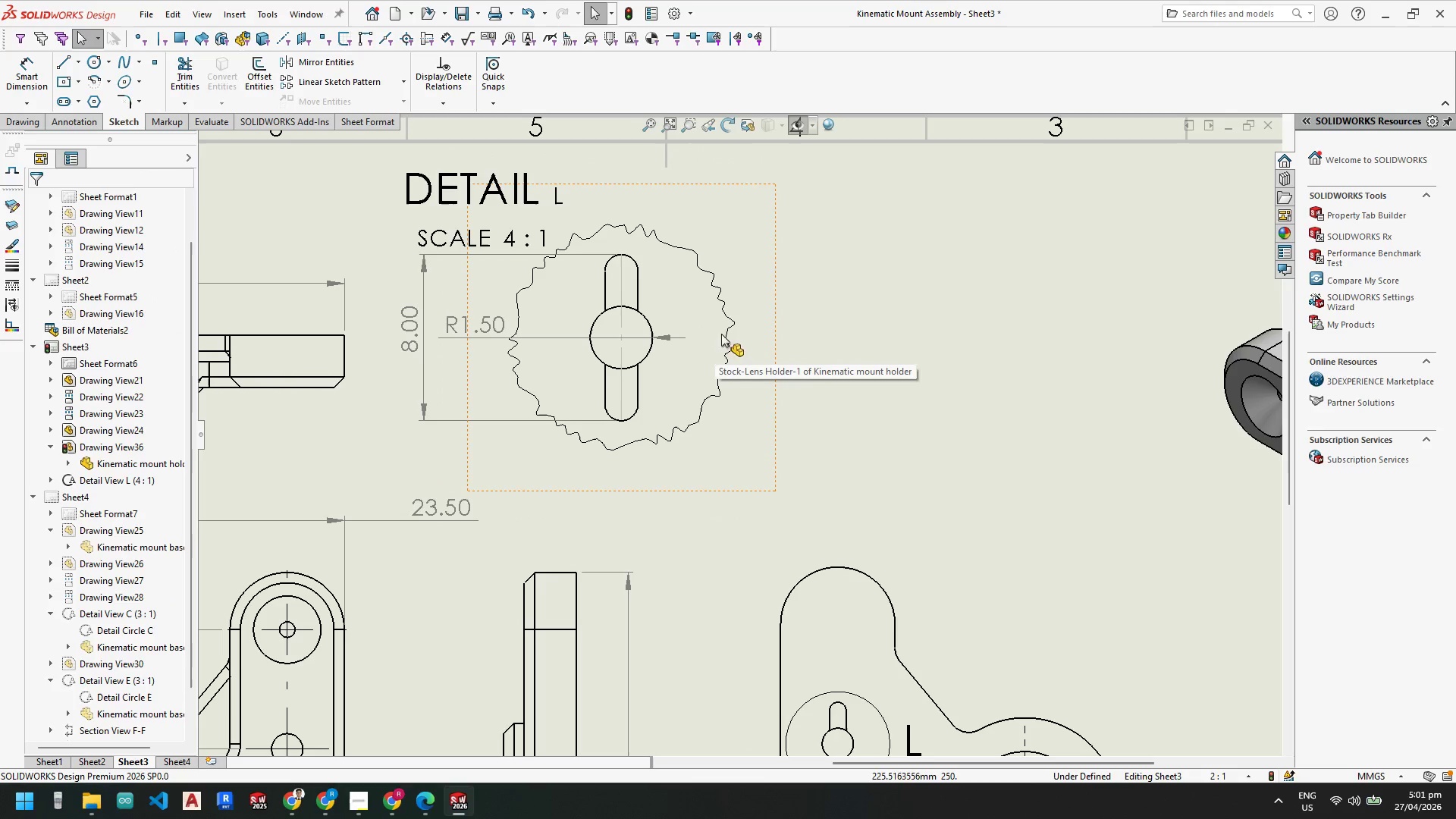 
scroll: coordinate [754, 309], scroll_direction: down, amount: 2.0
 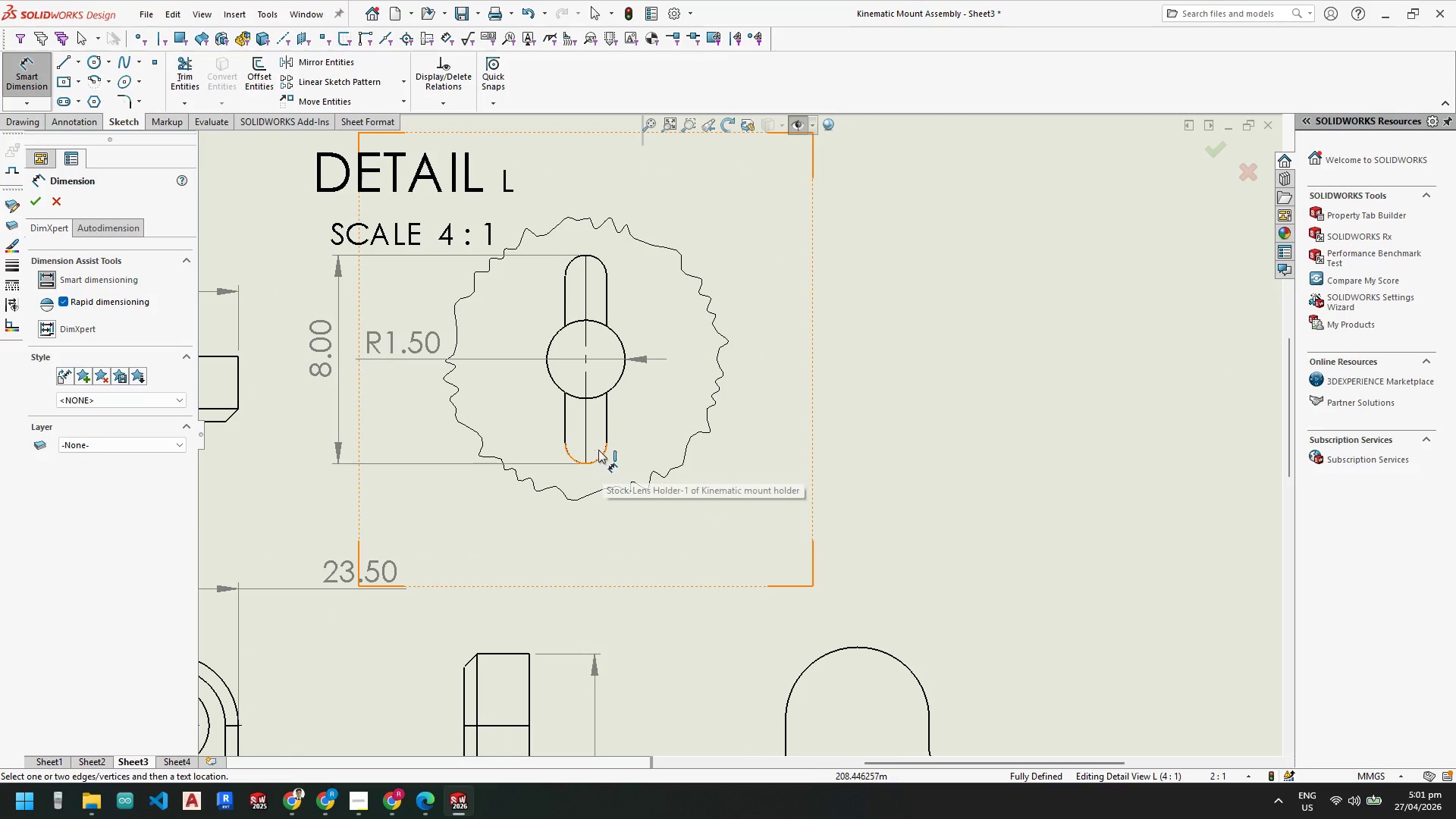 
left_click([565, 303])
 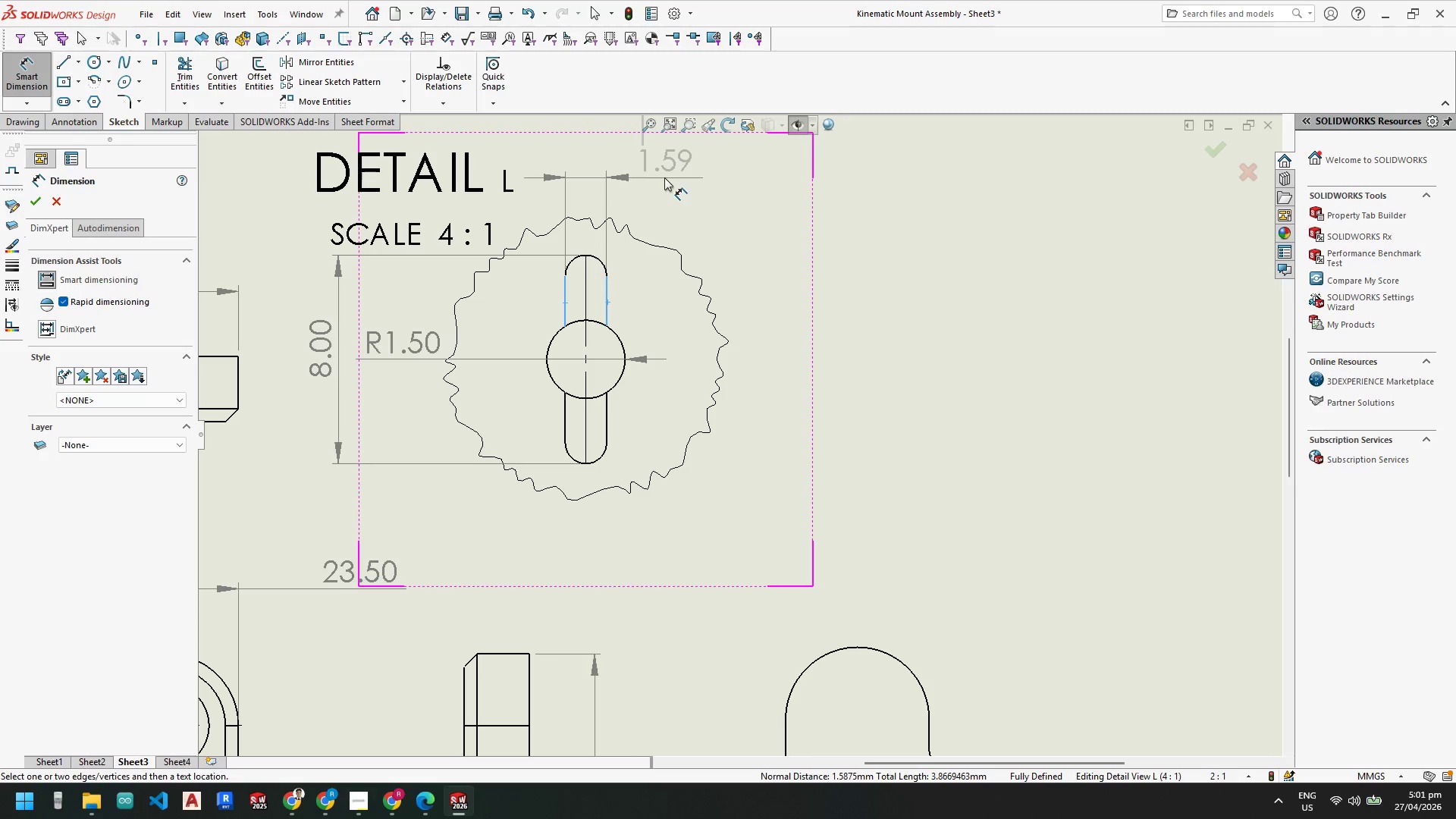 
left_click([664, 188])
 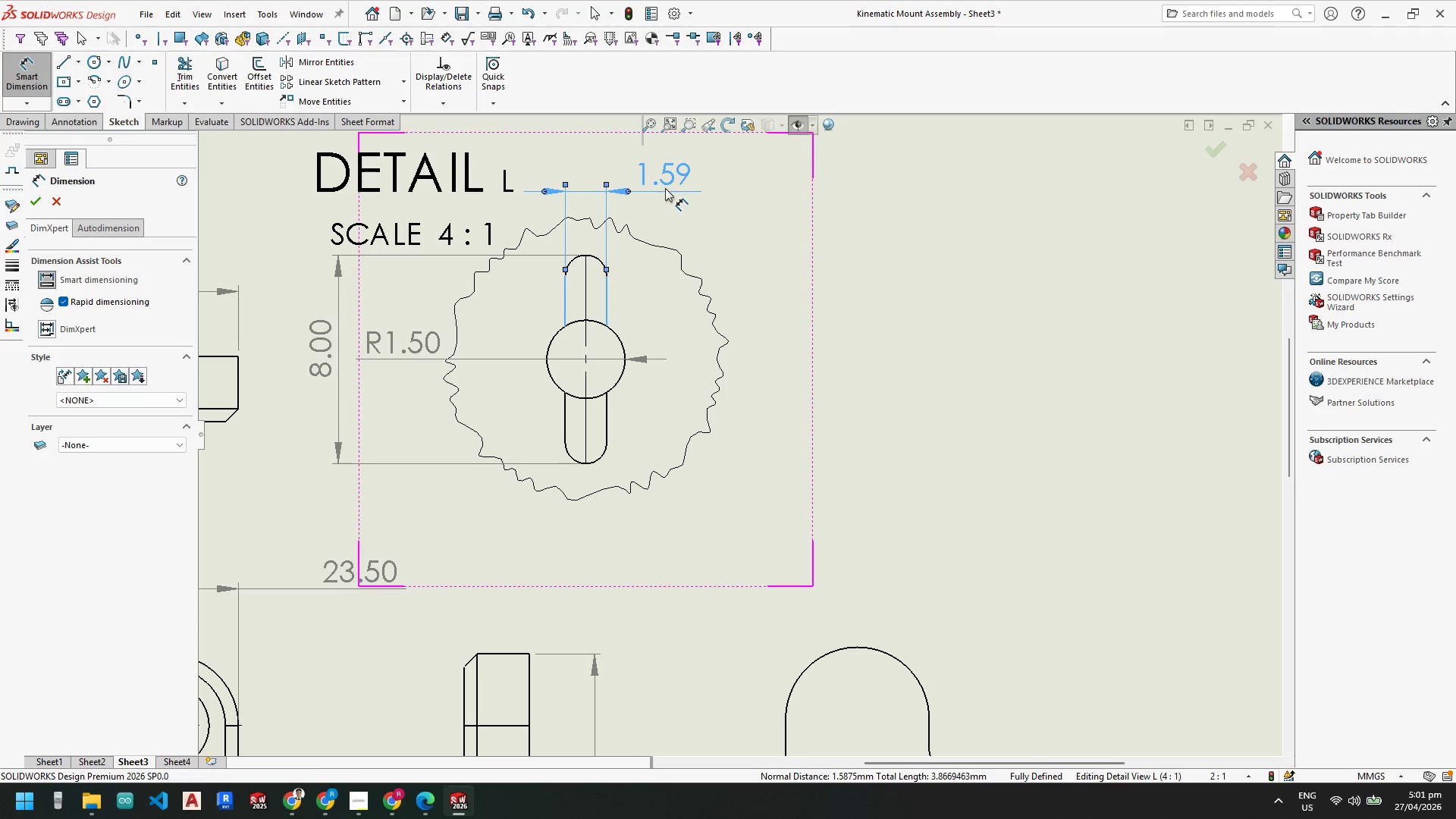 
key(Escape)
 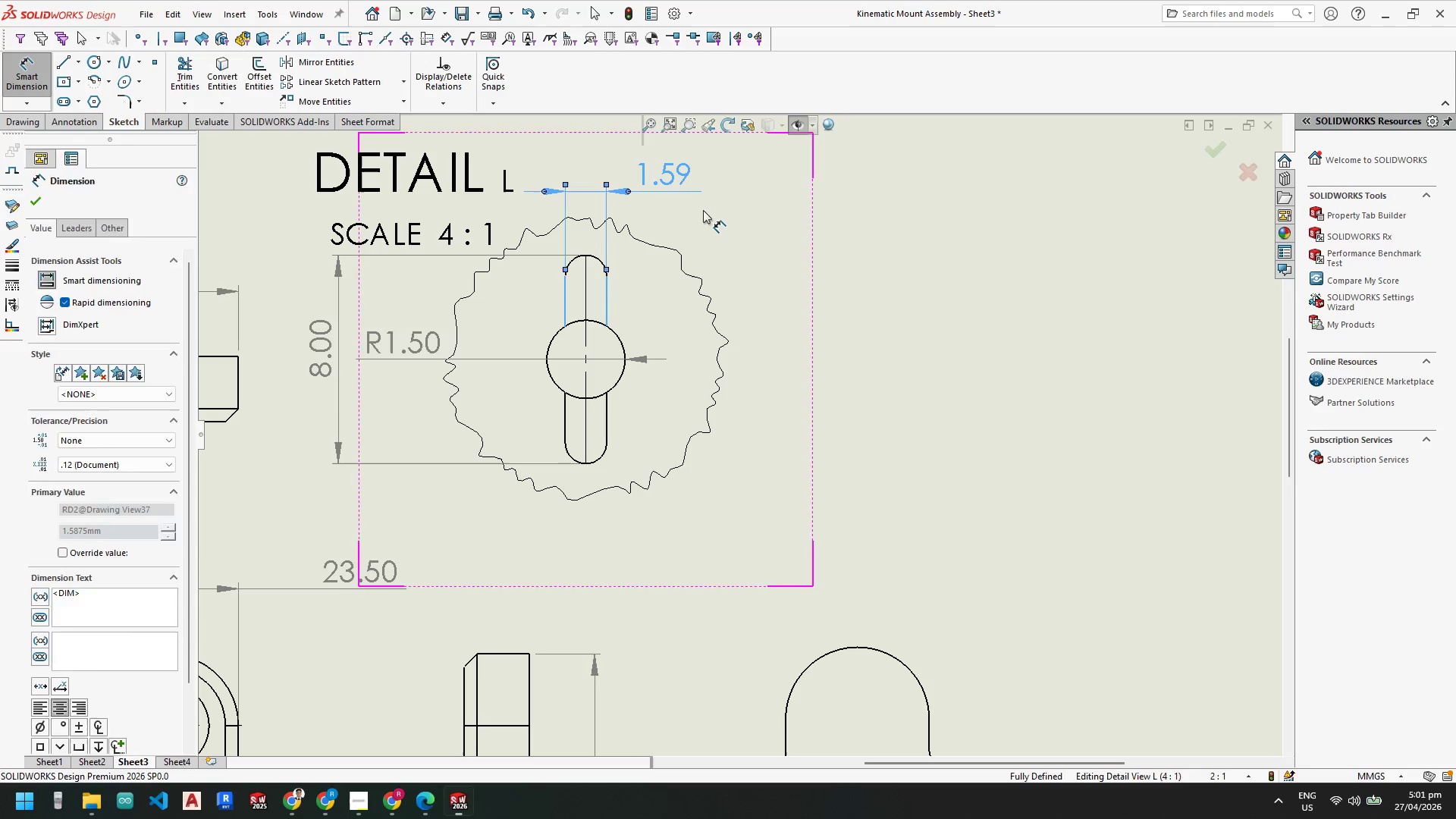 
key(Escape)
 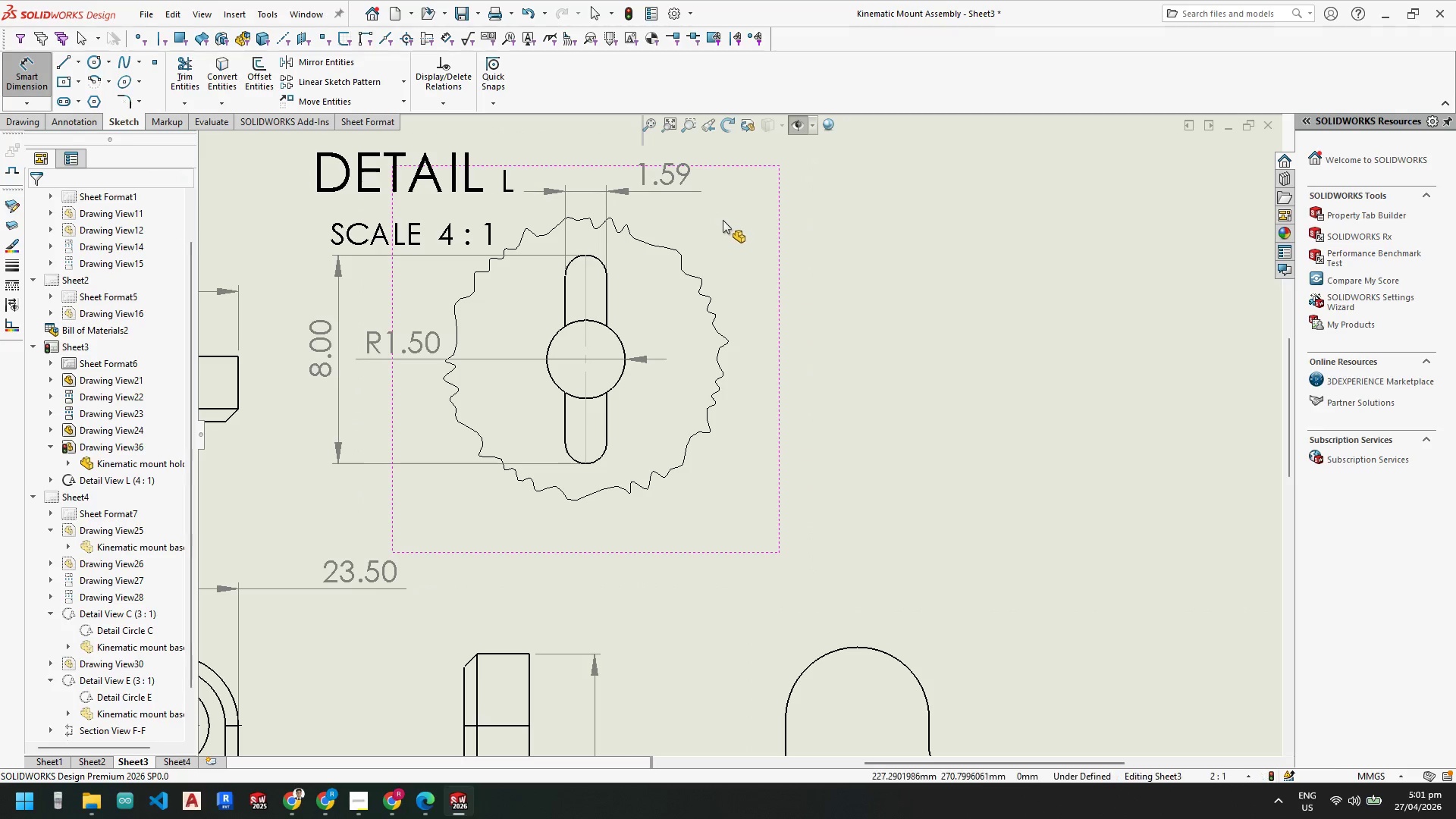 
key(Escape)
 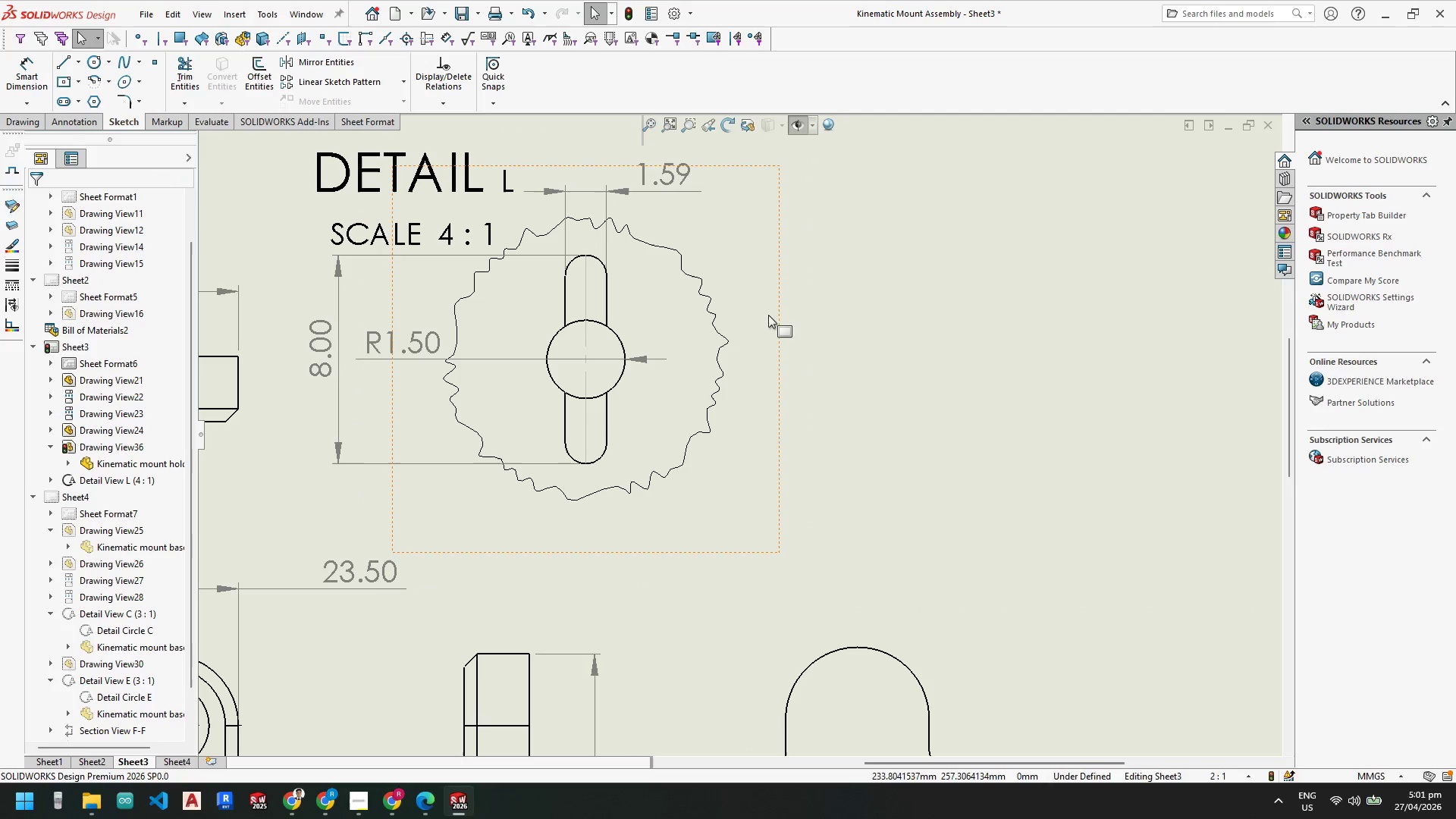 
scroll: coordinate [753, 377], scroll_direction: up, amount: 1.0
 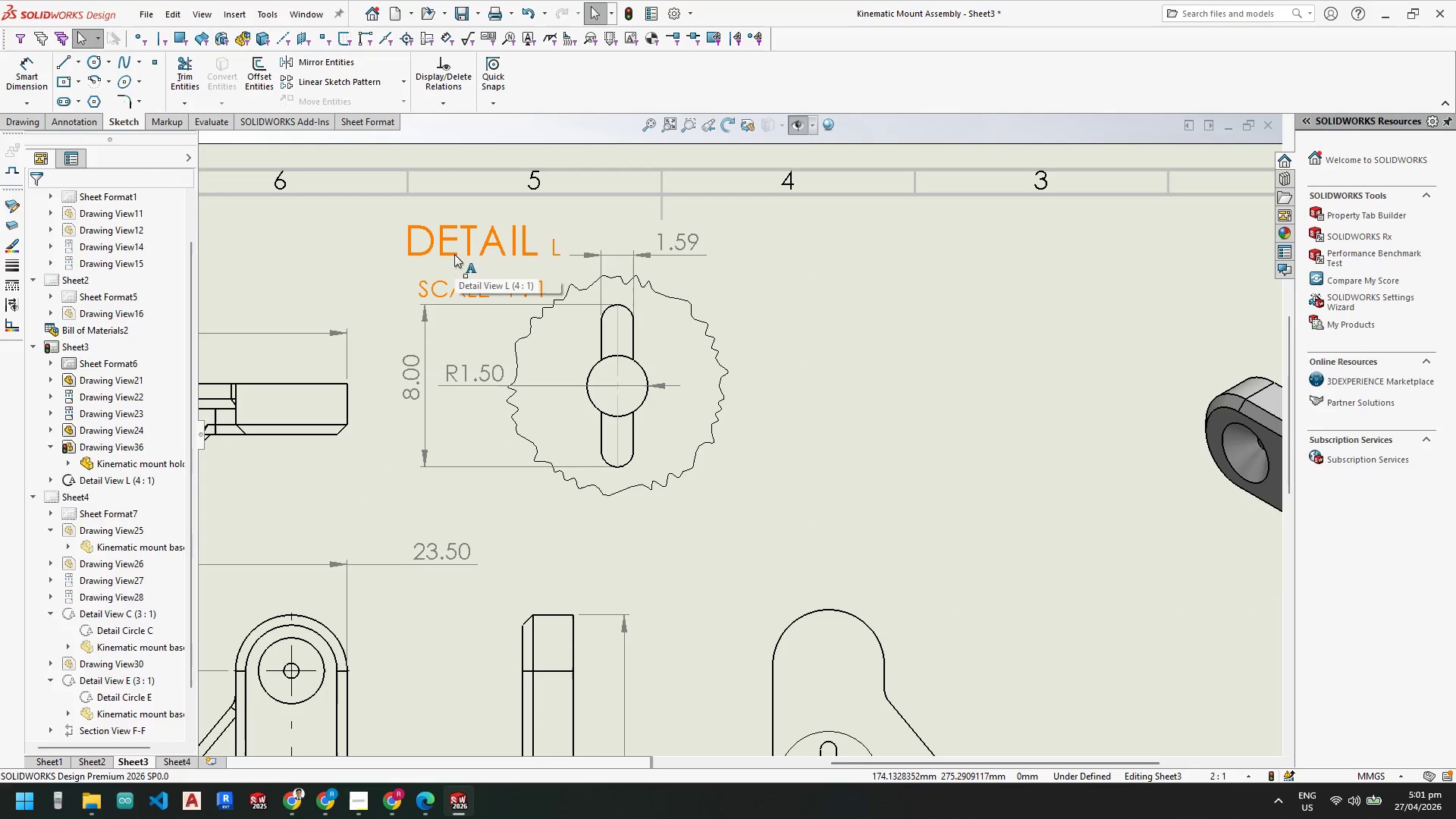 
left_click_drag(start_coordinate=[454, 251], to_coordinate=[448, 240])
 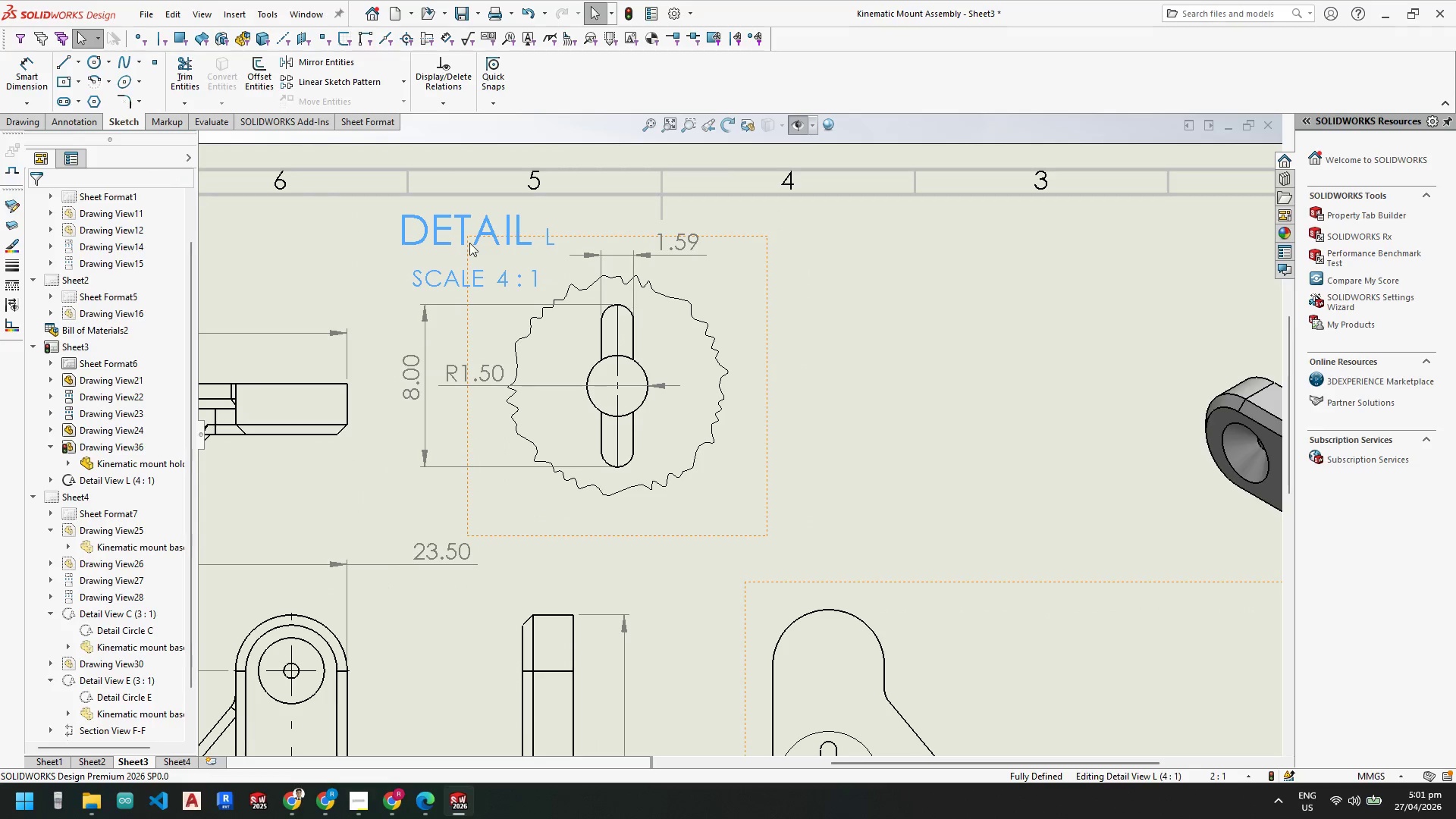 
key(Escape)
 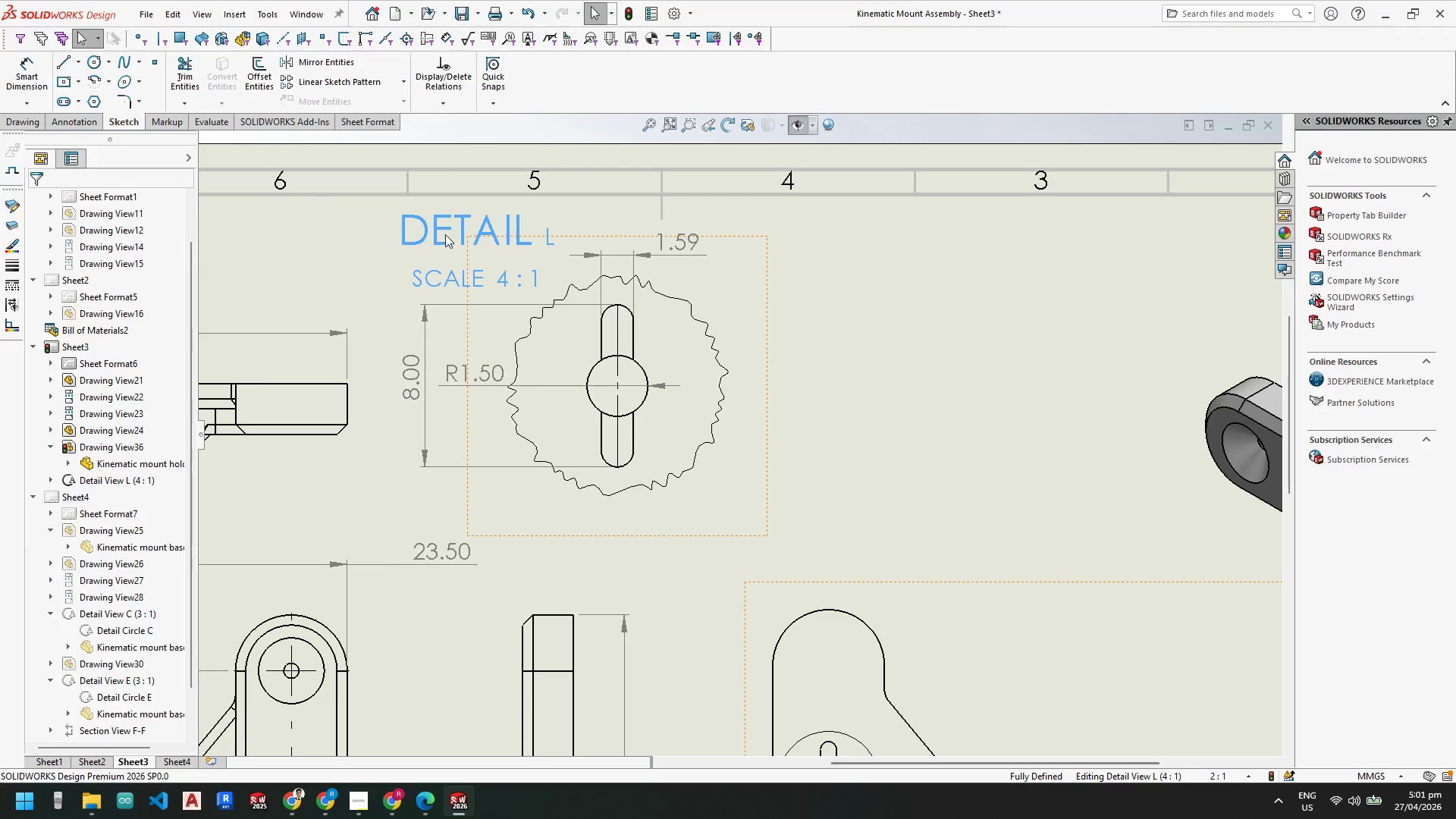 
key(Escape)
 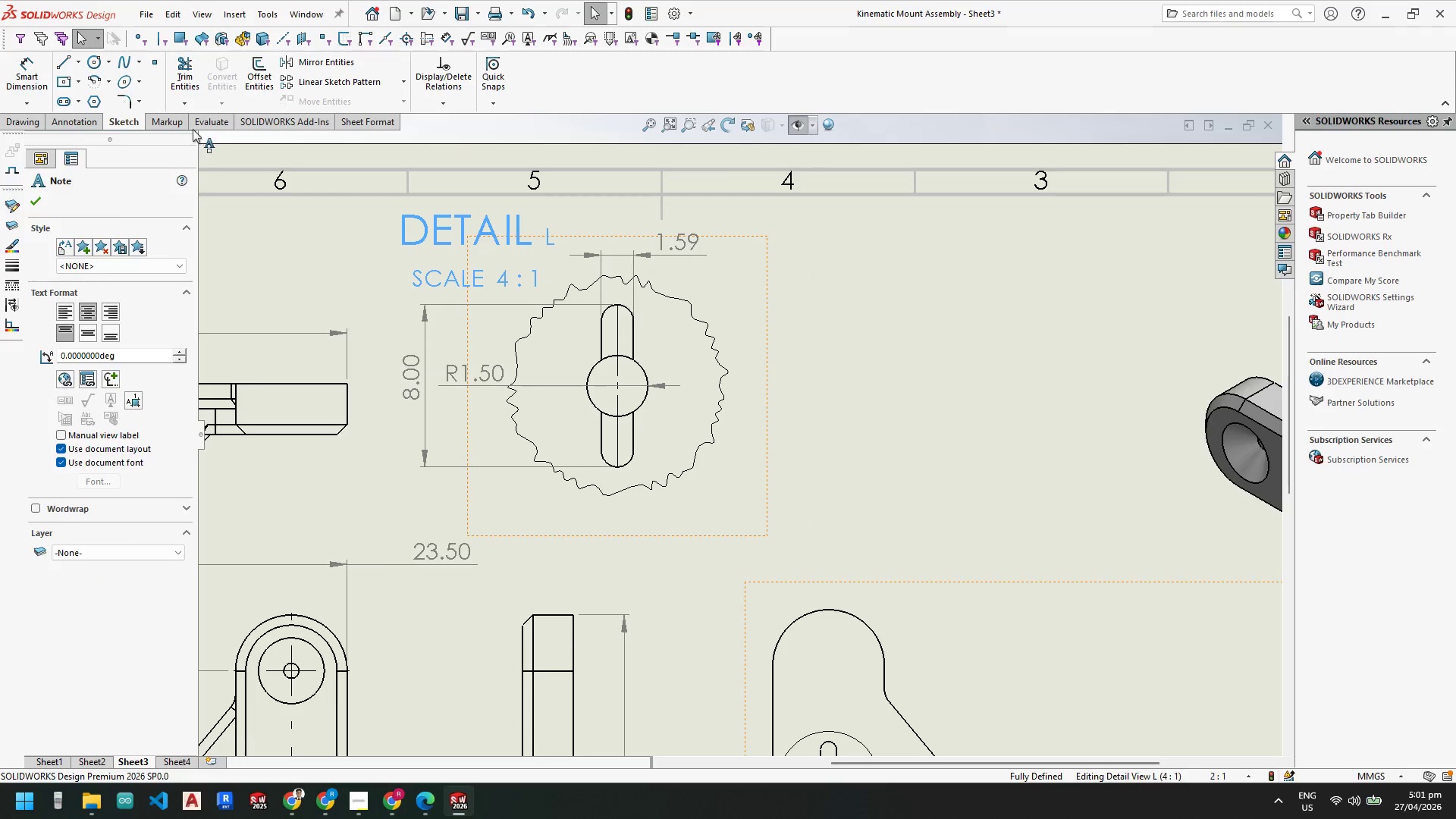 
key(Escape)
 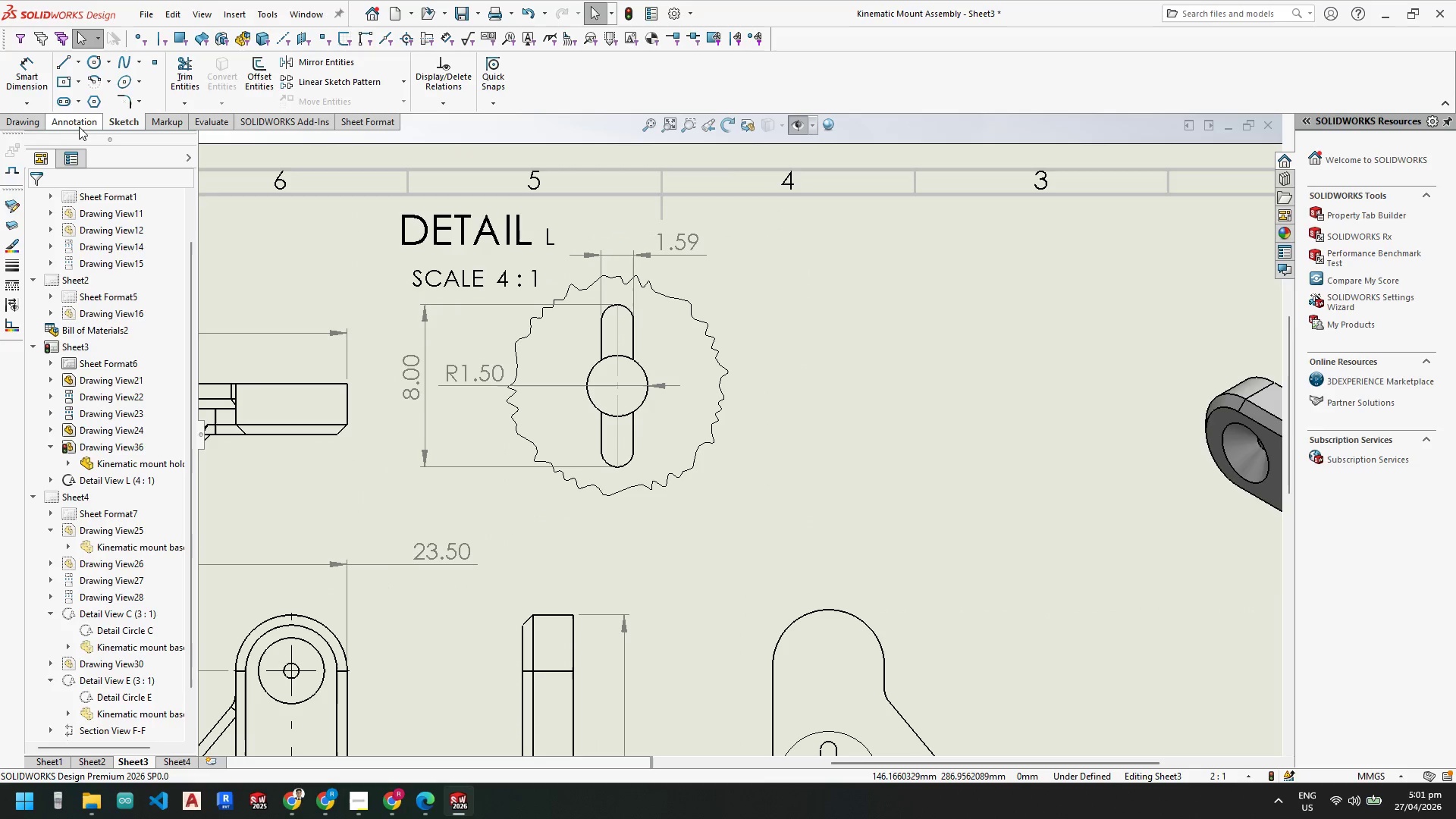 
left_click([77, 127])
 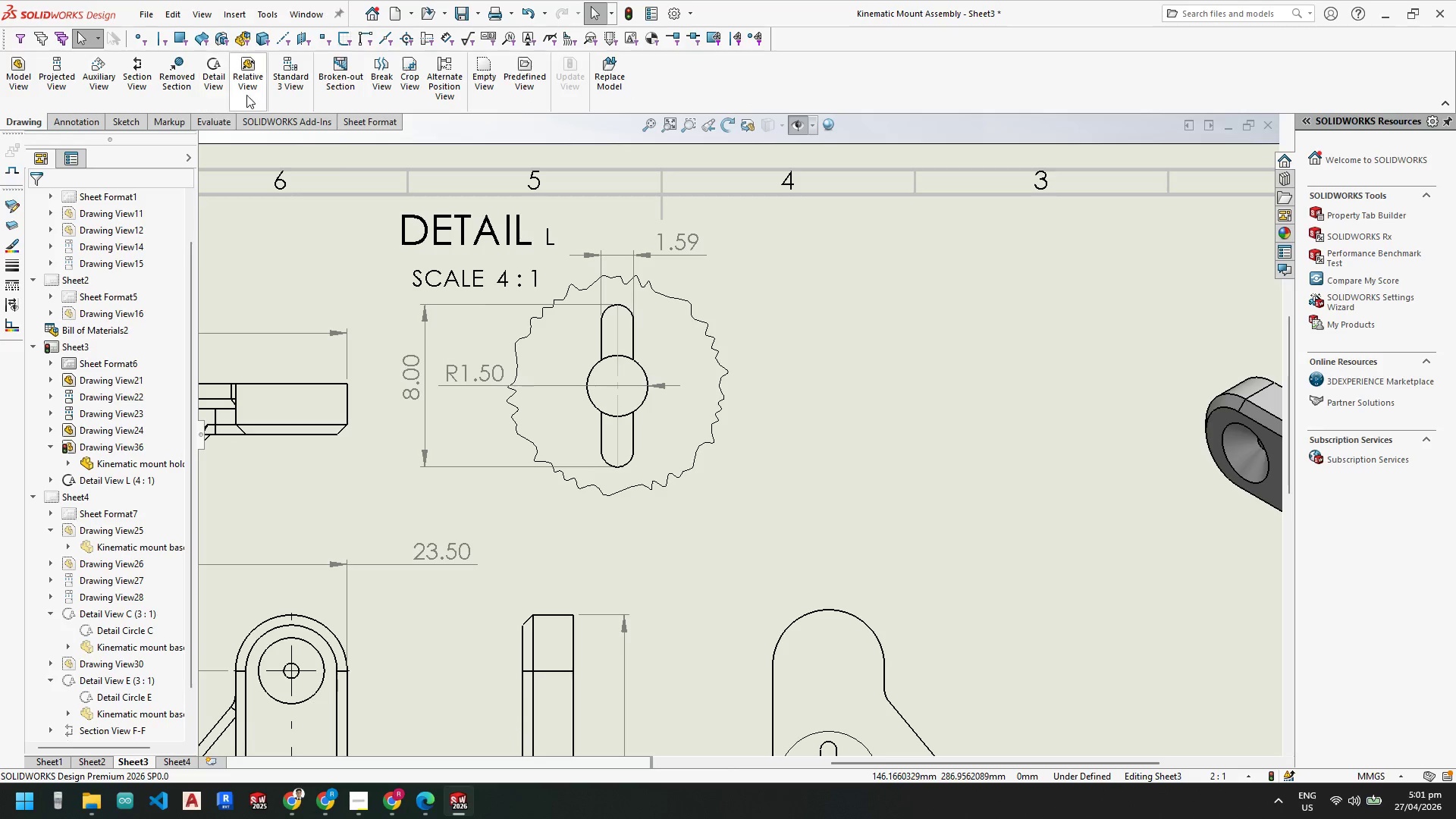 
left_click_drag(start_coordinate=[139, 91], to_coordinate=[143, 91])
 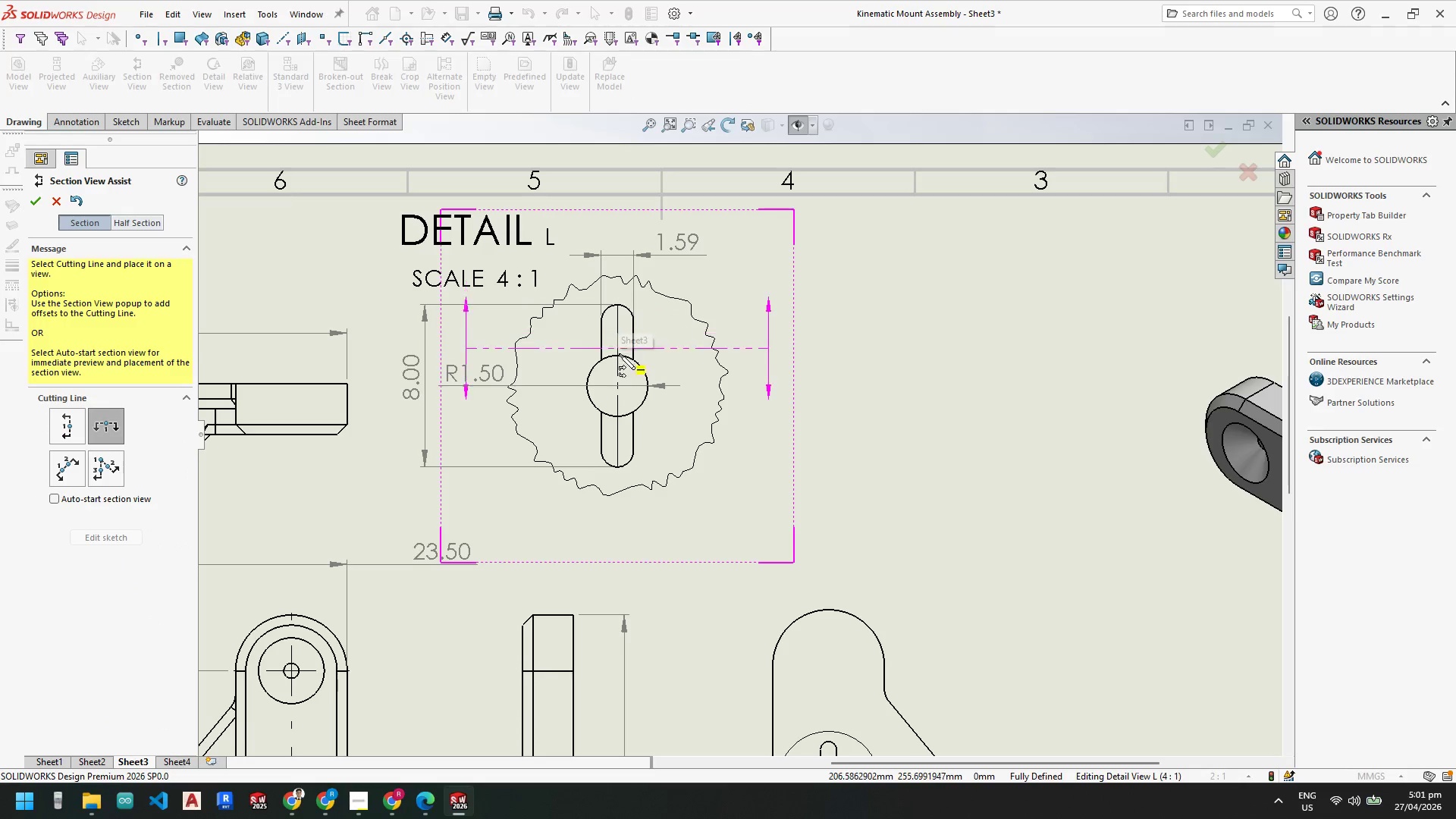 
left_click([75, 423])
 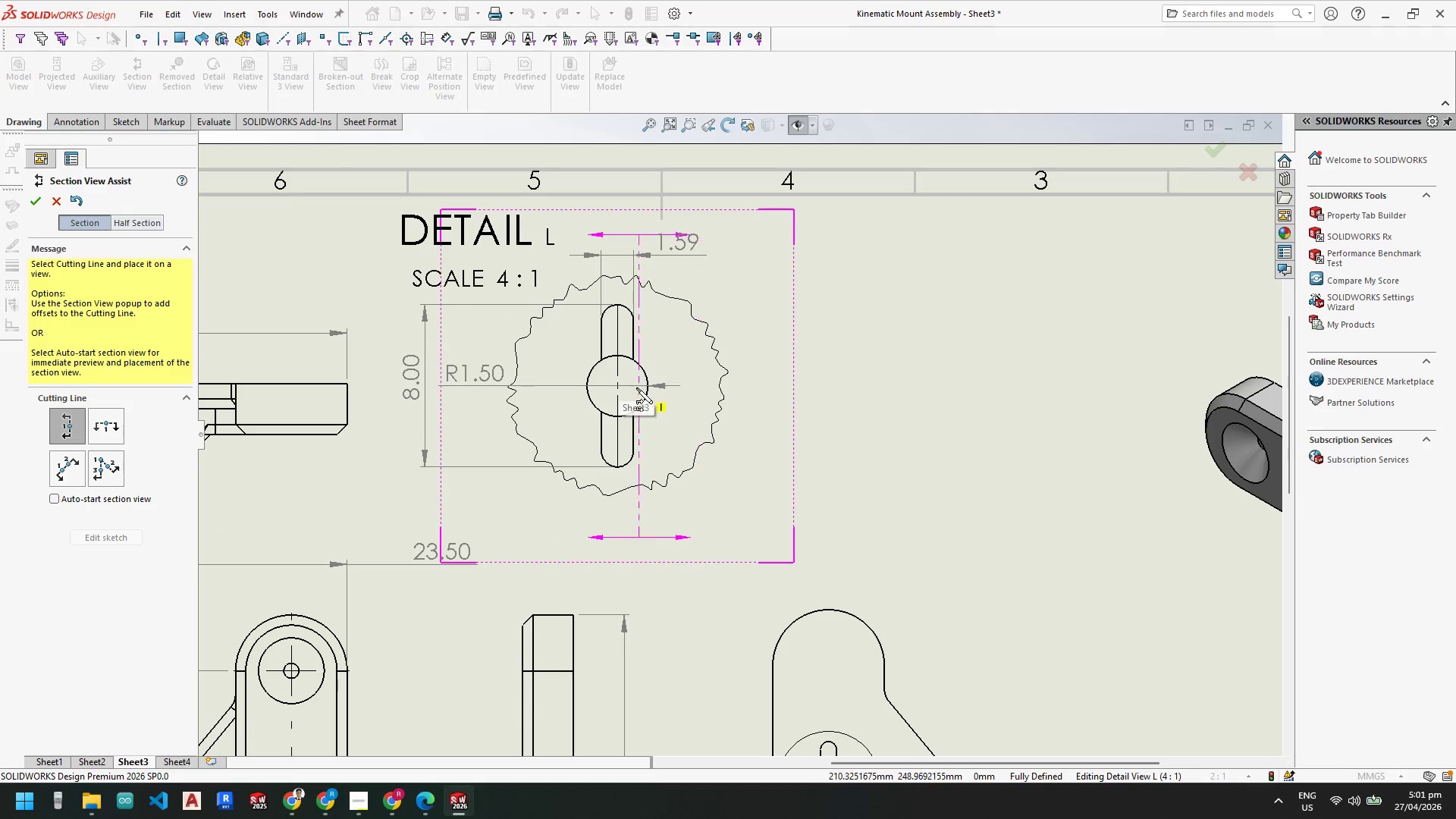 
scroll: coordinate [624, 372], scroll_direction: down, amount: 4.0
 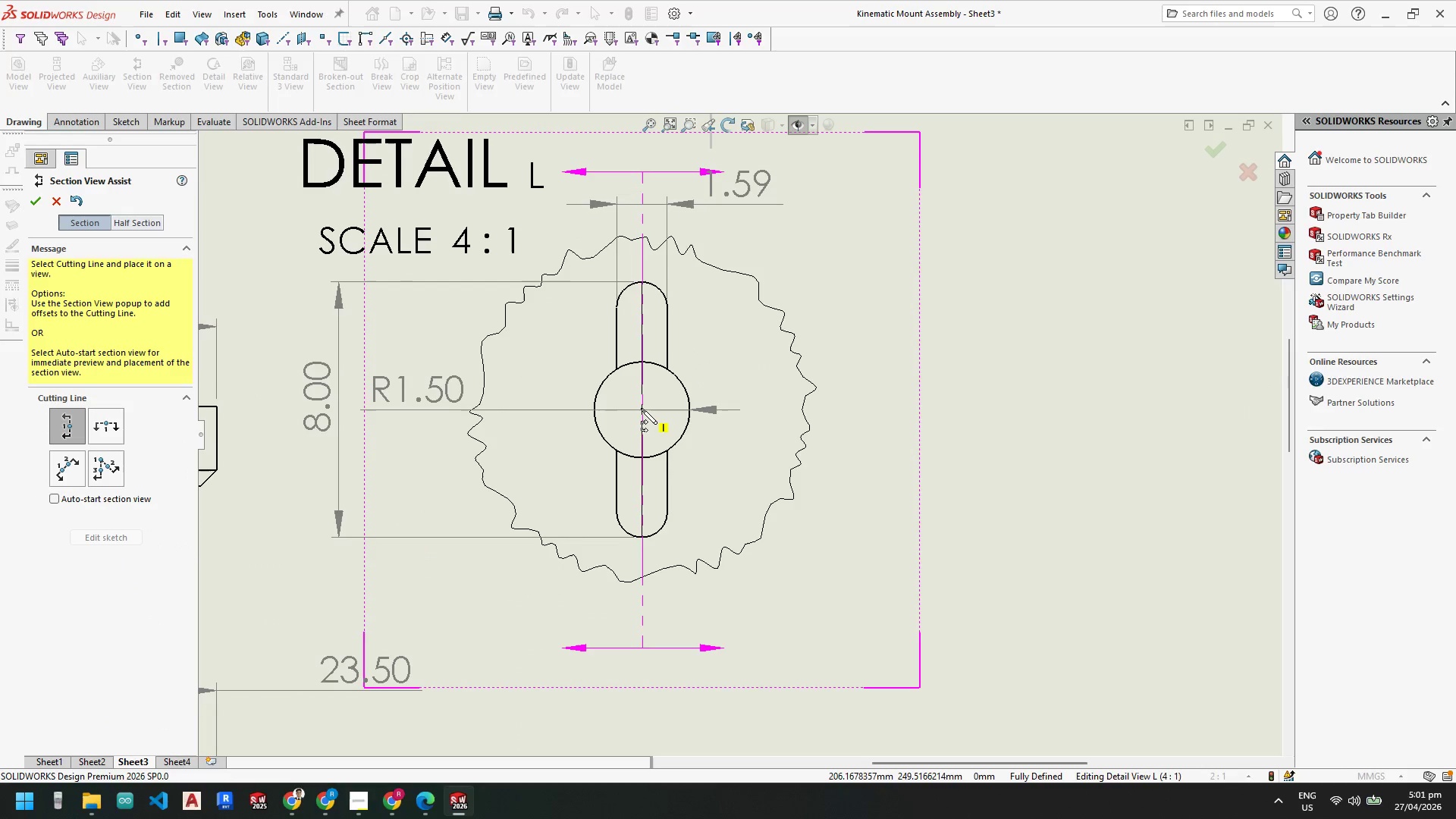 
left_click([641, 408])
 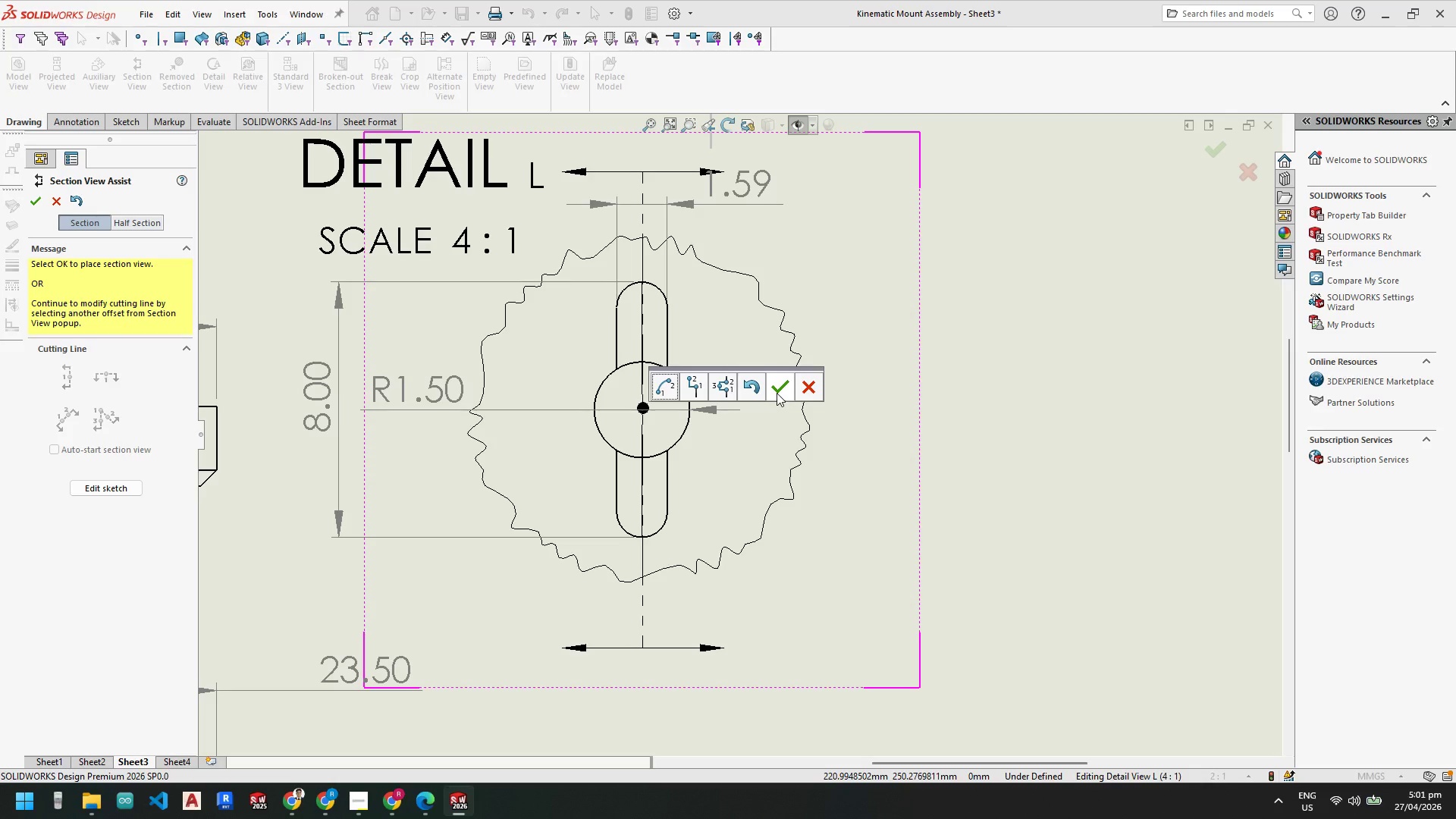 
left_click([777, 392])
 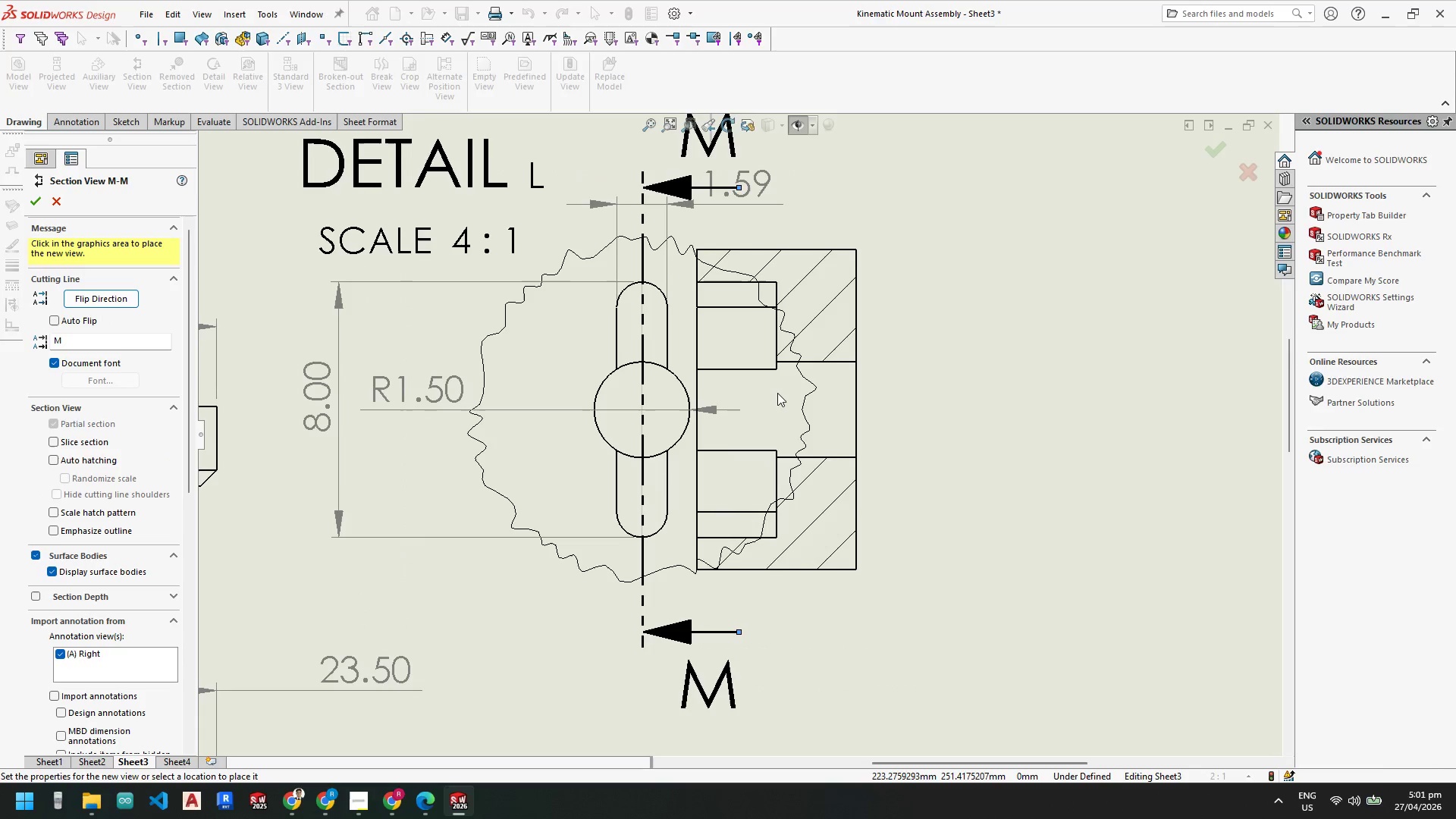 
scroll: coordinate [826, 401], scroll_direction: up, amount: 3.0
 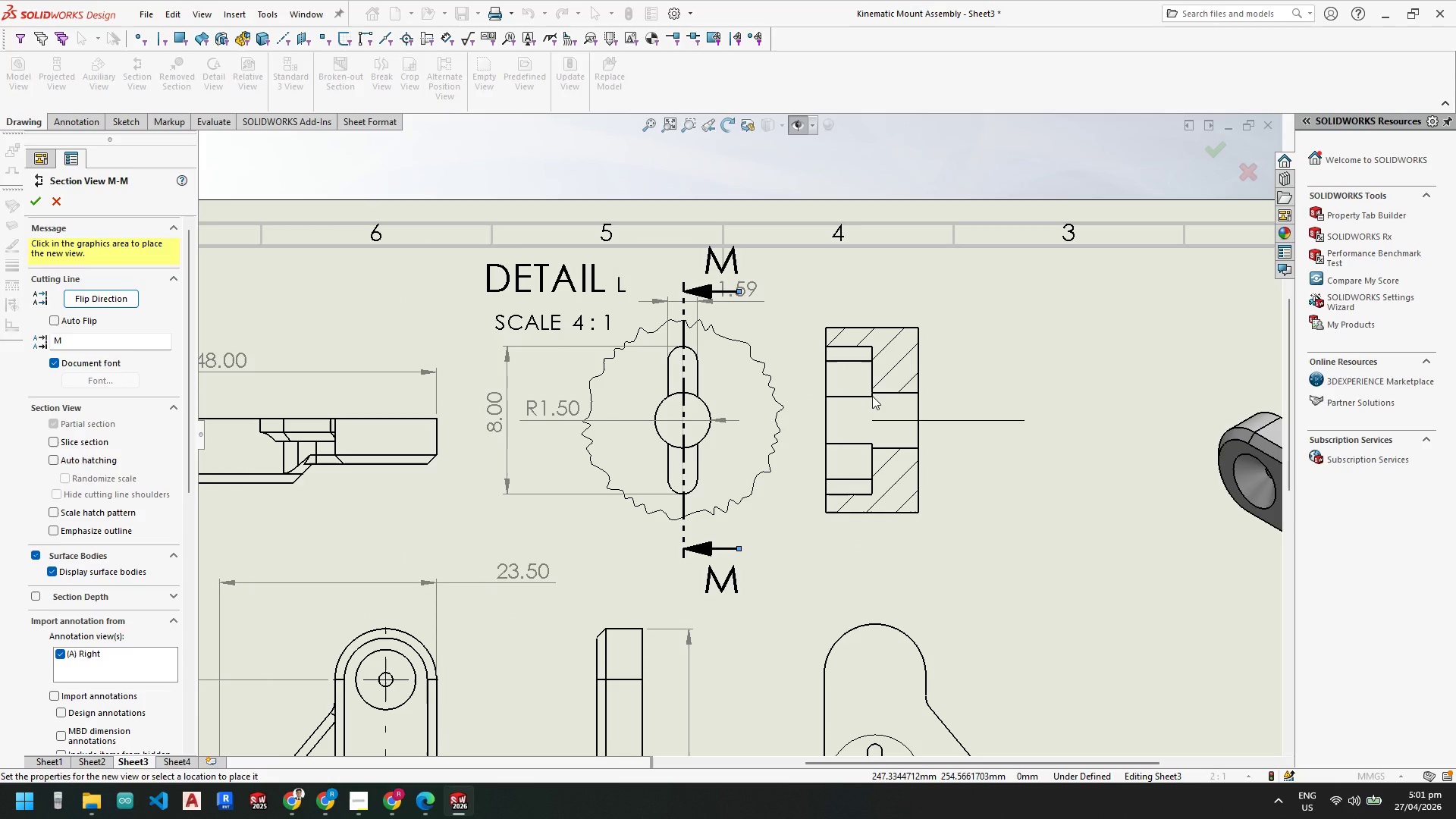 
left_click([872, 396])
 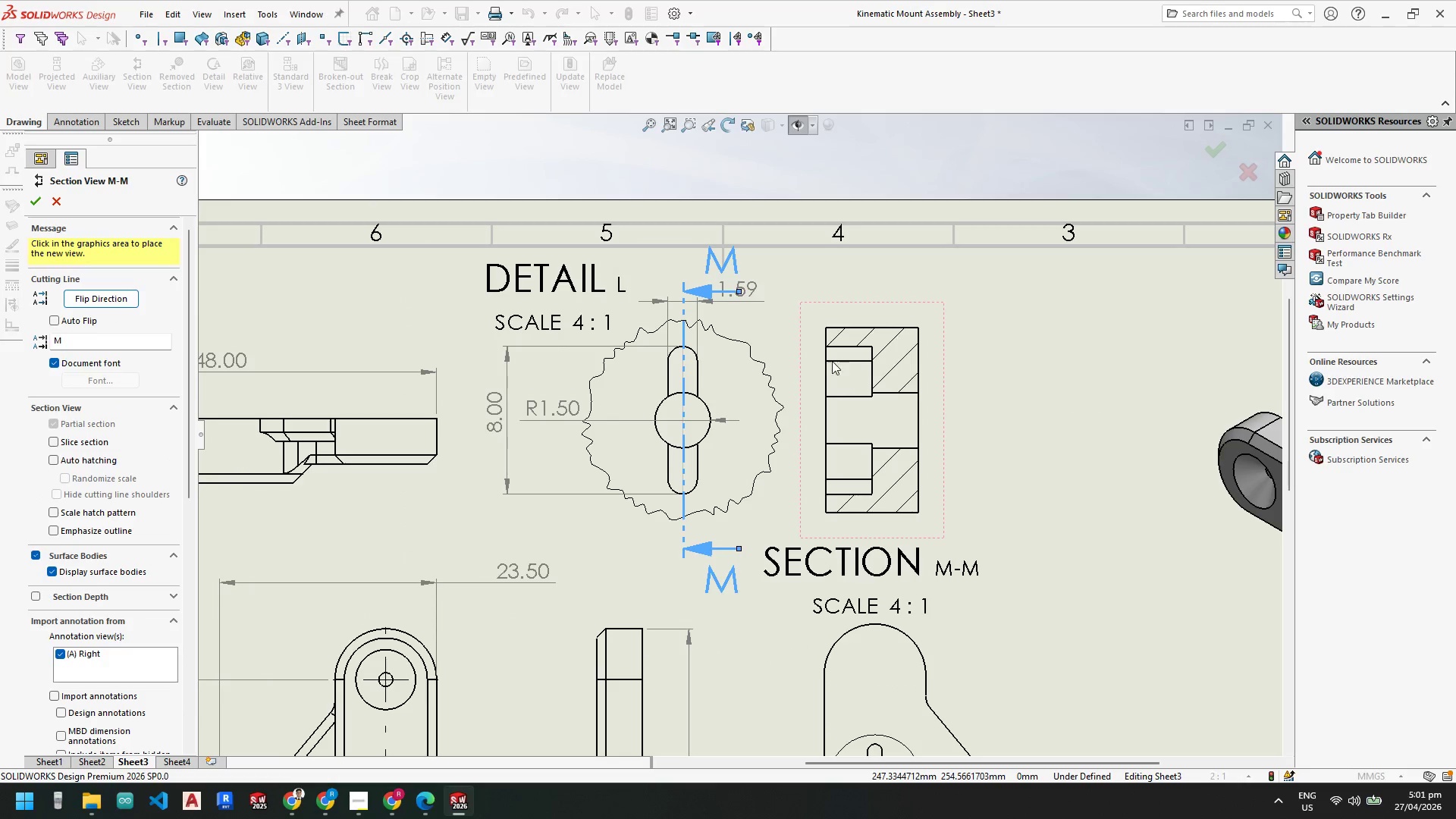 
scroll: coordinate [780, 317], scroll_direction: down, amount: 3.0
 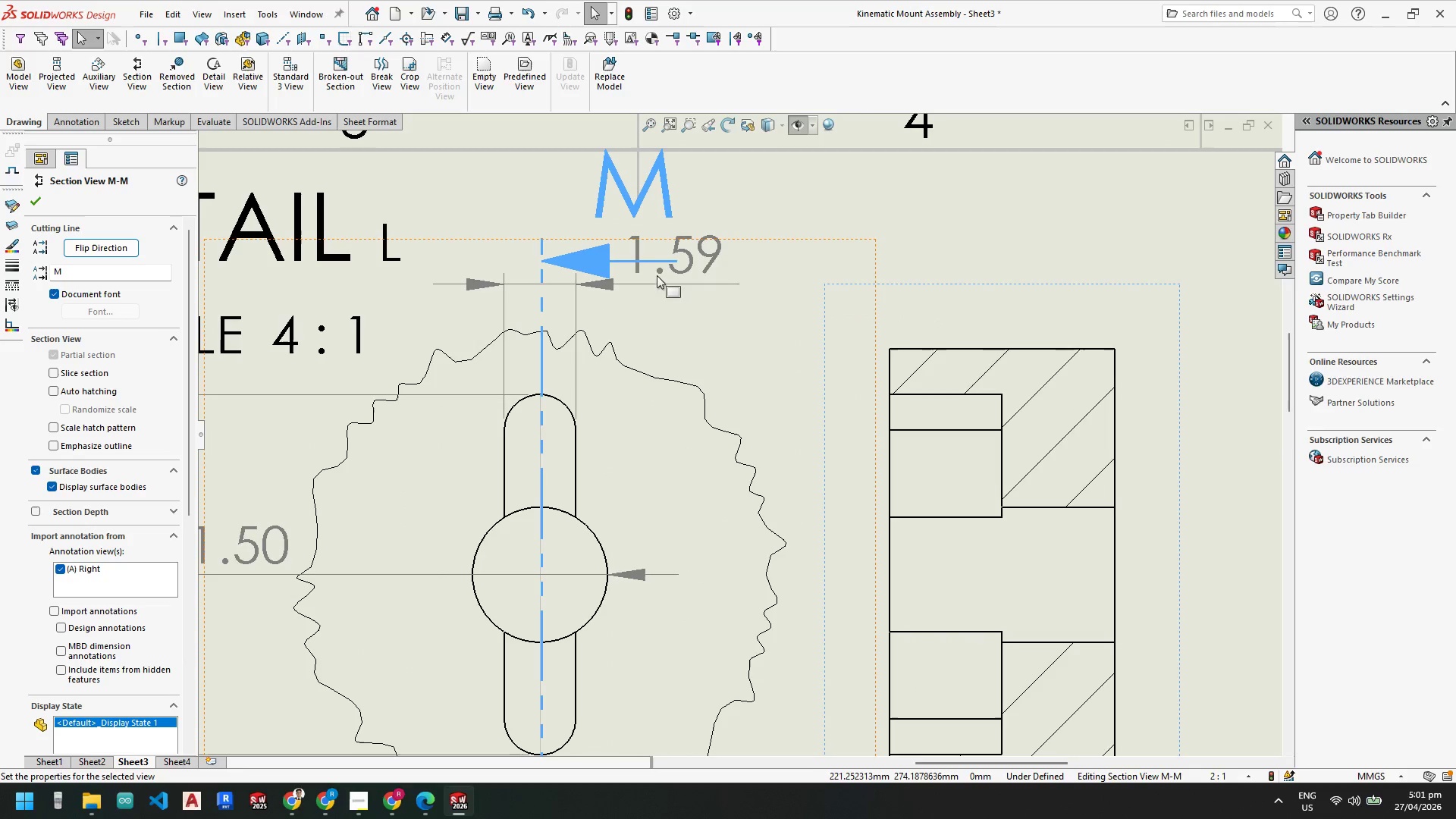 
scroll: coordinate [664, 278], scroll_direction: up, amount: 2.0
 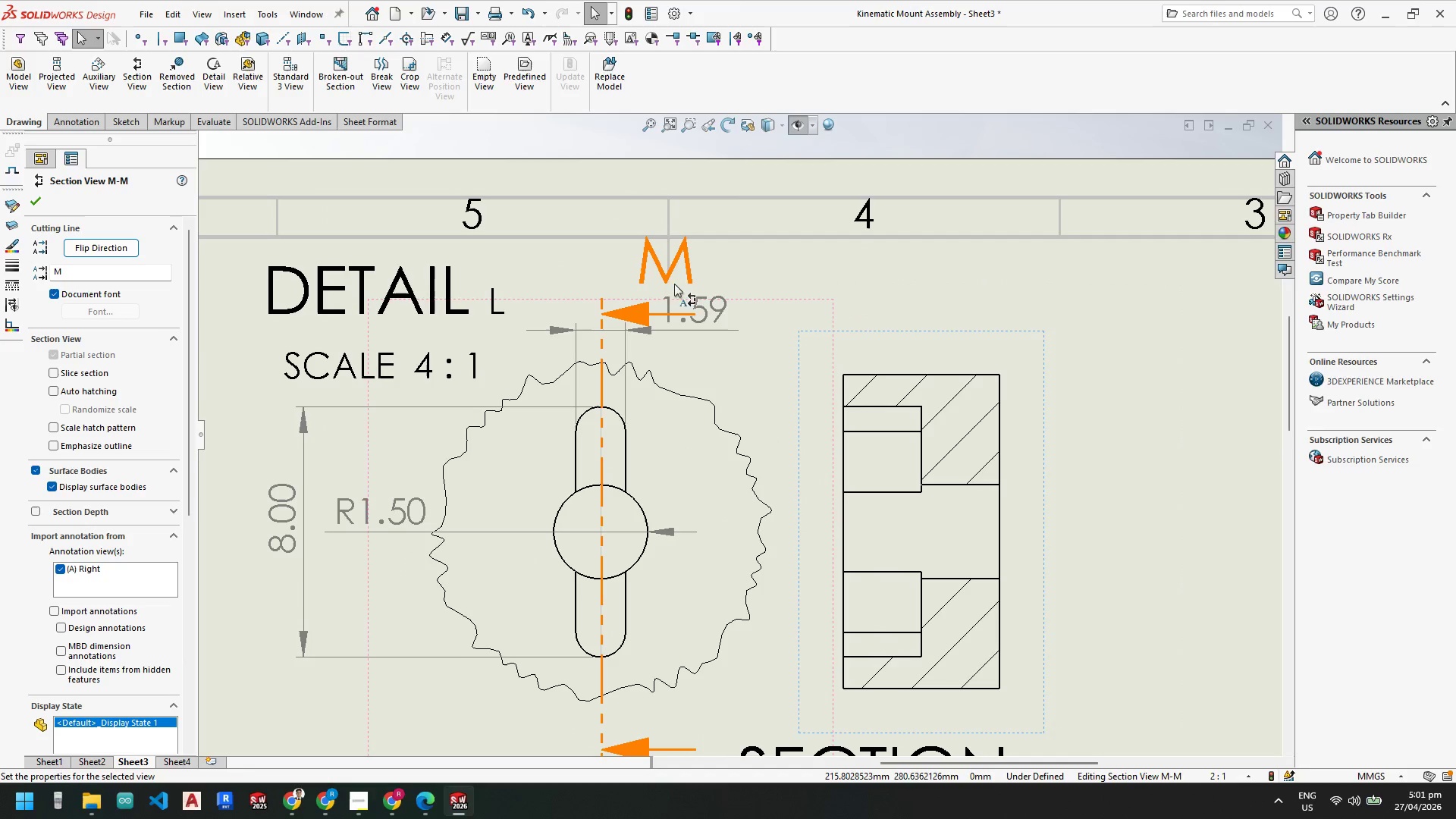 
key(Escape)
 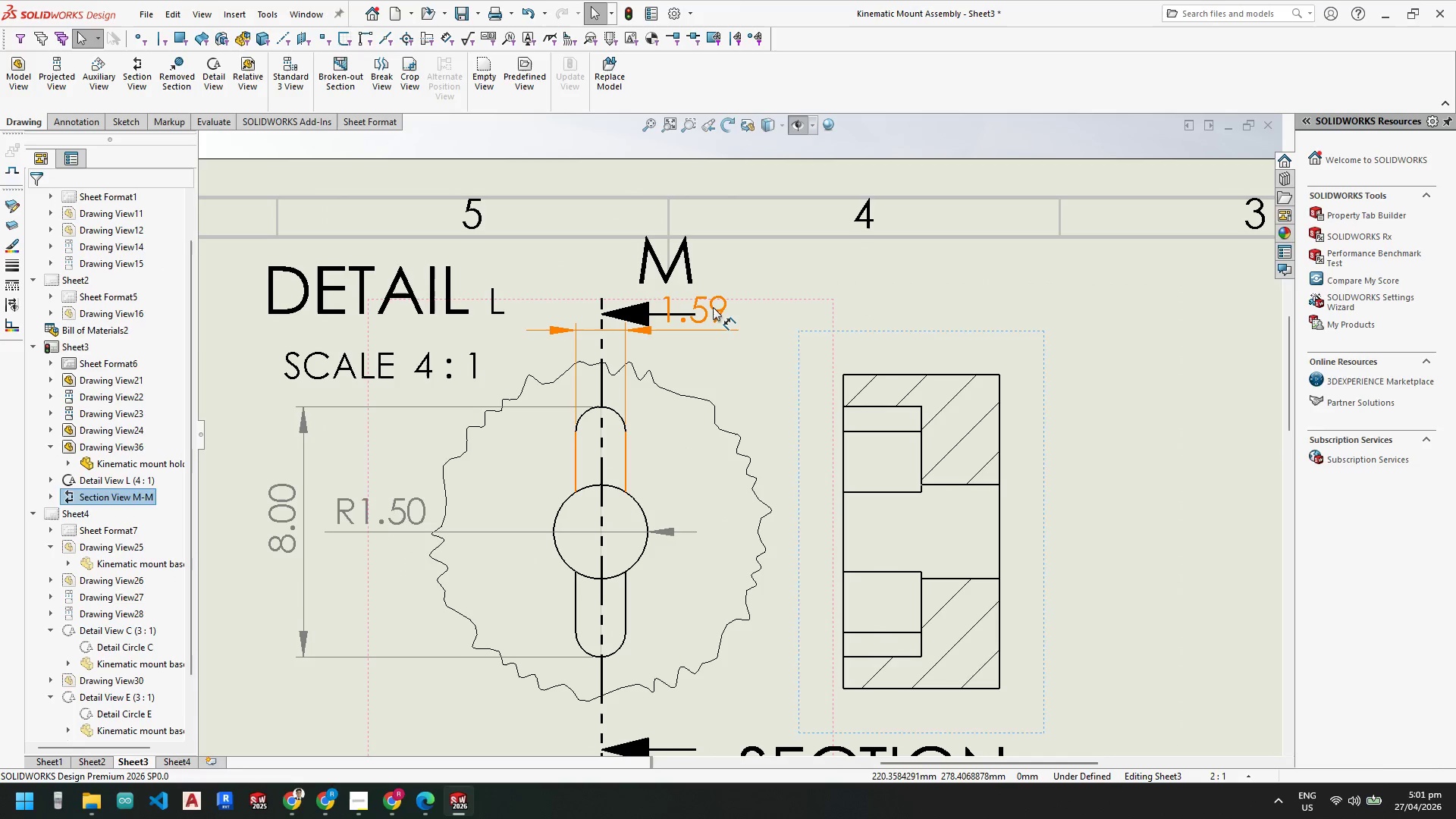 
key(Escape)
 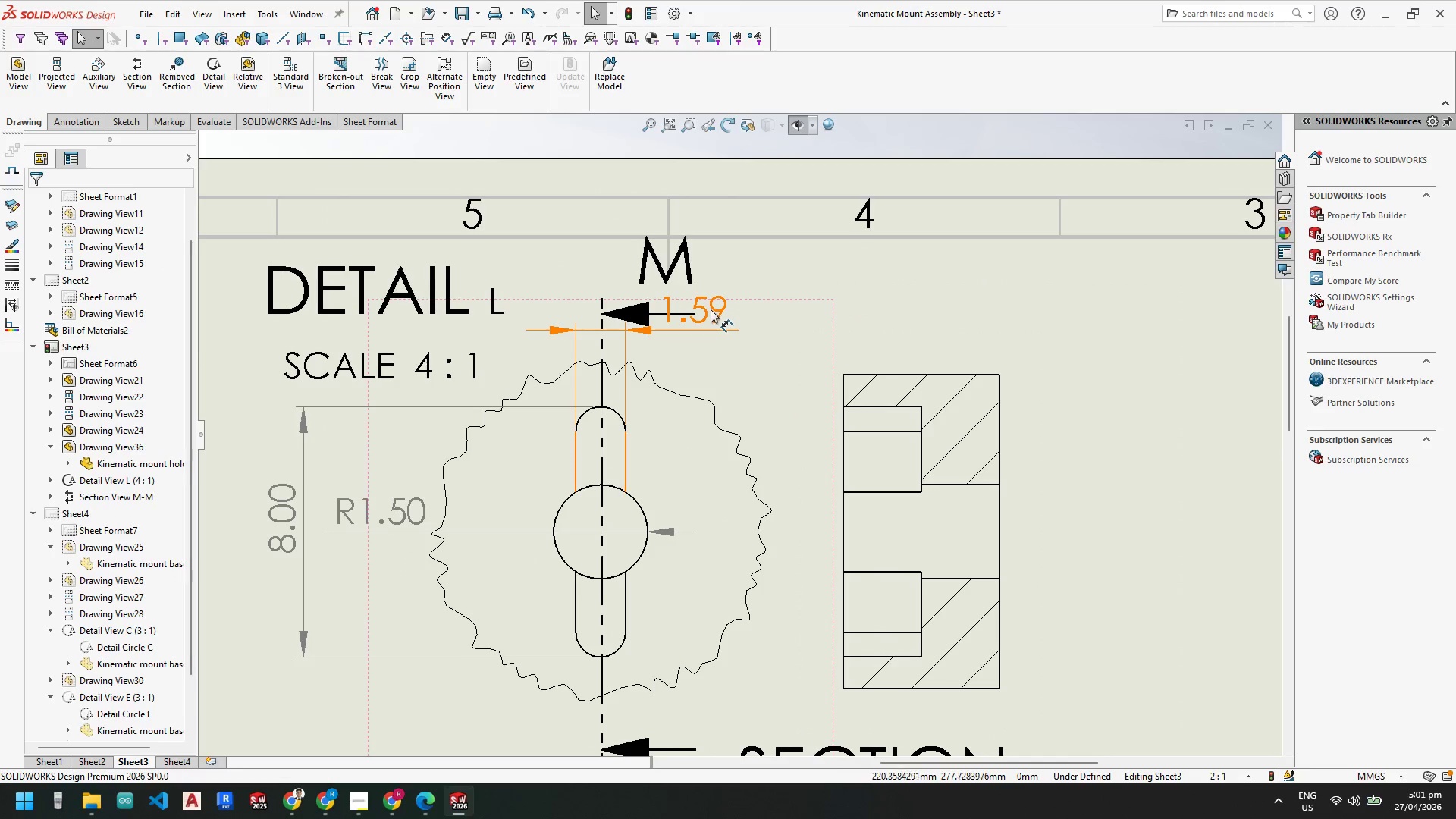 
left_click_drag(start_coordinate=[710, 310], to_coordinate=[745, 335])
 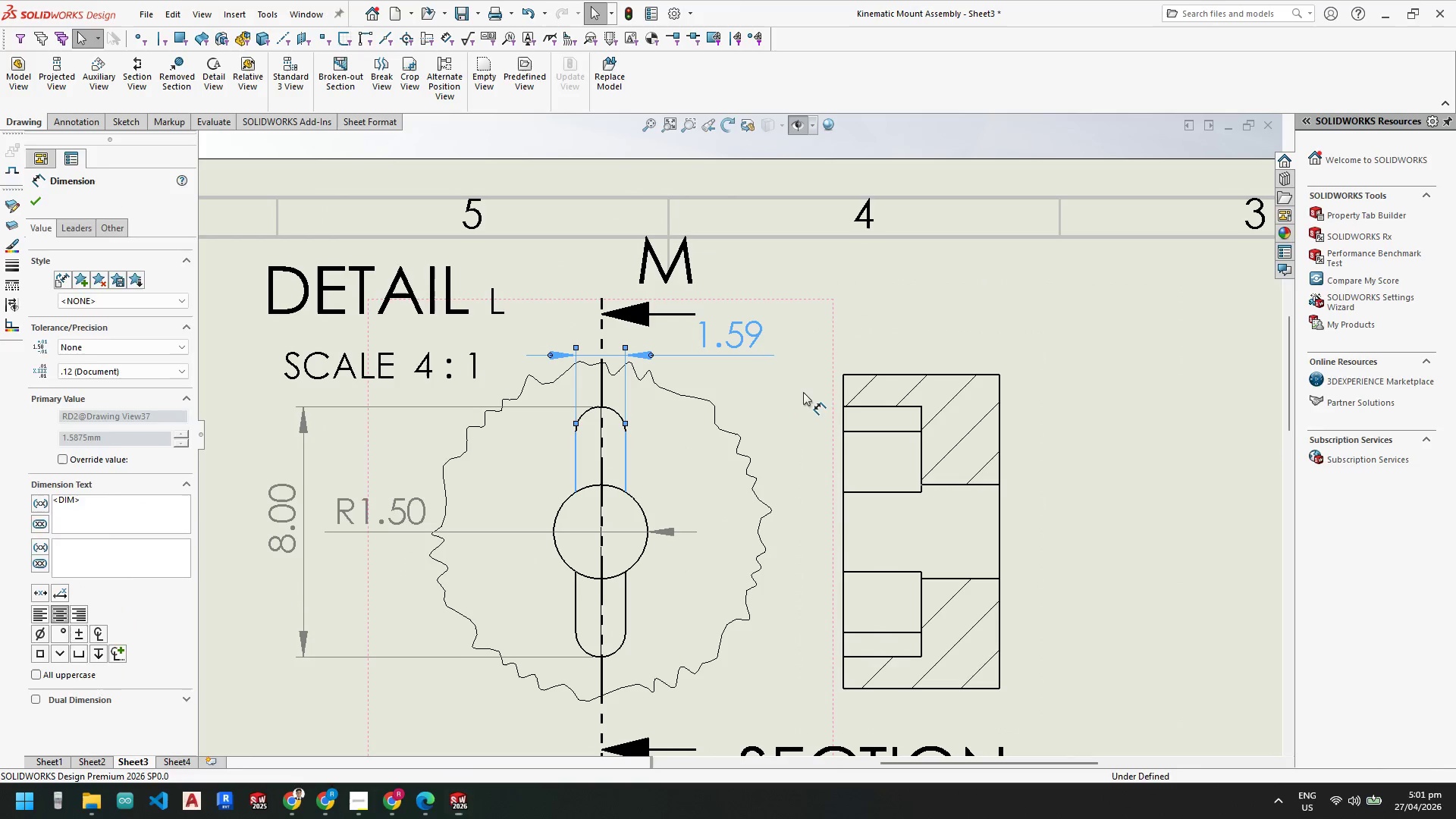 
key(Escape)
 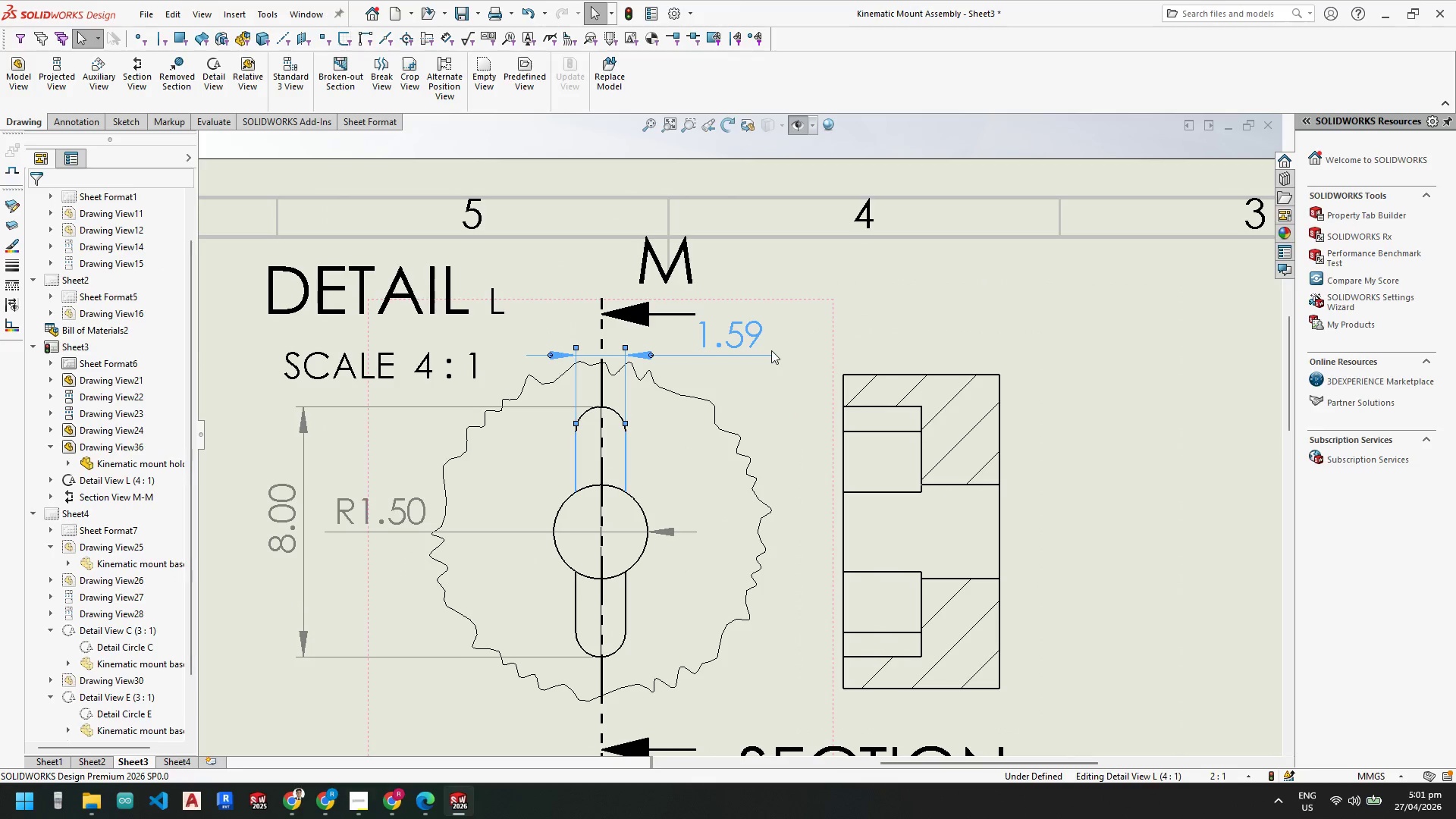 
key(Escape)
 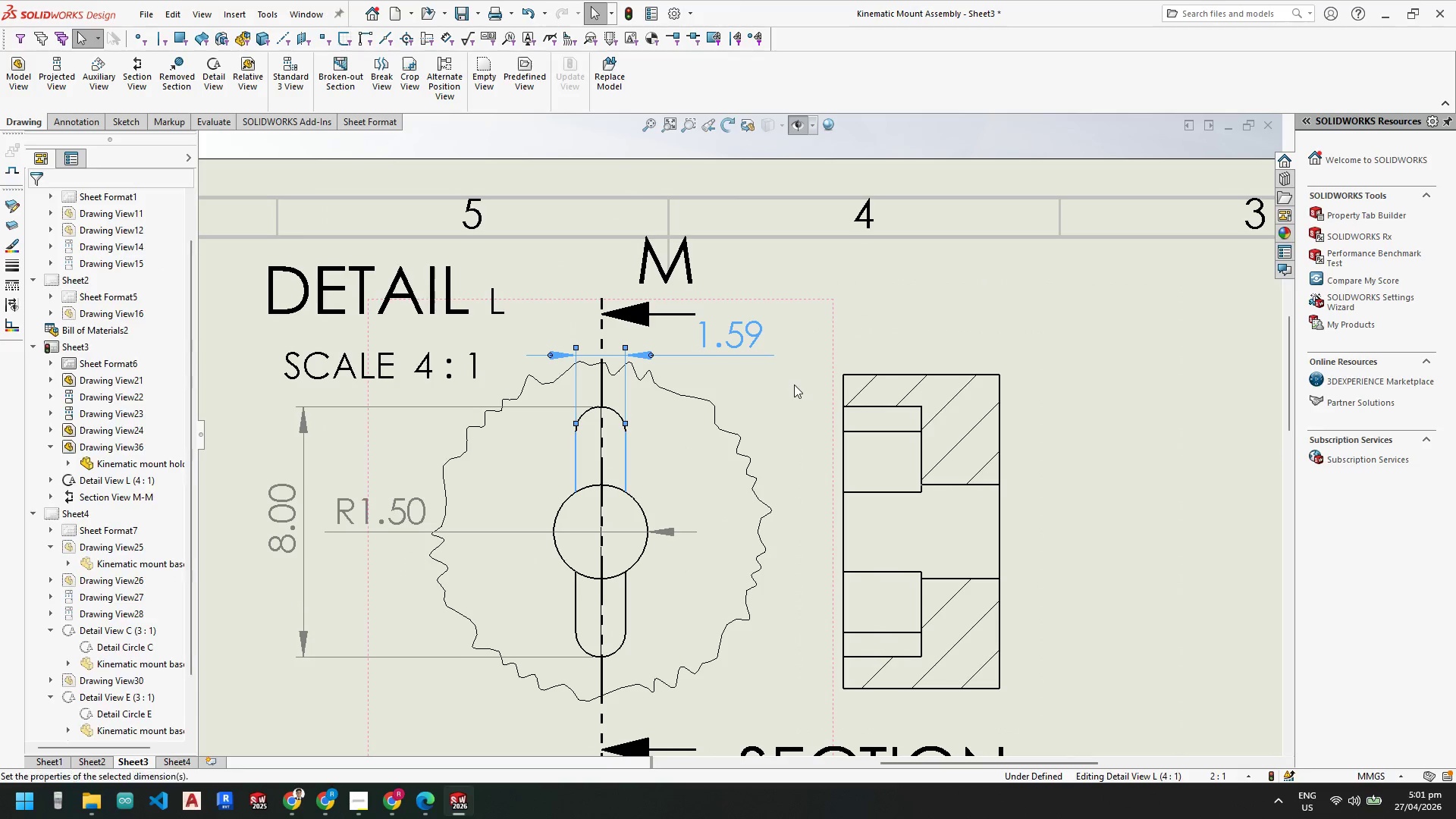 
key(Escape)
 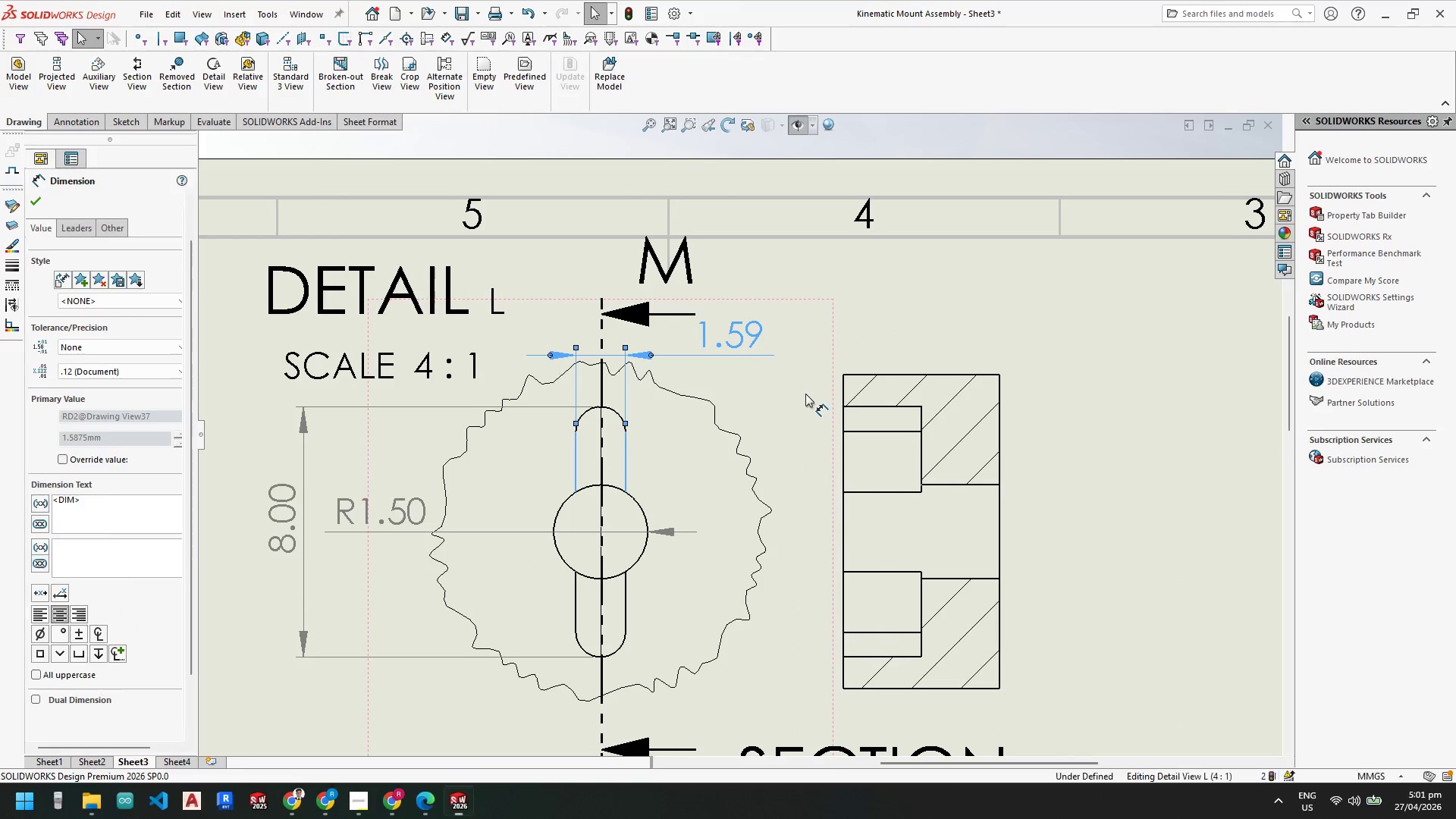 
key(Escape)
 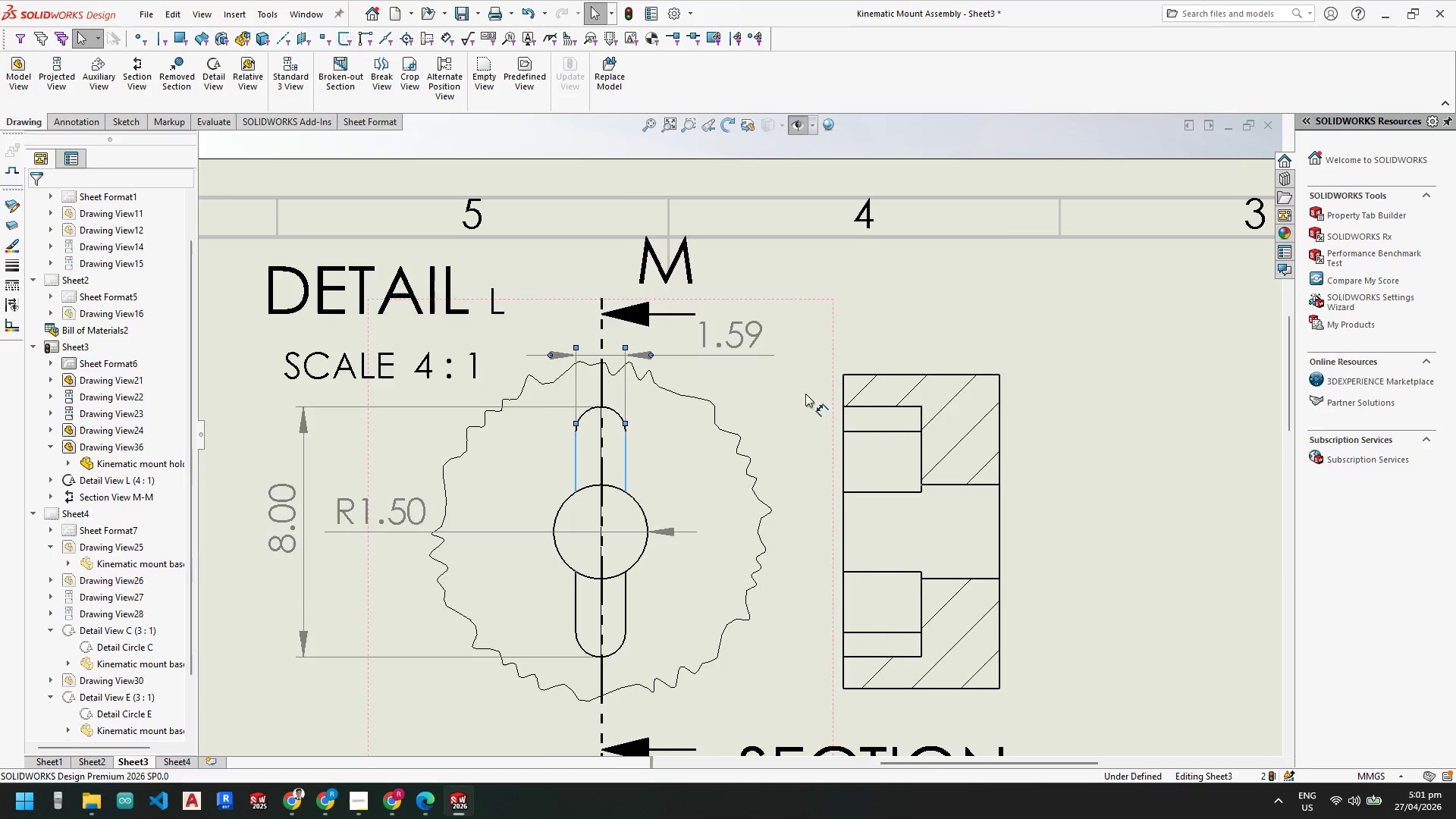 
scroll: coordinate [805, 394], scroll_direction: up, amount: 4.0
 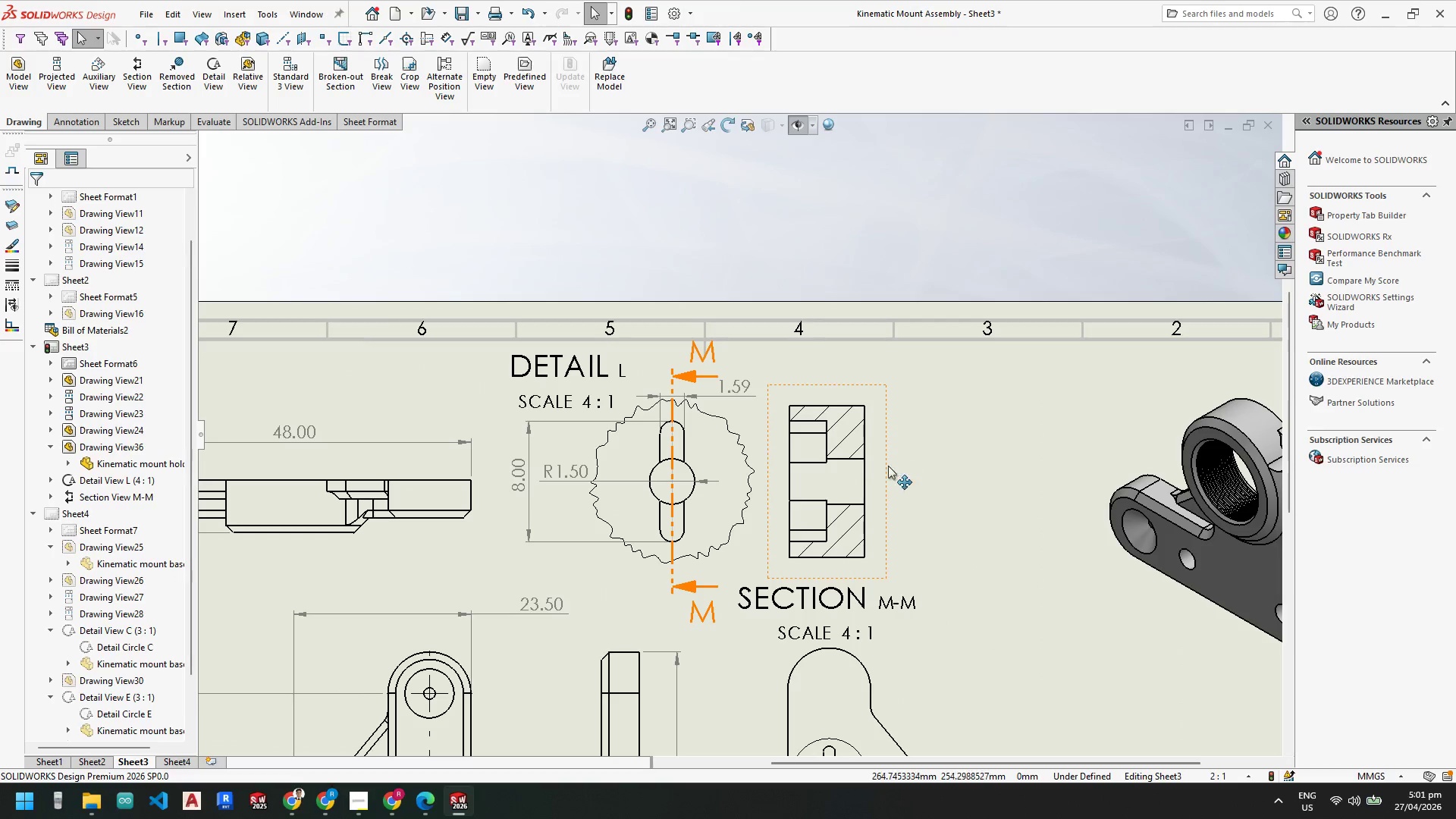 
scroll: coordinate [852, 569], scroll_direction: down, amount: 3.0
 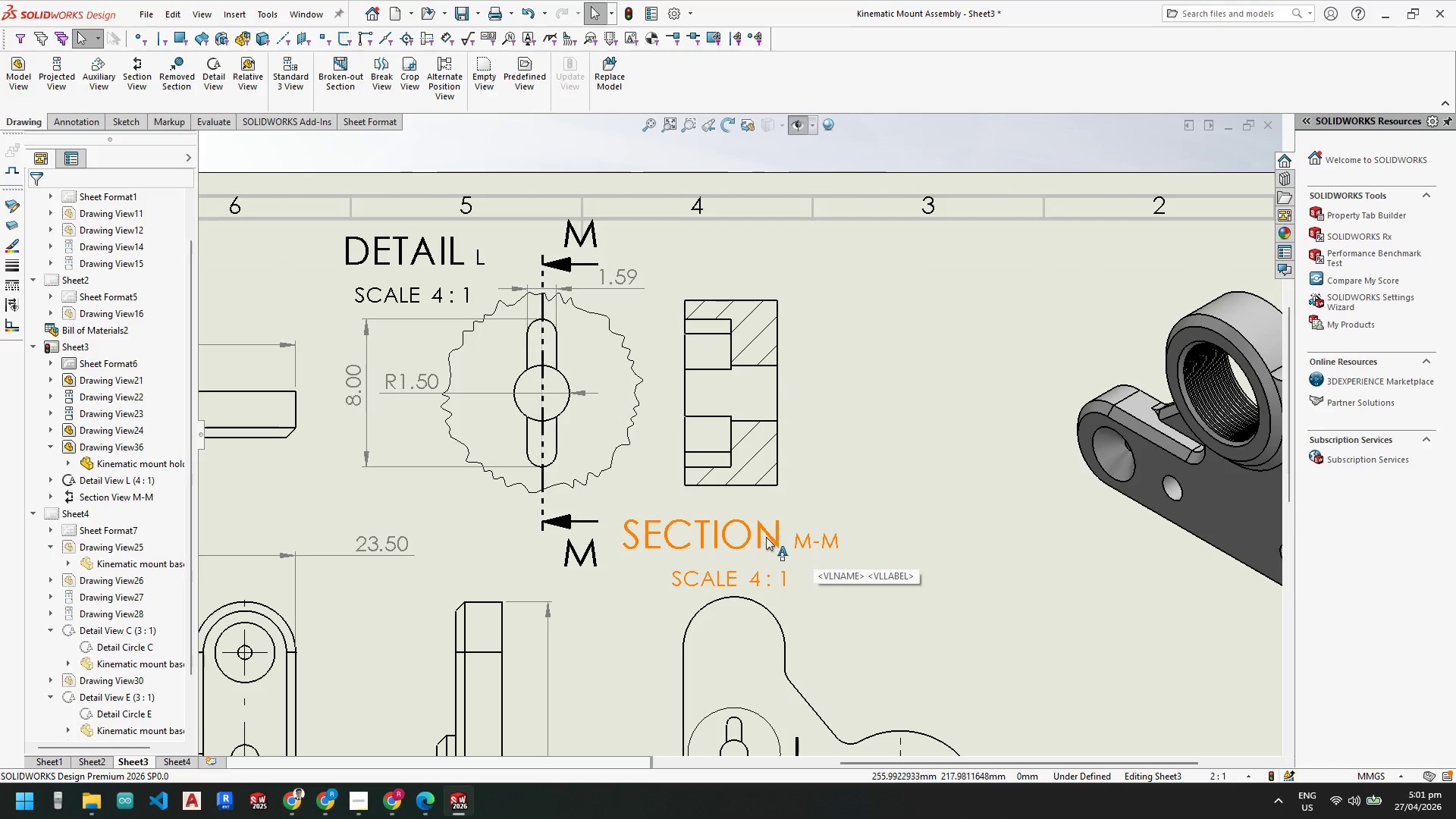 
left_click_drag(start_coordinate=[745, 541], to_coordinate=[757, 522])
 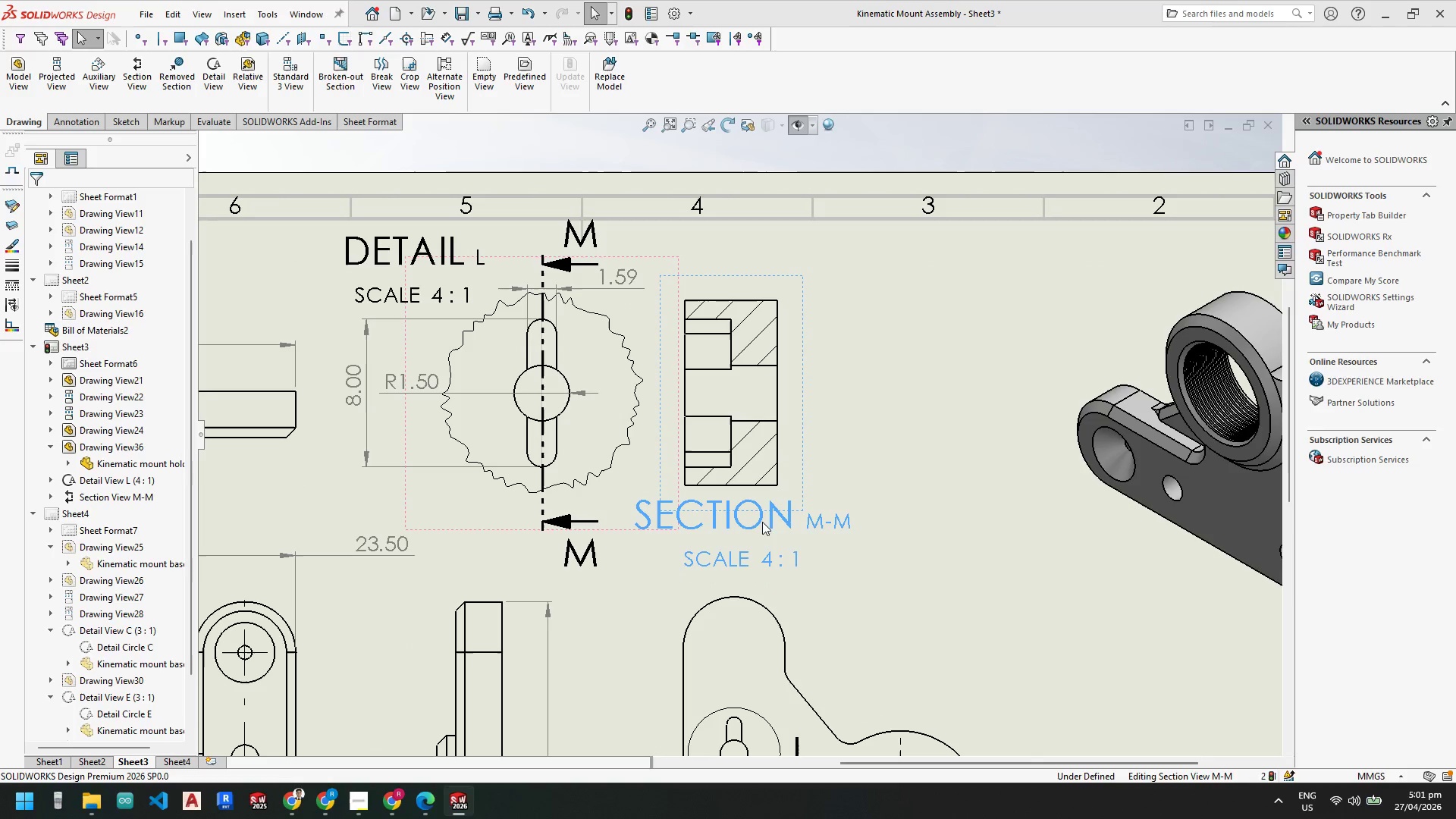 
key(Escape)
 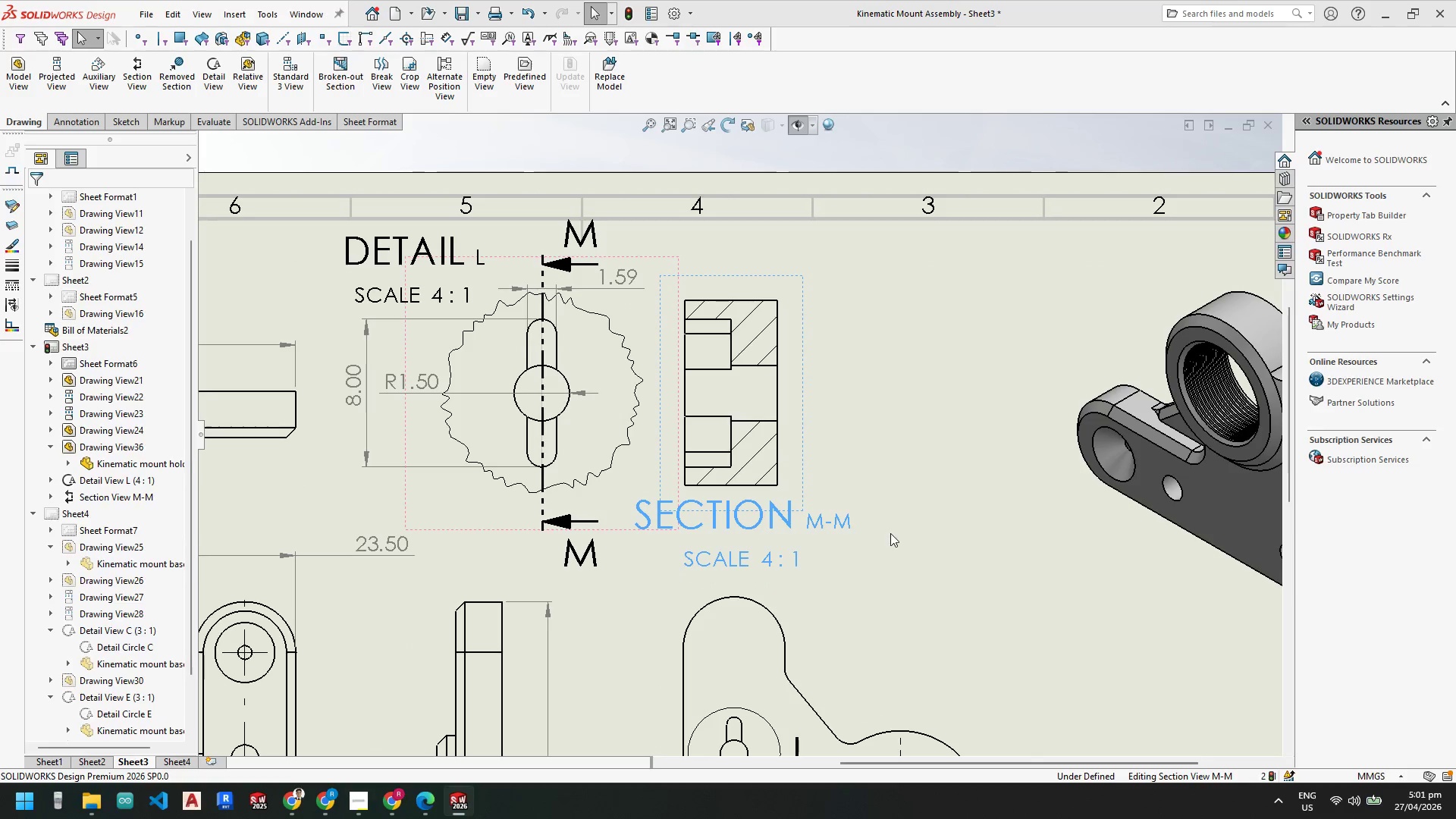 
key(Escape)
 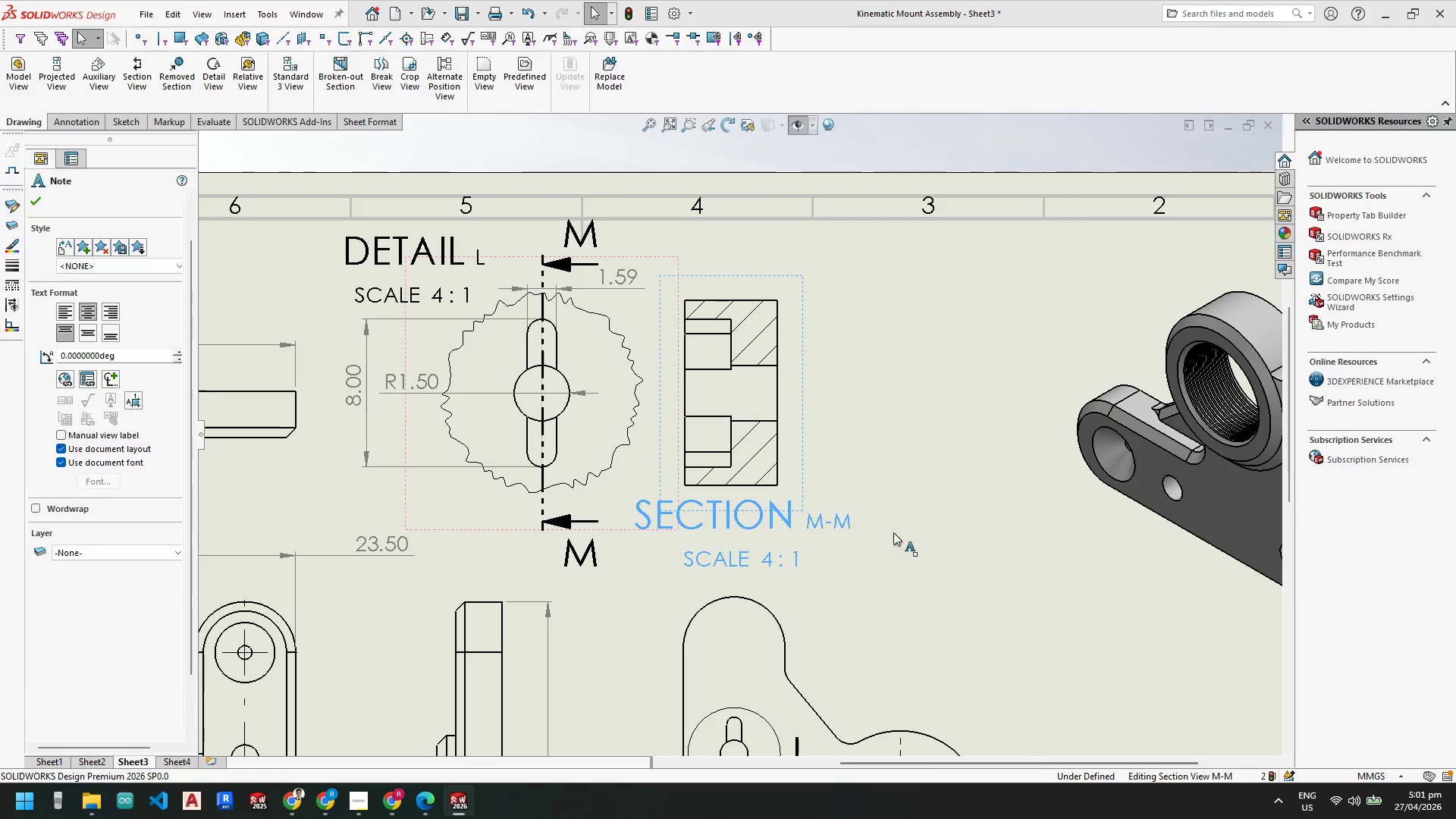 
key(Escape)
 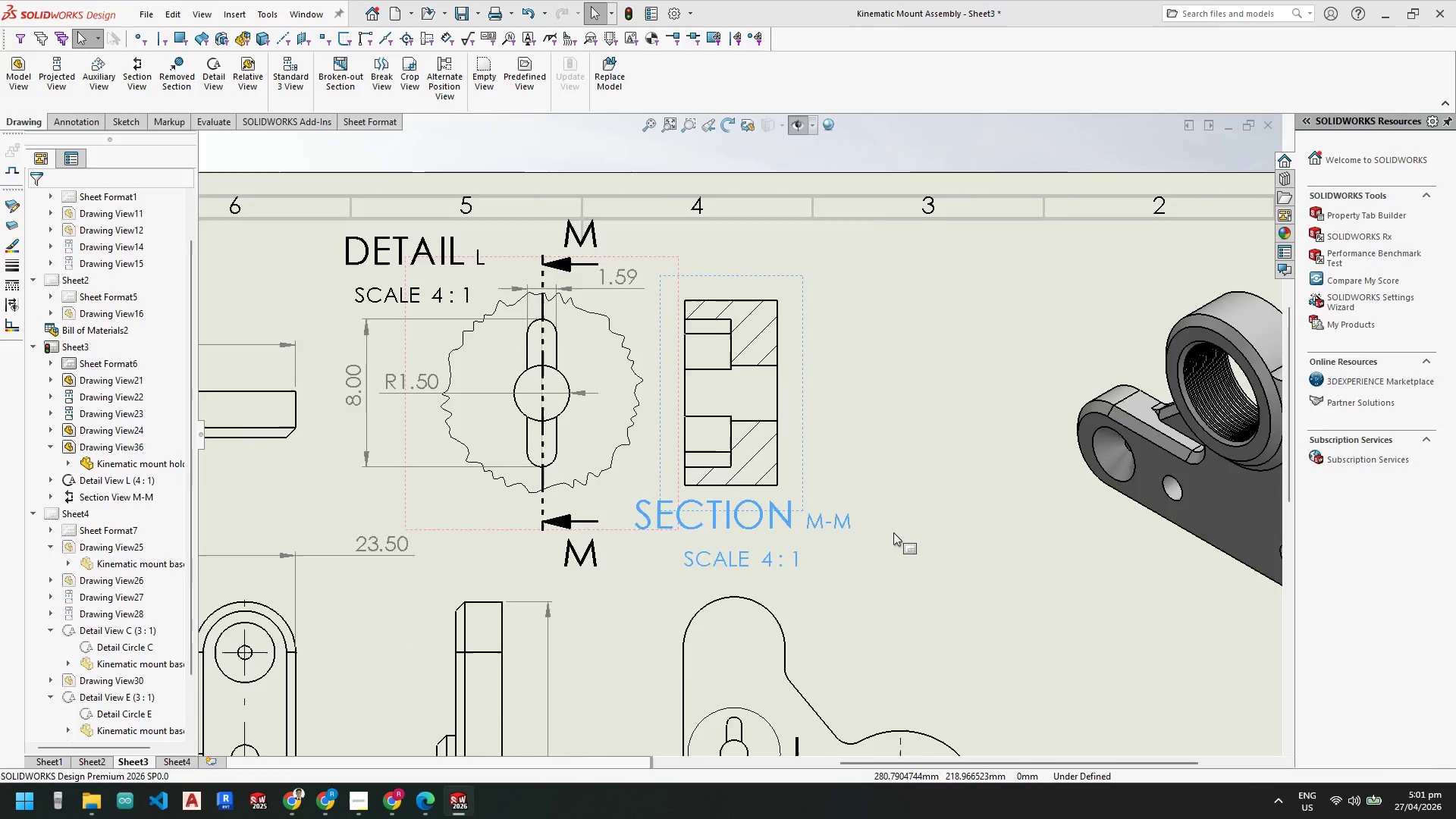 
scroll: coordinate [826, 509], scroll_direction: up, amount: 6.0
 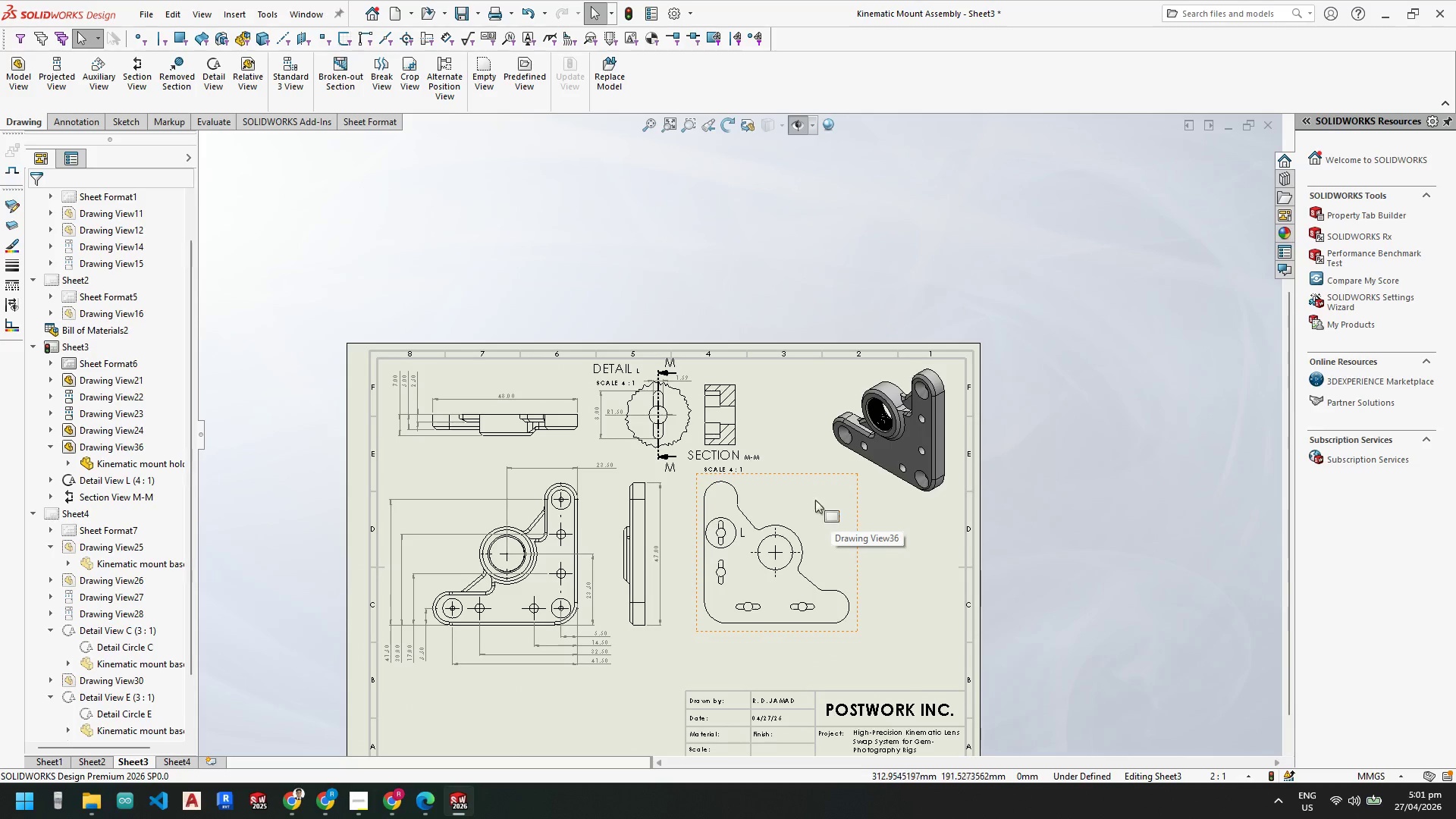 
scroll: coordinate [720, 383], scroll_direction: down, amount: 10.0
 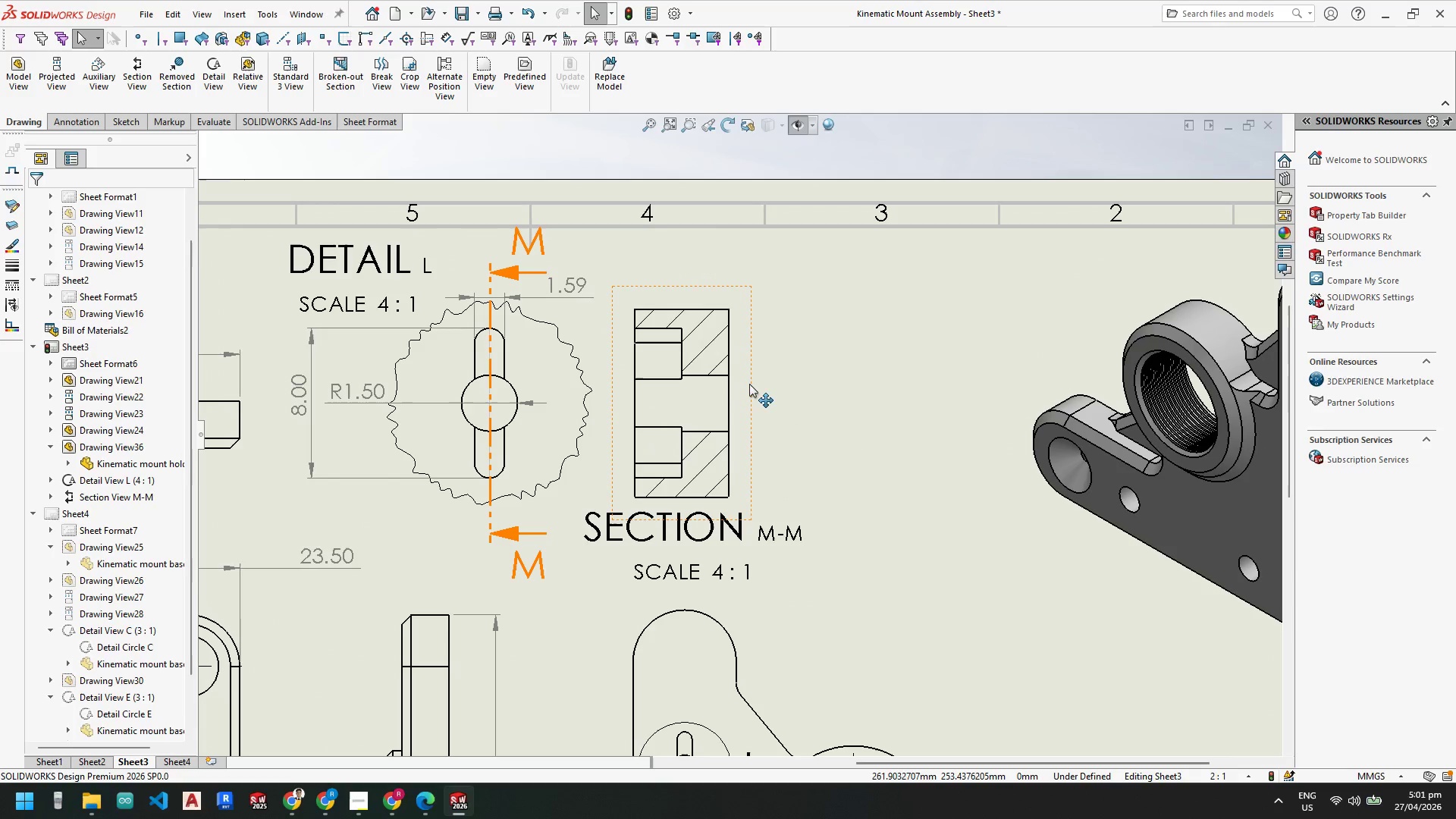 
left_click_drag(start_coordinate=[755, 384], to_coordinate=[843, 372])
 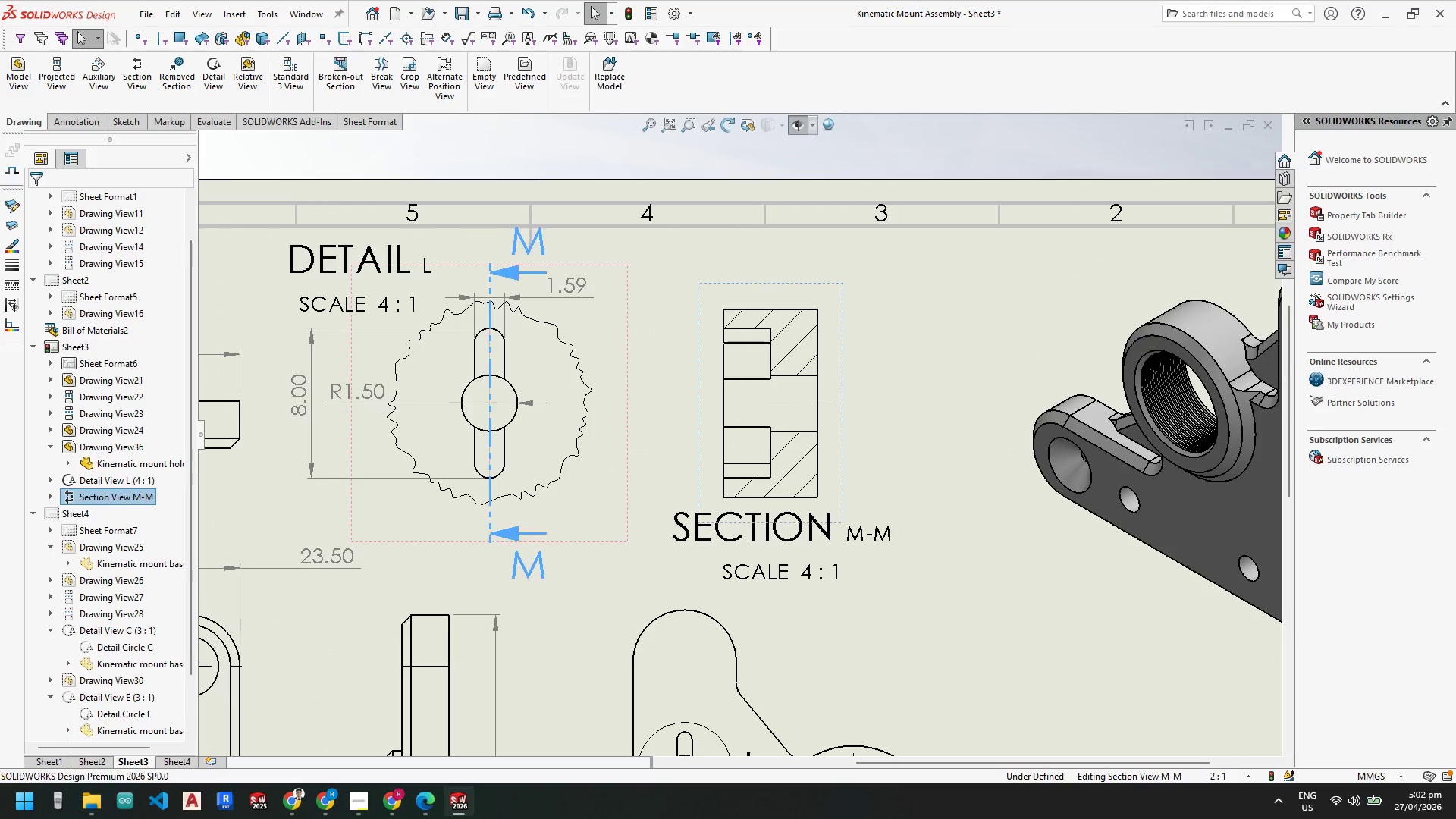 
key(Escape)
 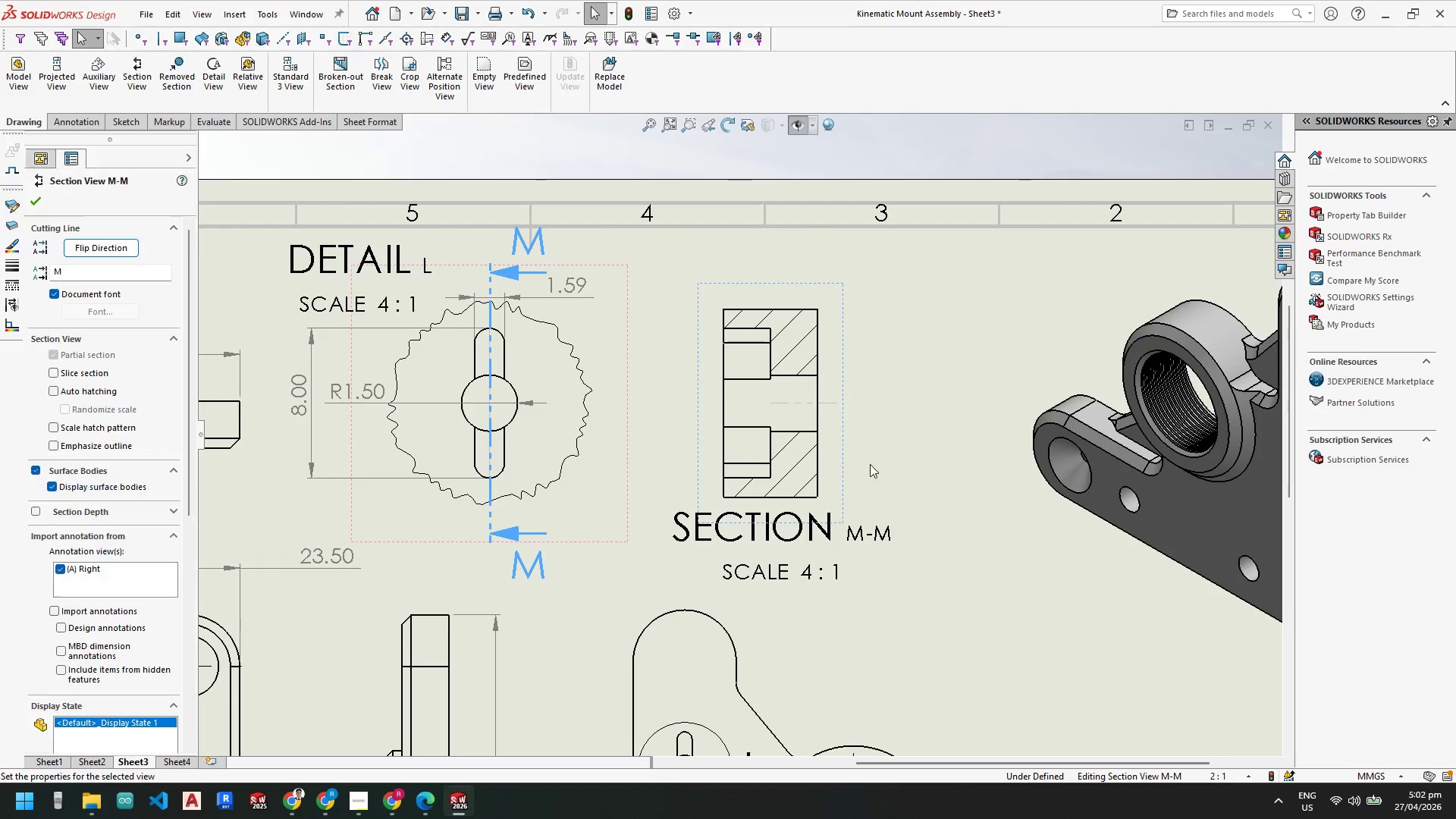 
key(Escape)
 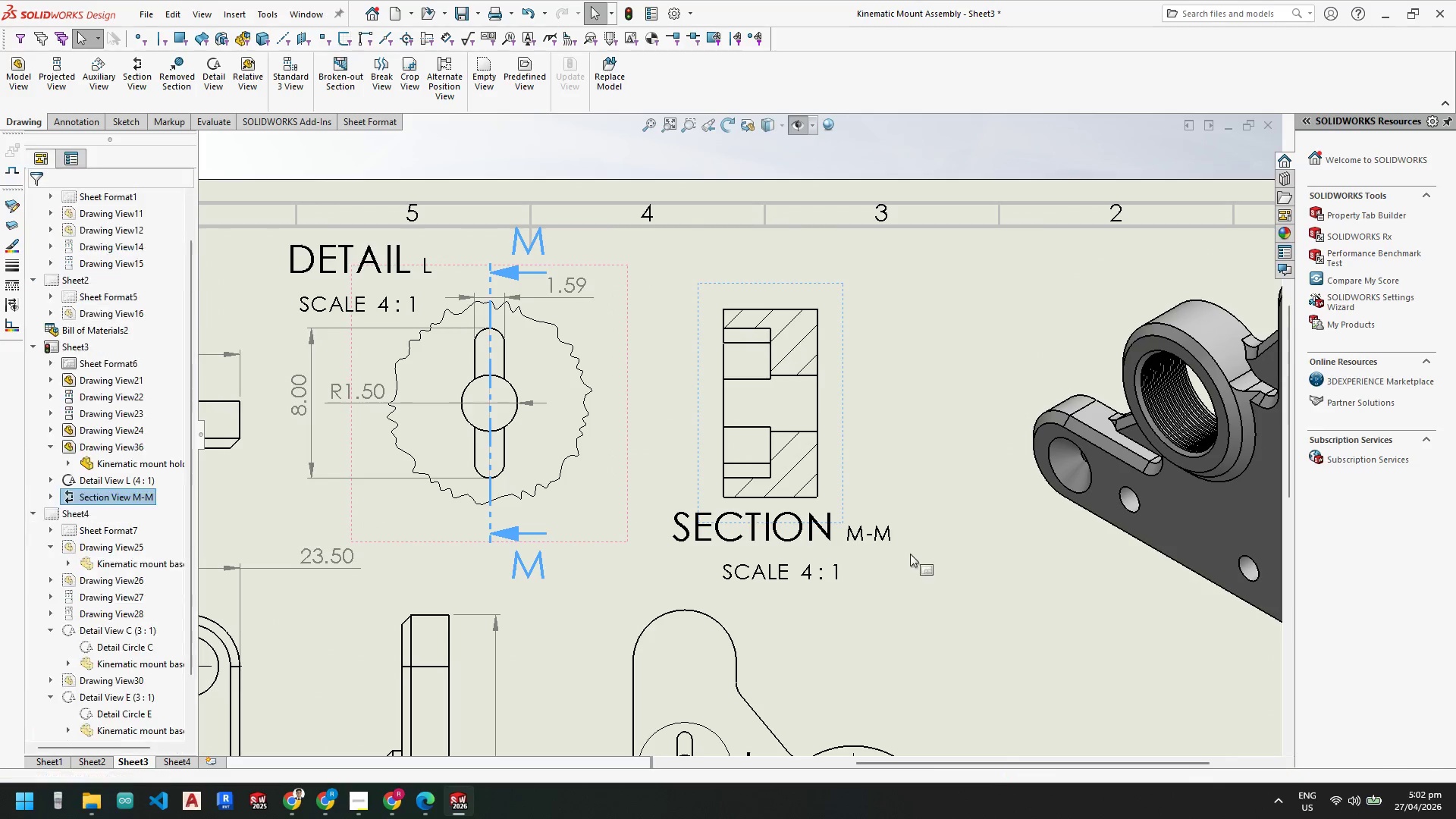 
key(Escape)
 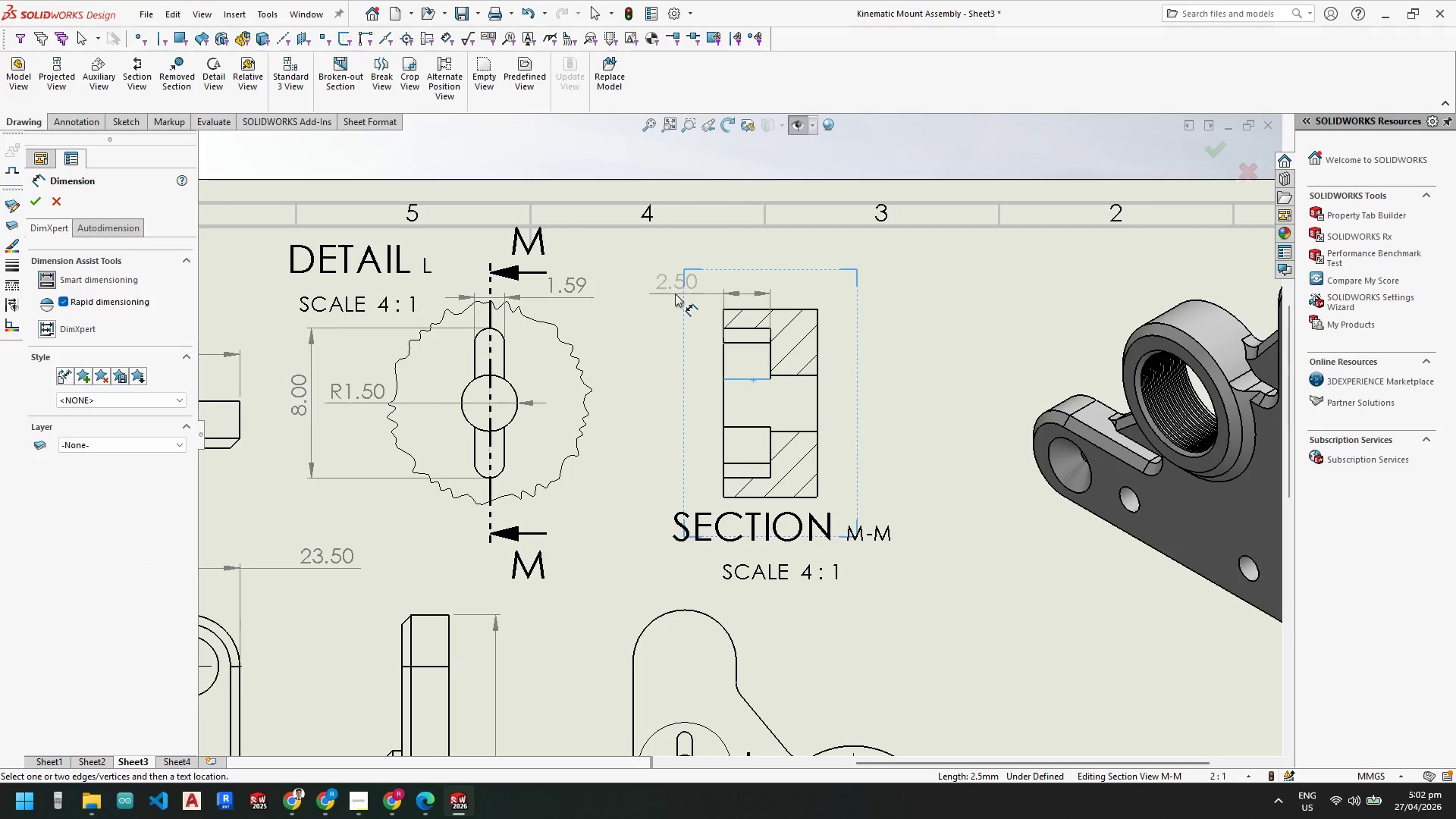 
wait(5.22)
 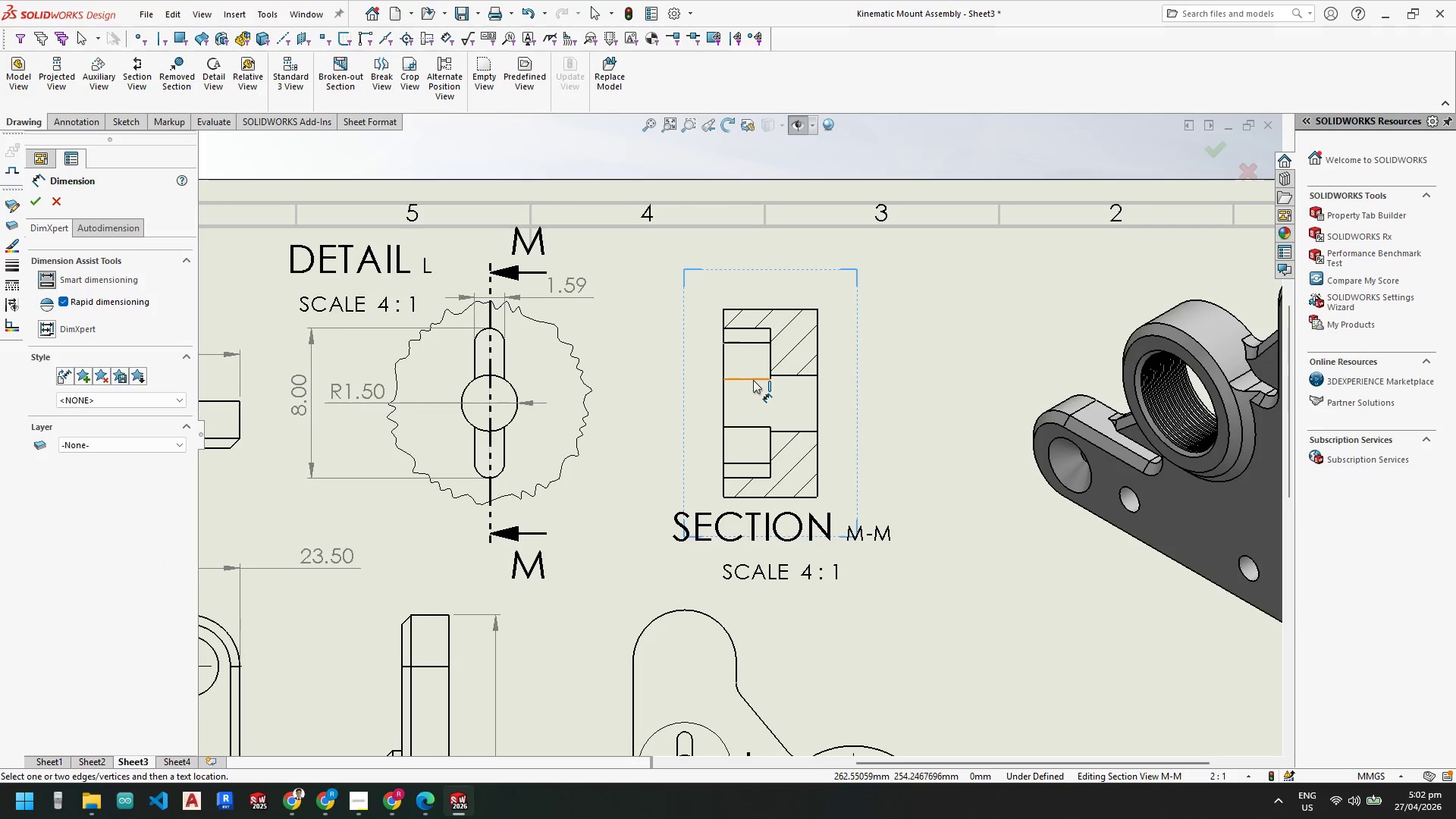 
left_click([675, 297])
 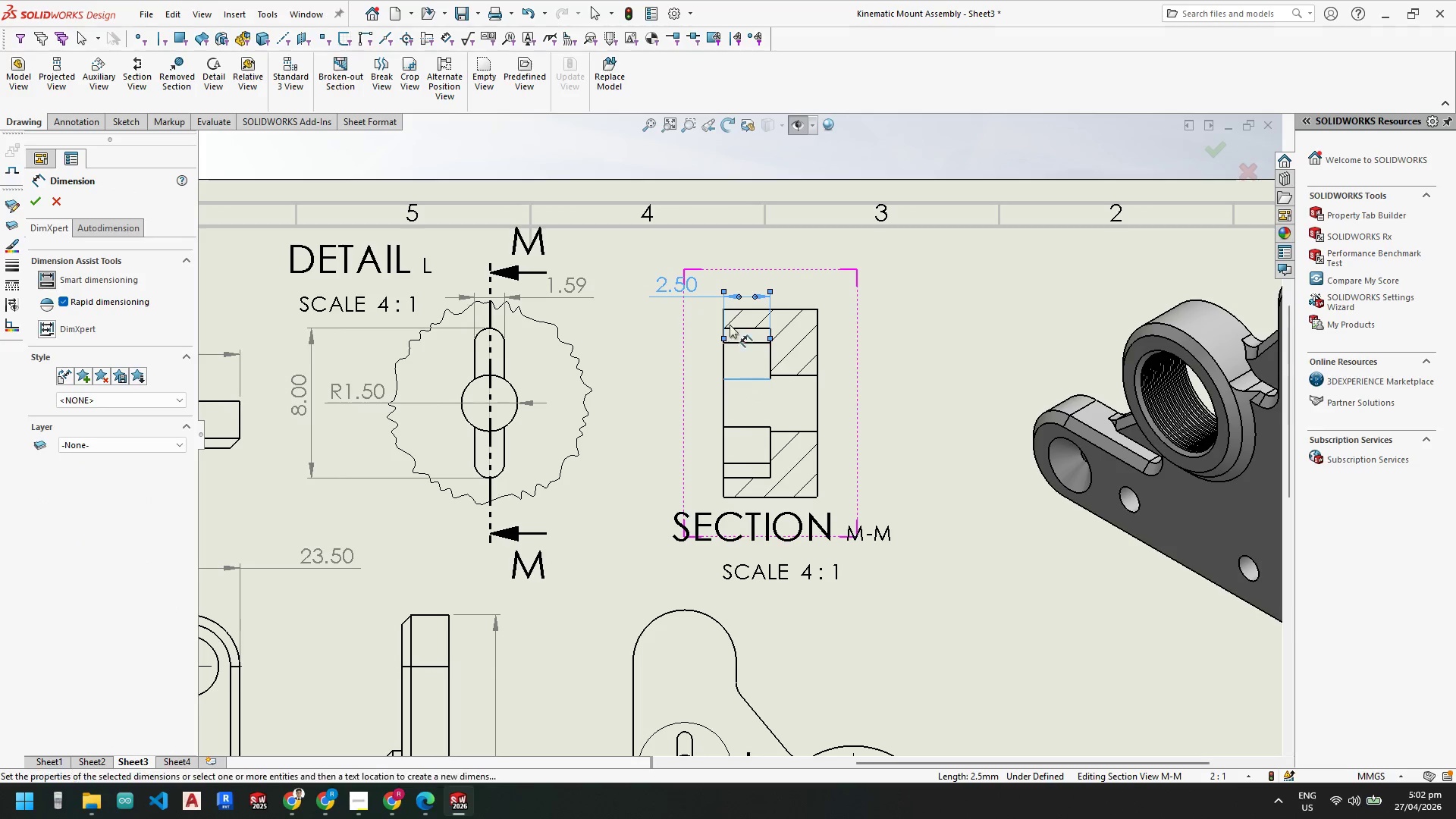 
key(Escape)
 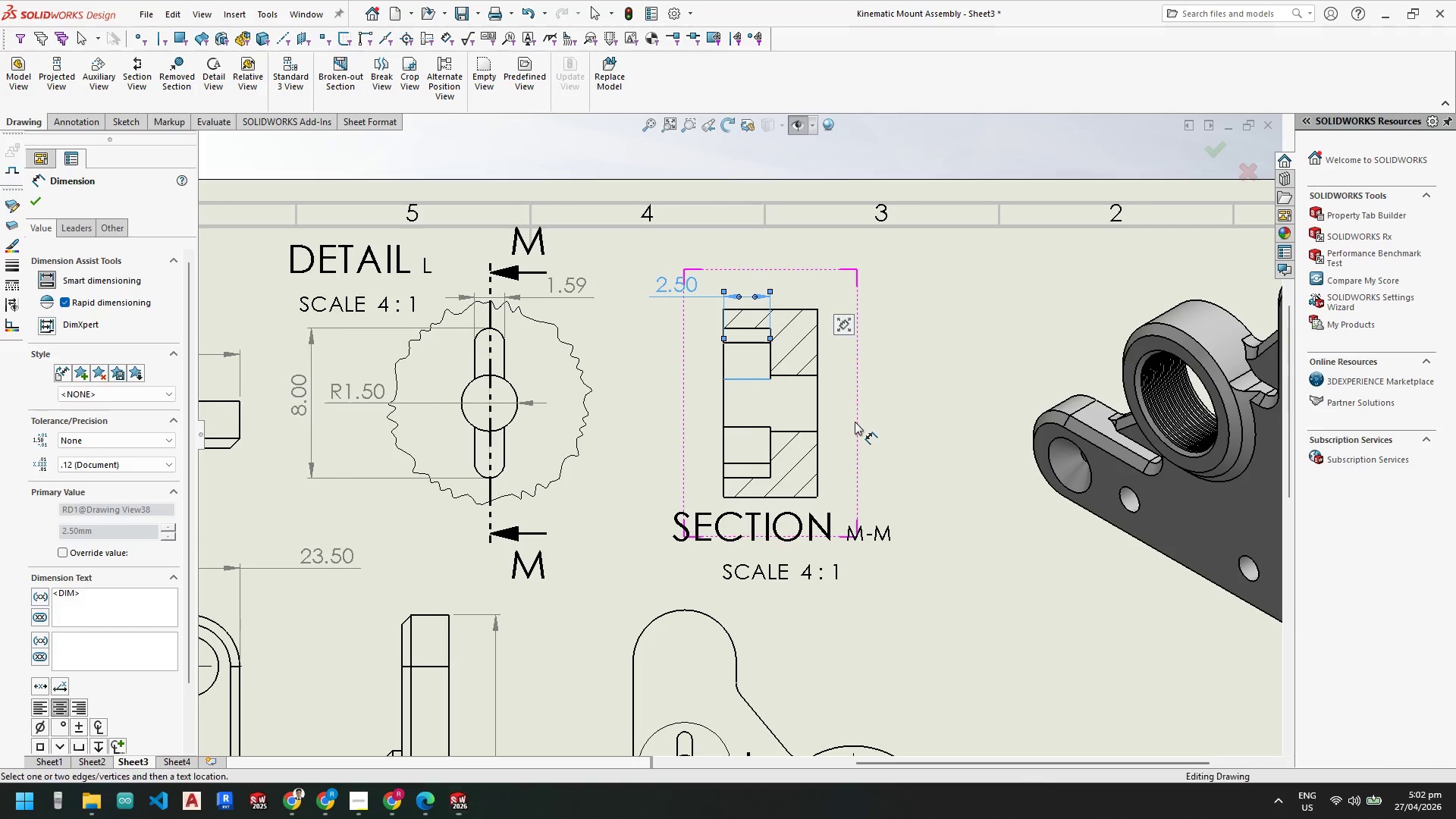 
key(Escape)
 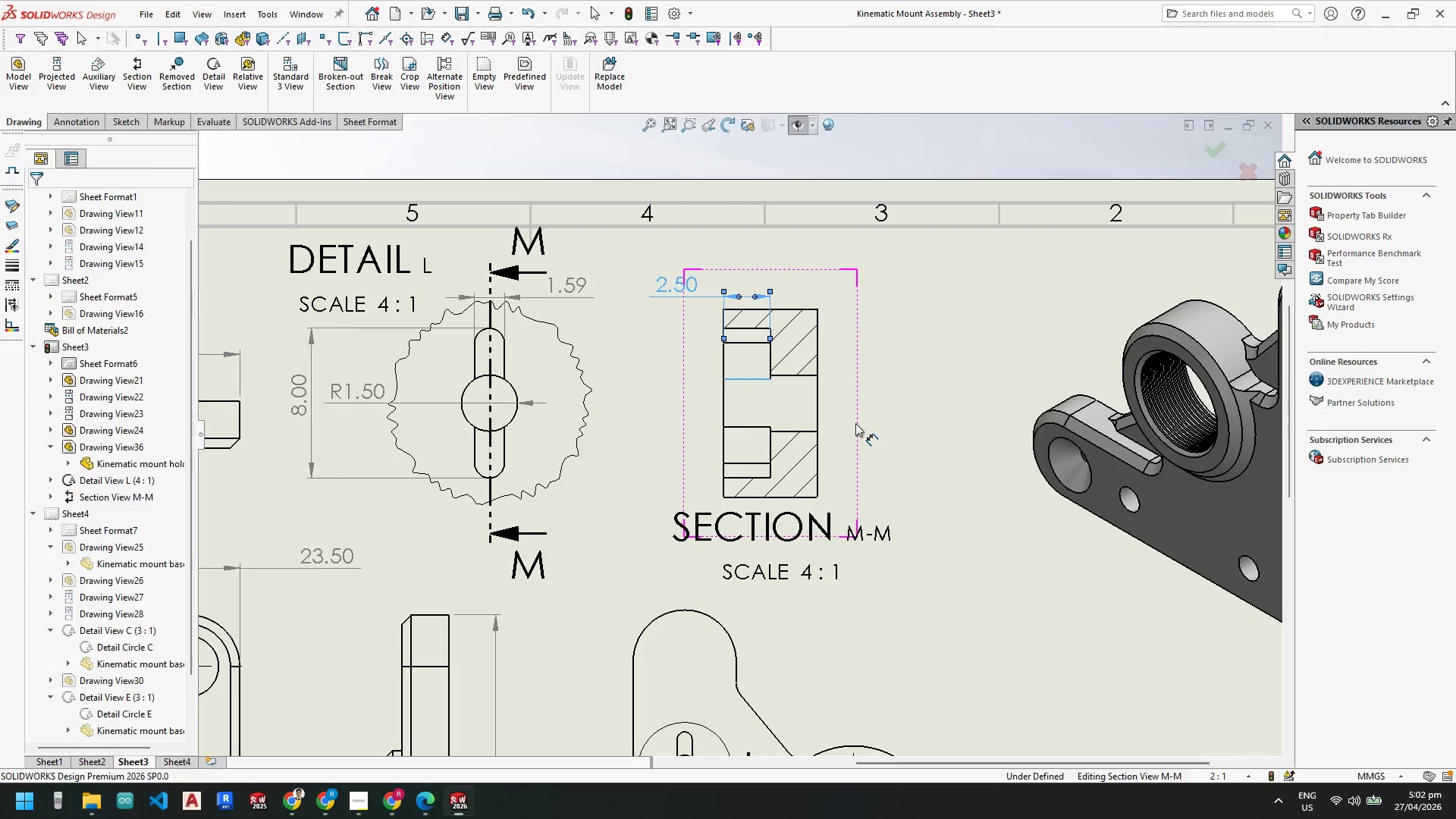 
key(Escape)
 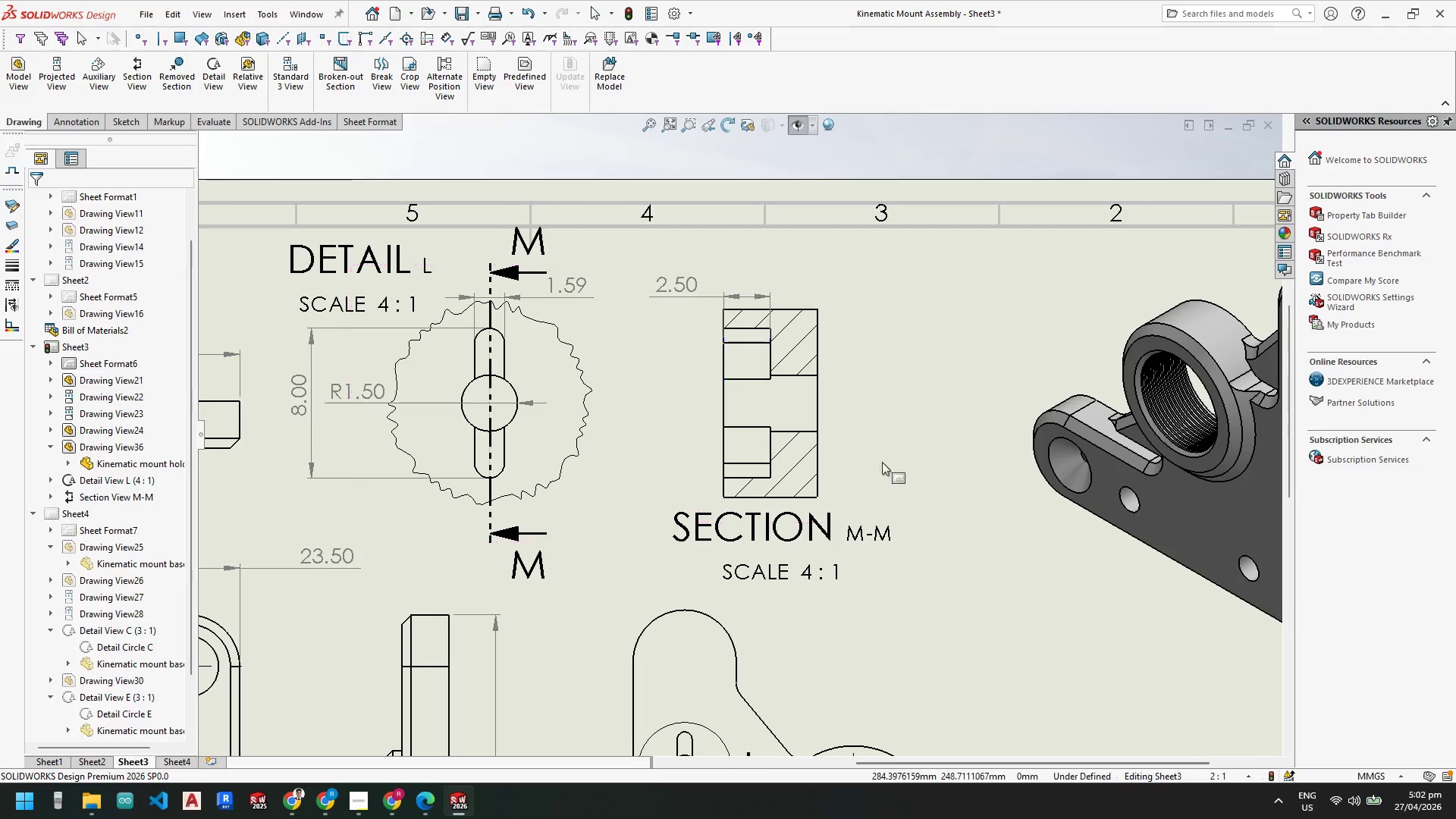 
key(Escape)
 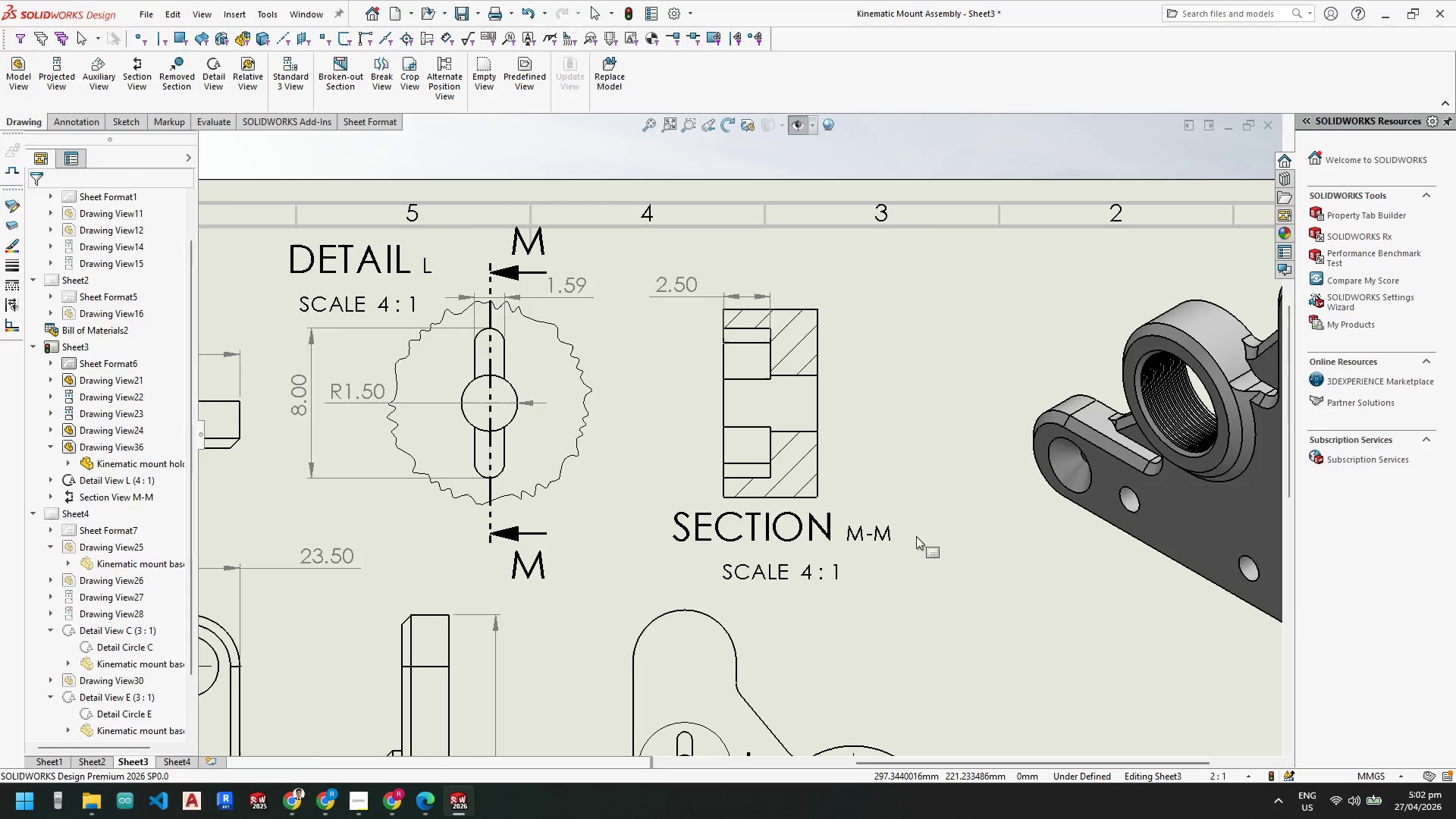 
scroll: coordinate [849, 510], scroll_direction: down, amount: 2.0
 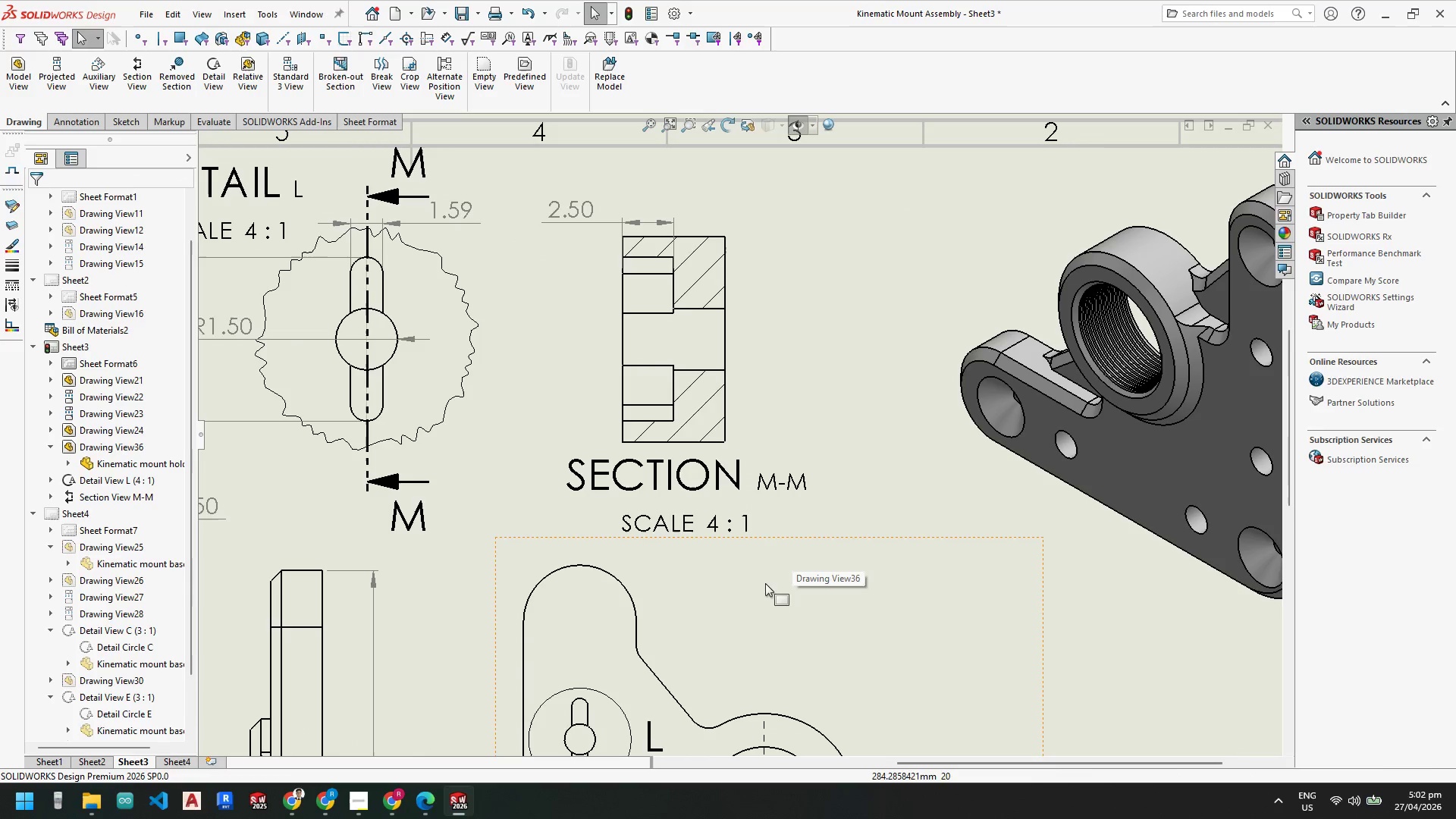 
scroll: coordinate [770, 577], scroll_direction: up, amount: 1.0
 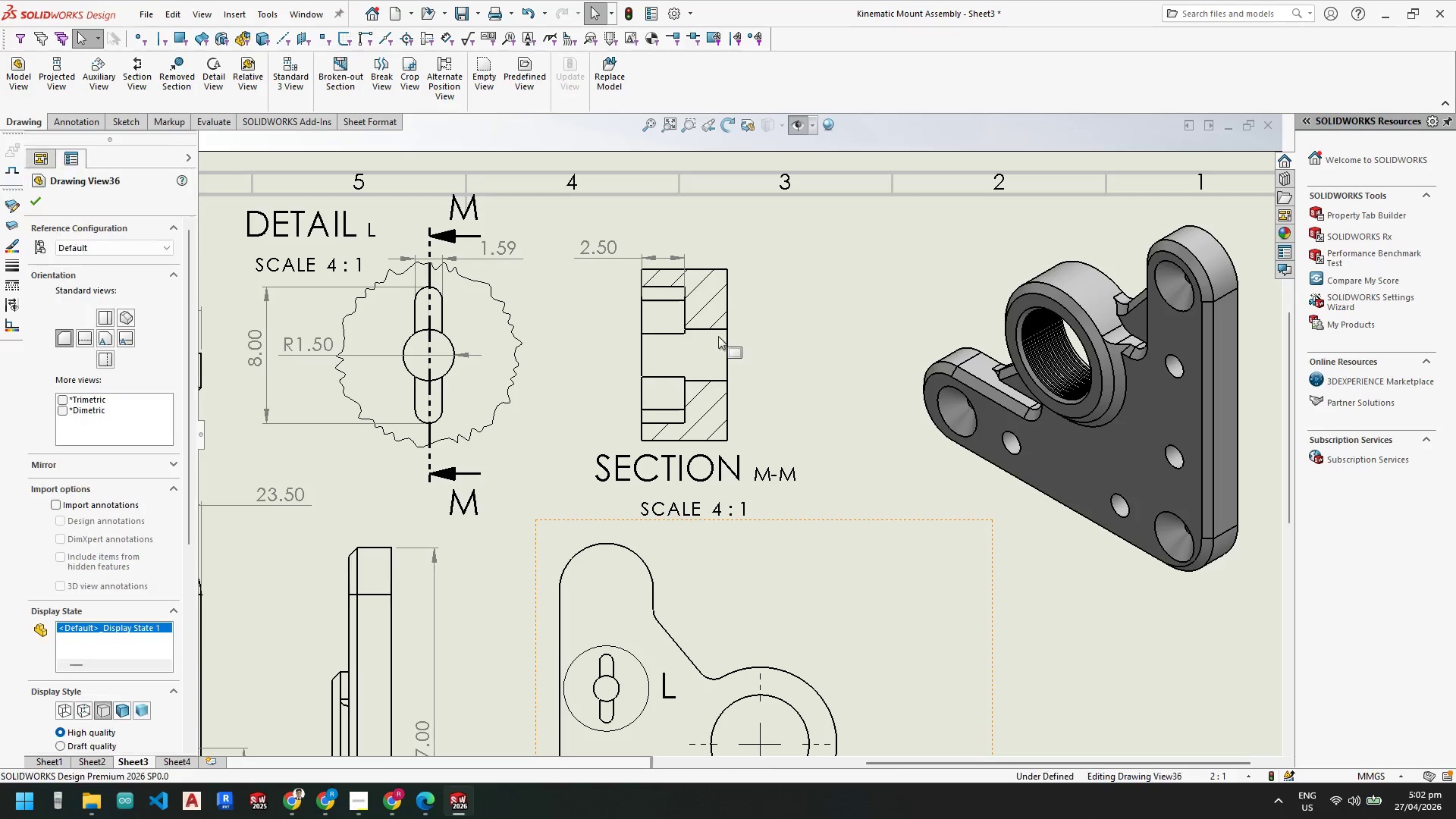 
left_click([661, 289])
 